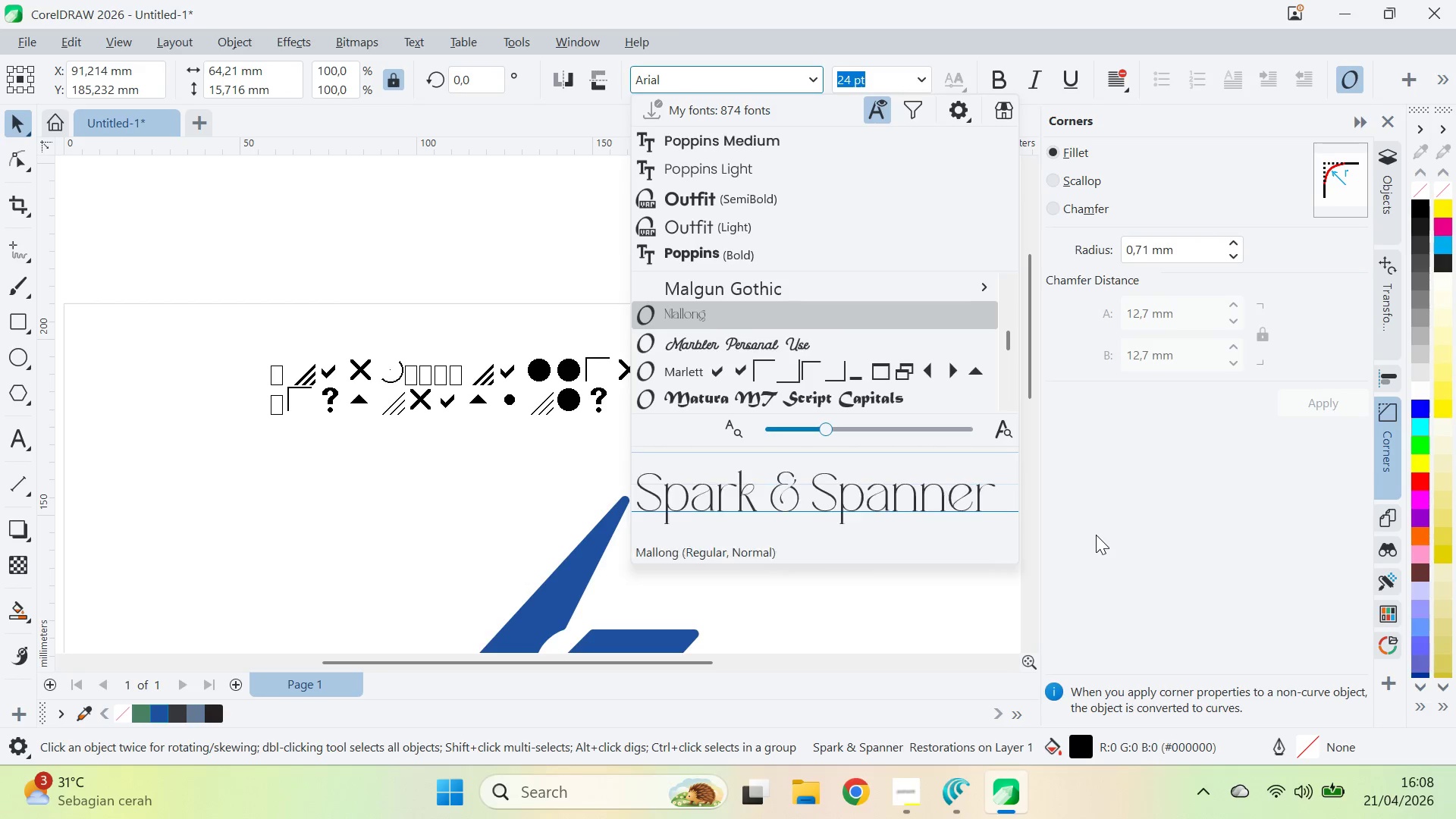 
key(ArrowDown)
 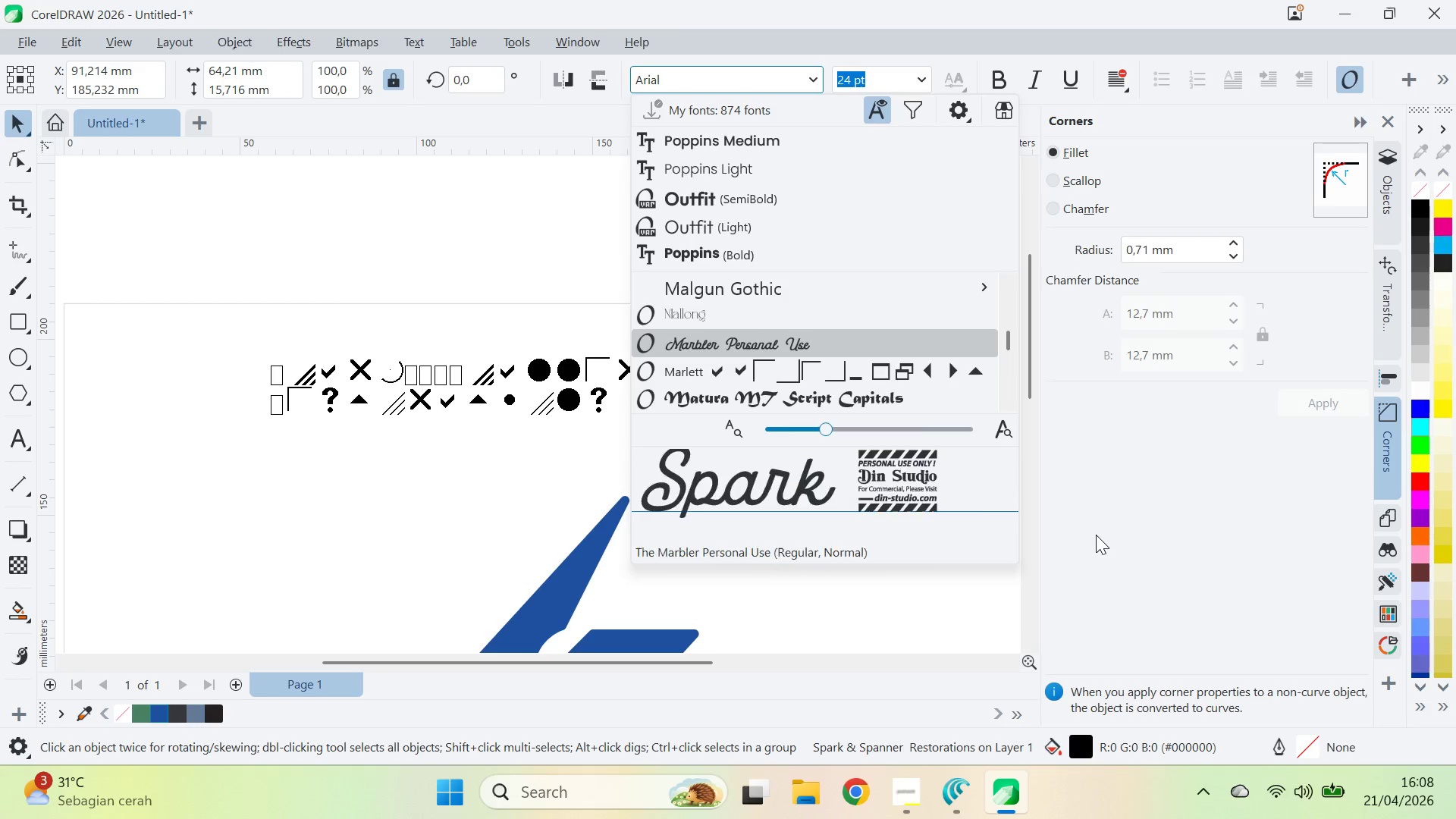 
key(ArrowDown)
 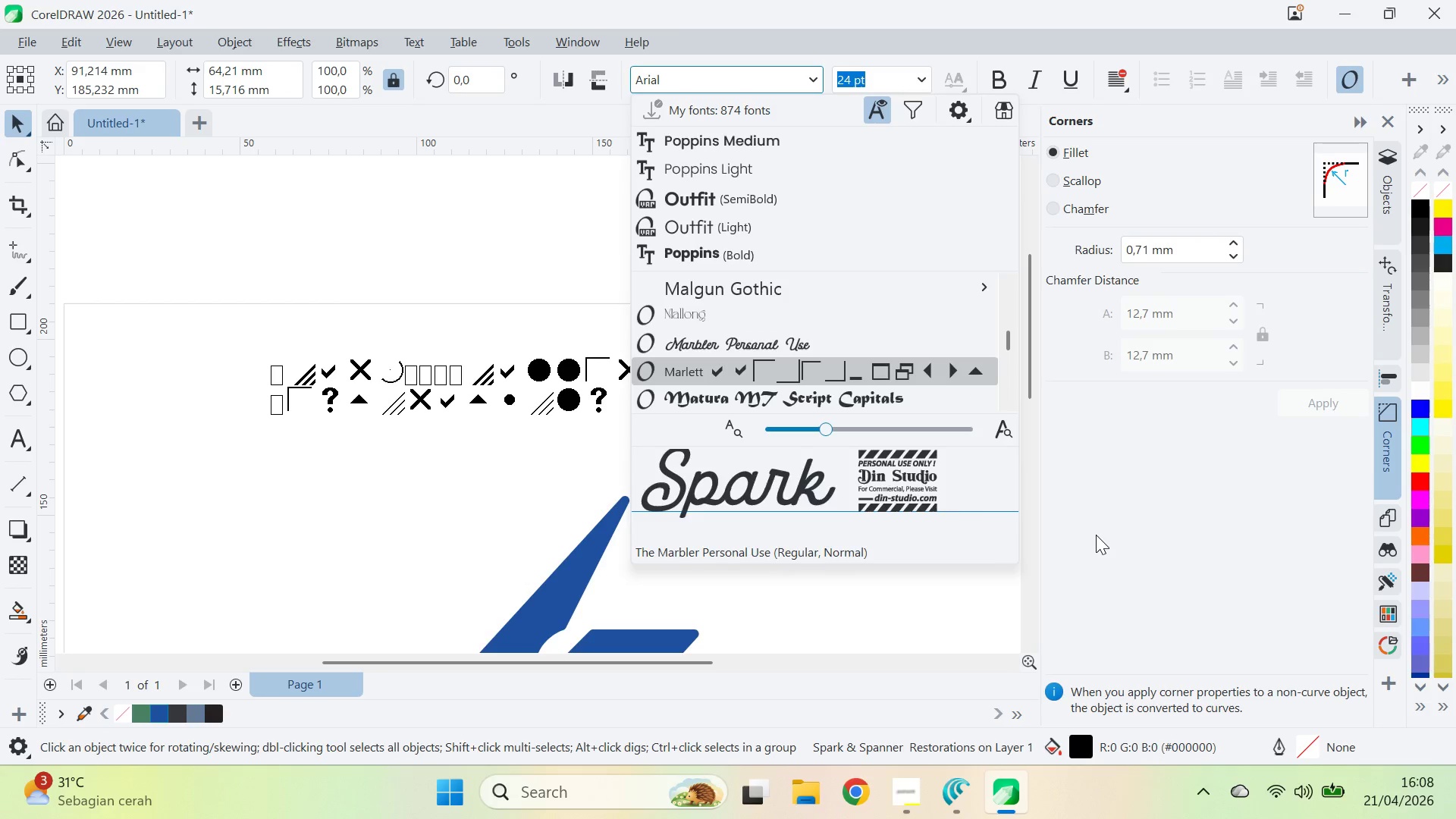 
key(ArrowDown)
 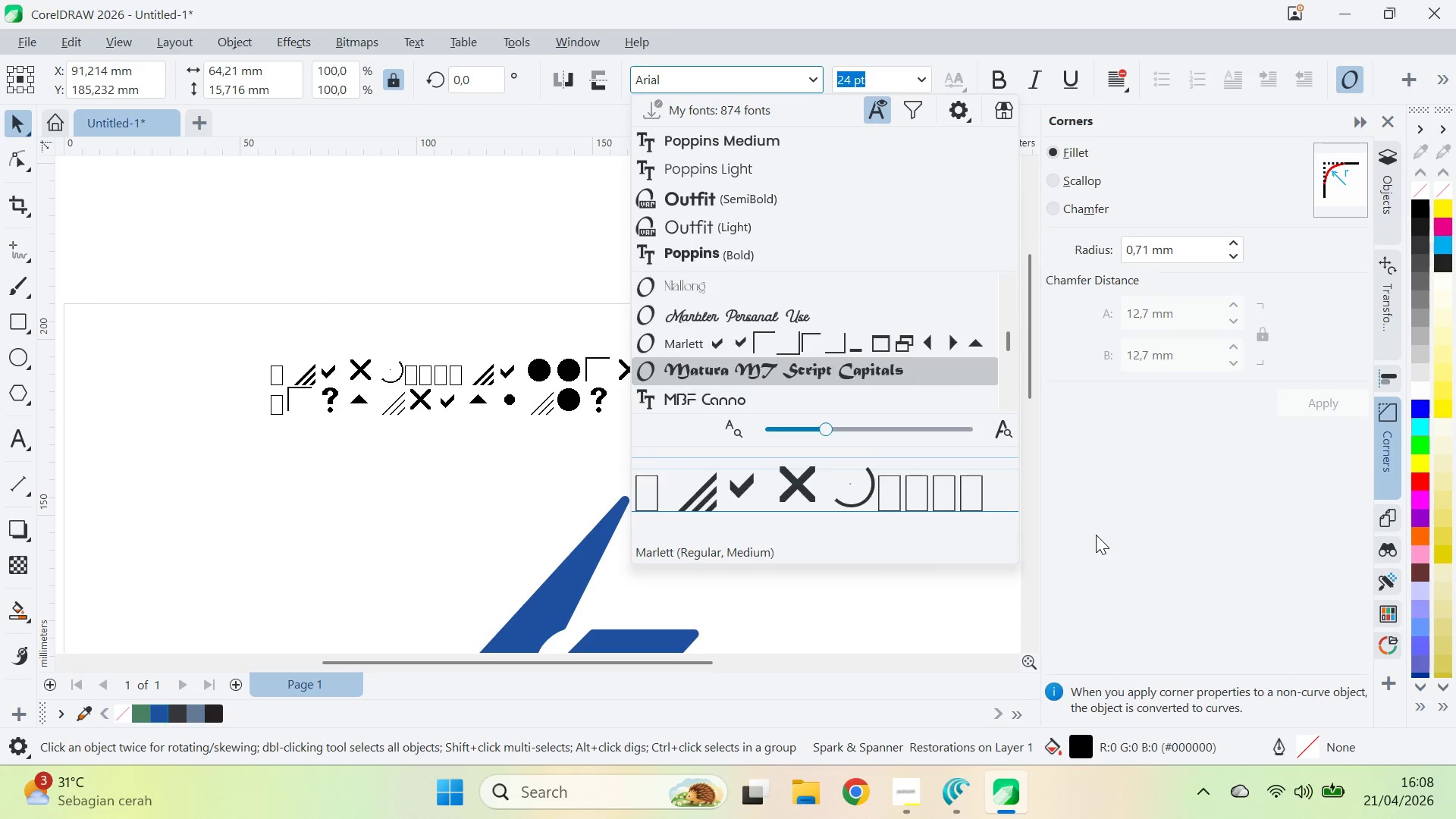 
key(ArrowDown)
 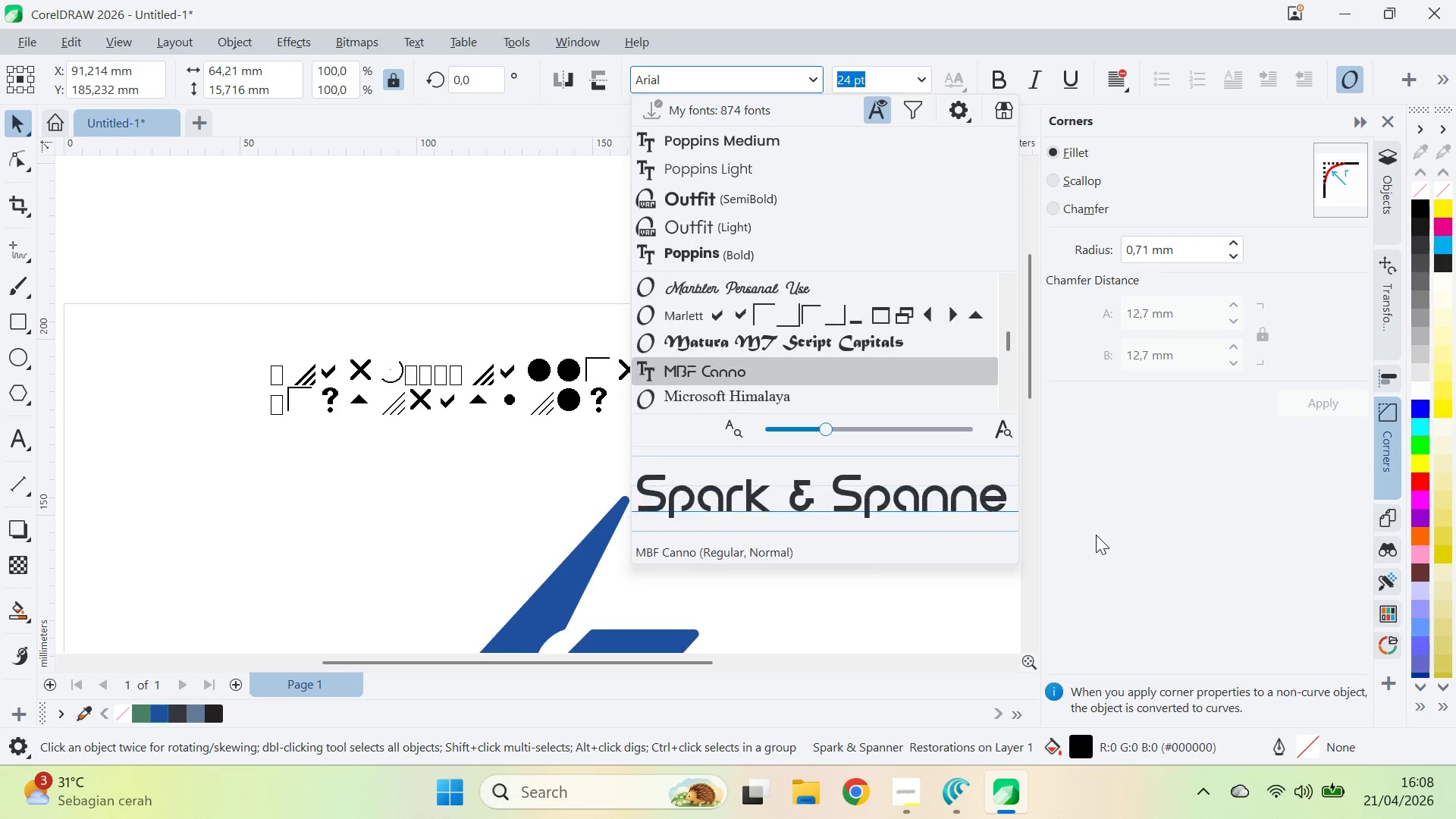 
key(ArrowDown)
 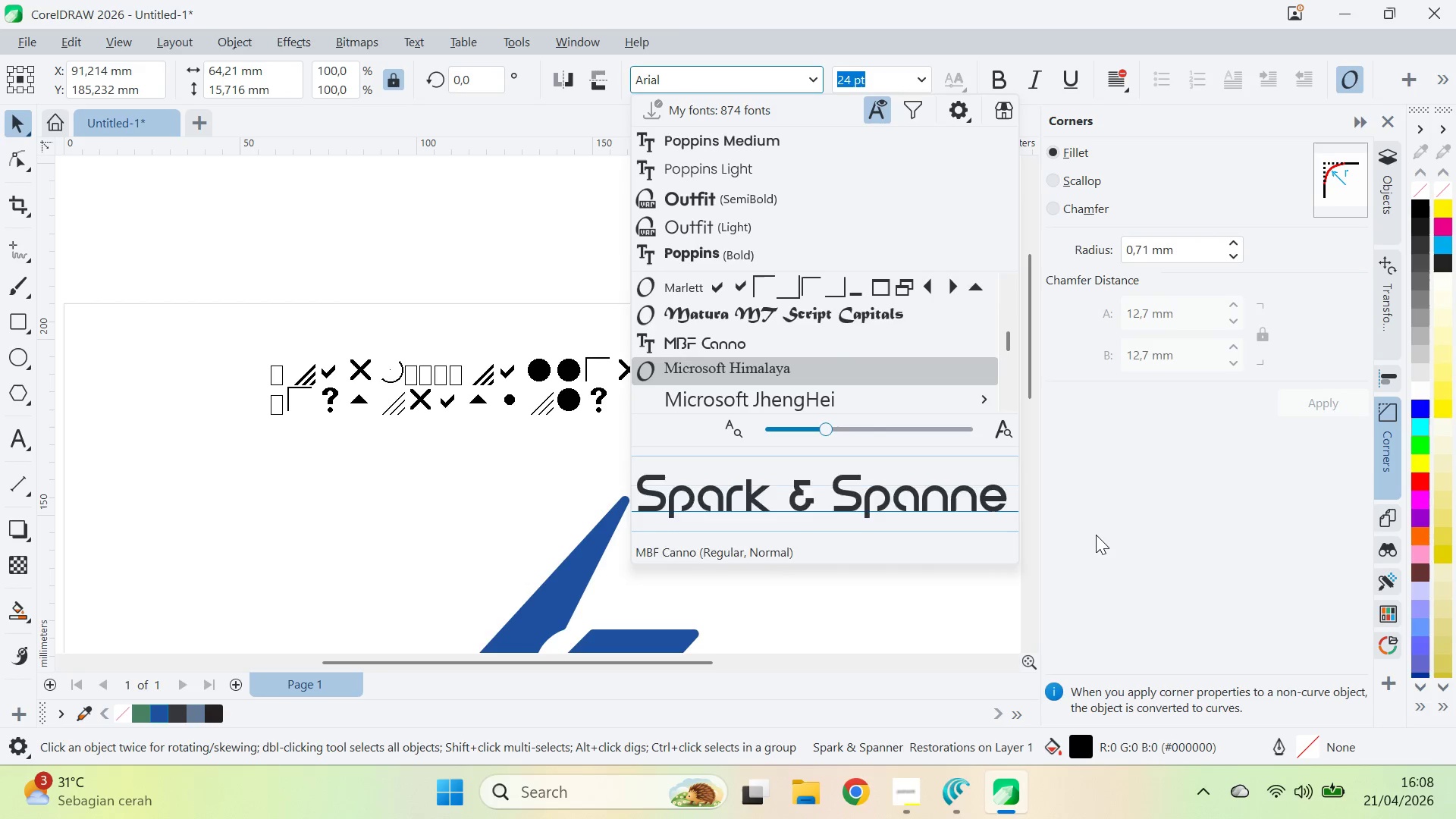 
key(ArrowDown)
 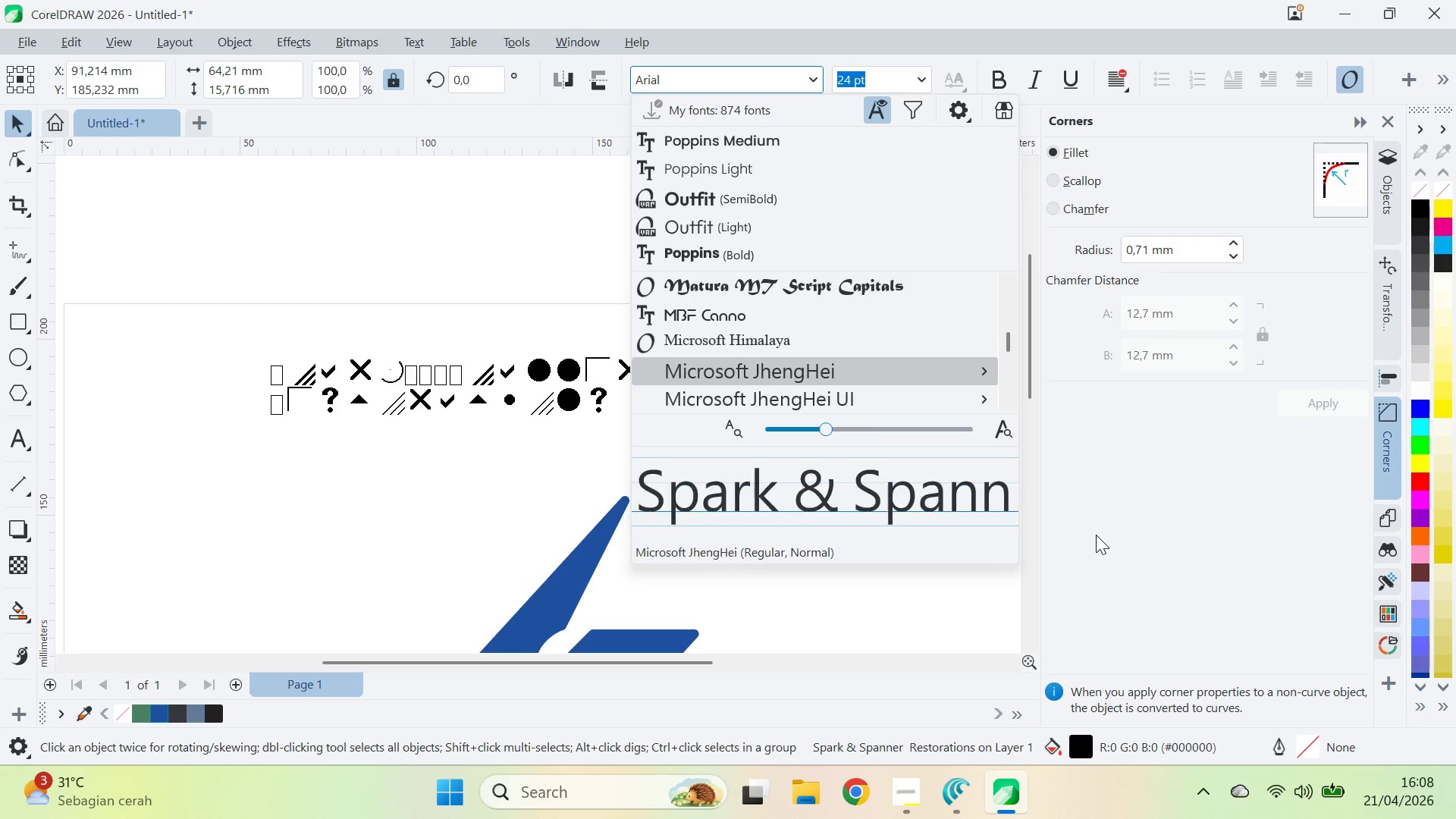 
key(ArrowDown)
 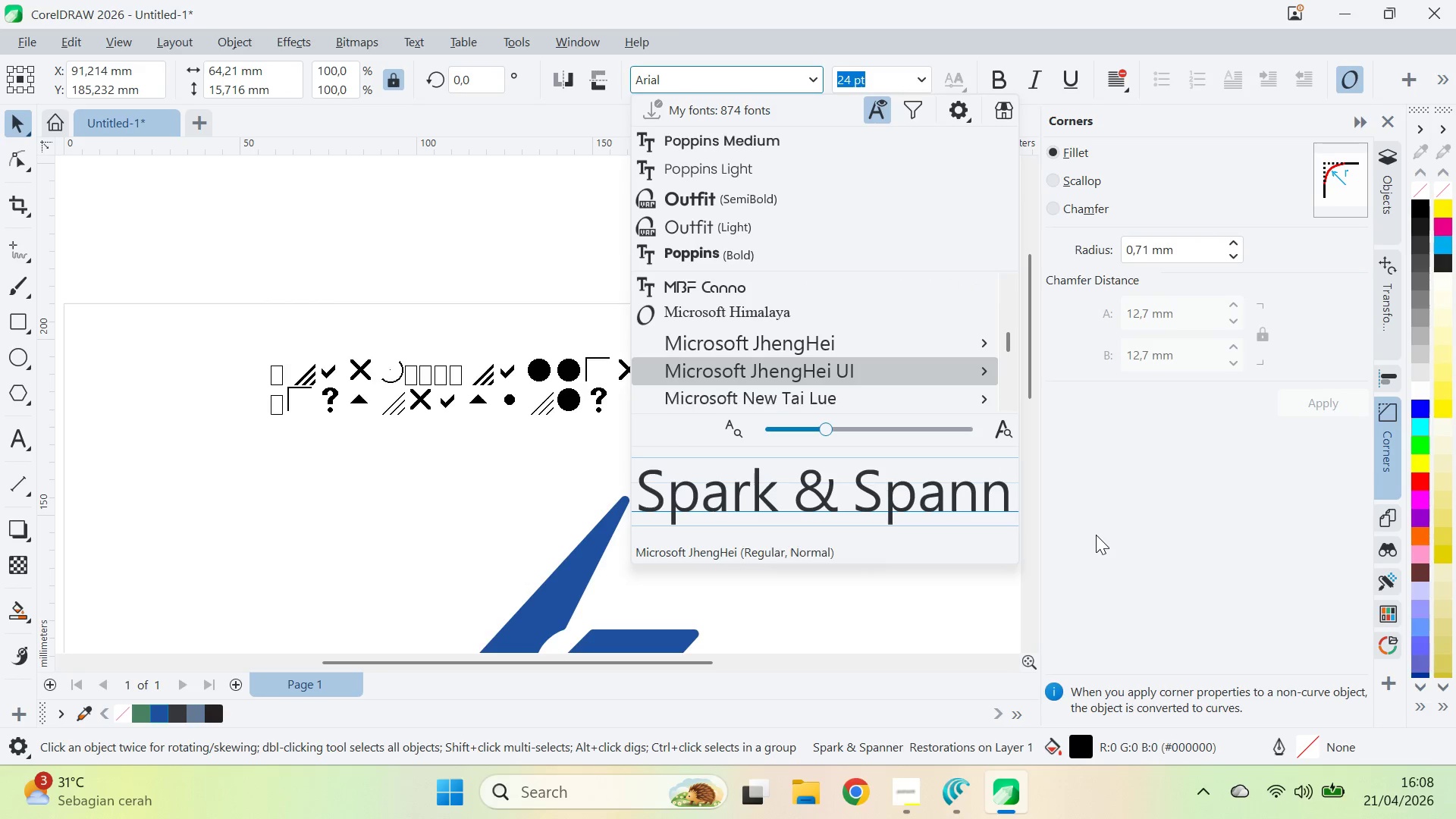 
key(ArrowDown)
 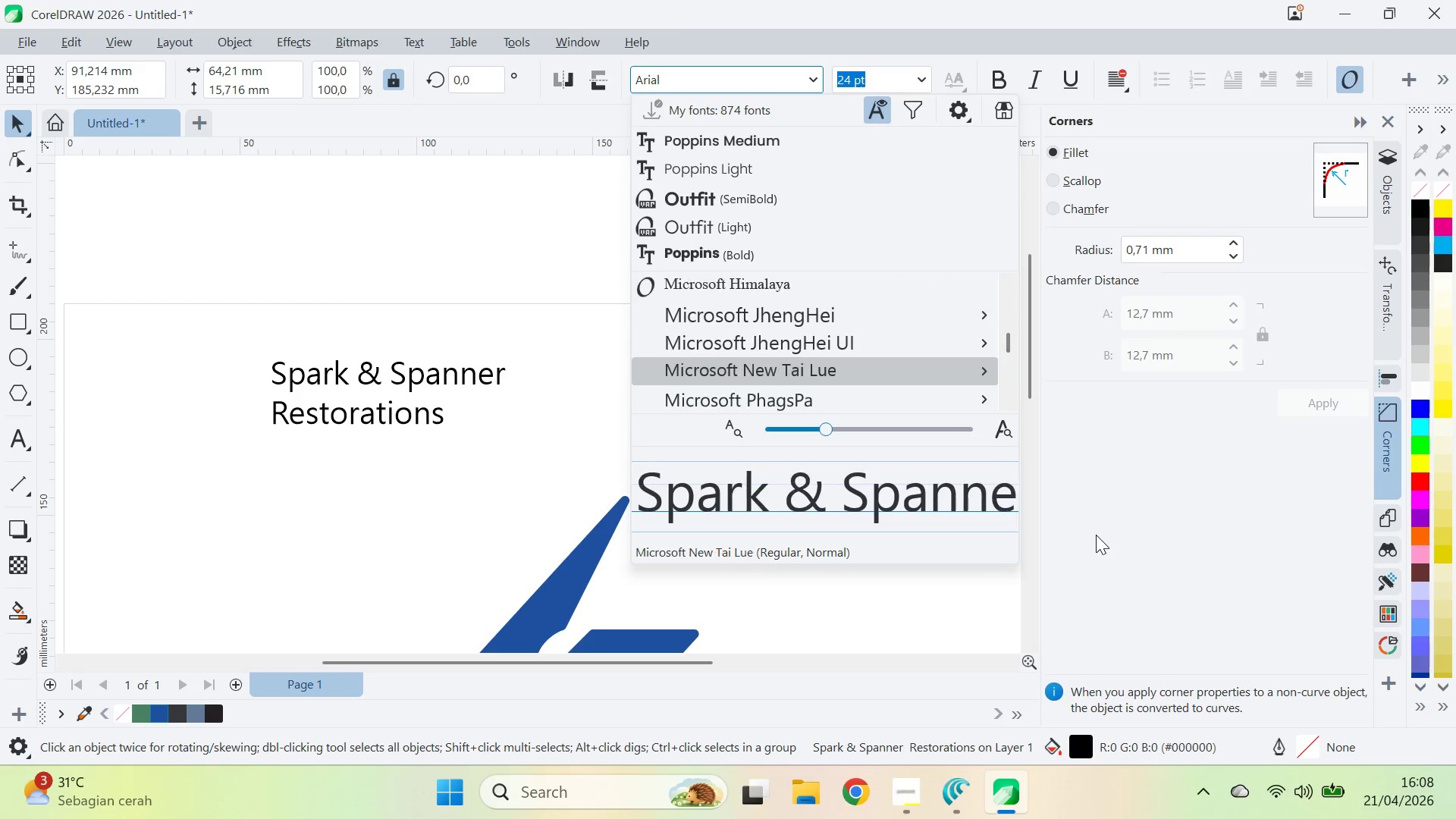 
key(ArrowDown)
 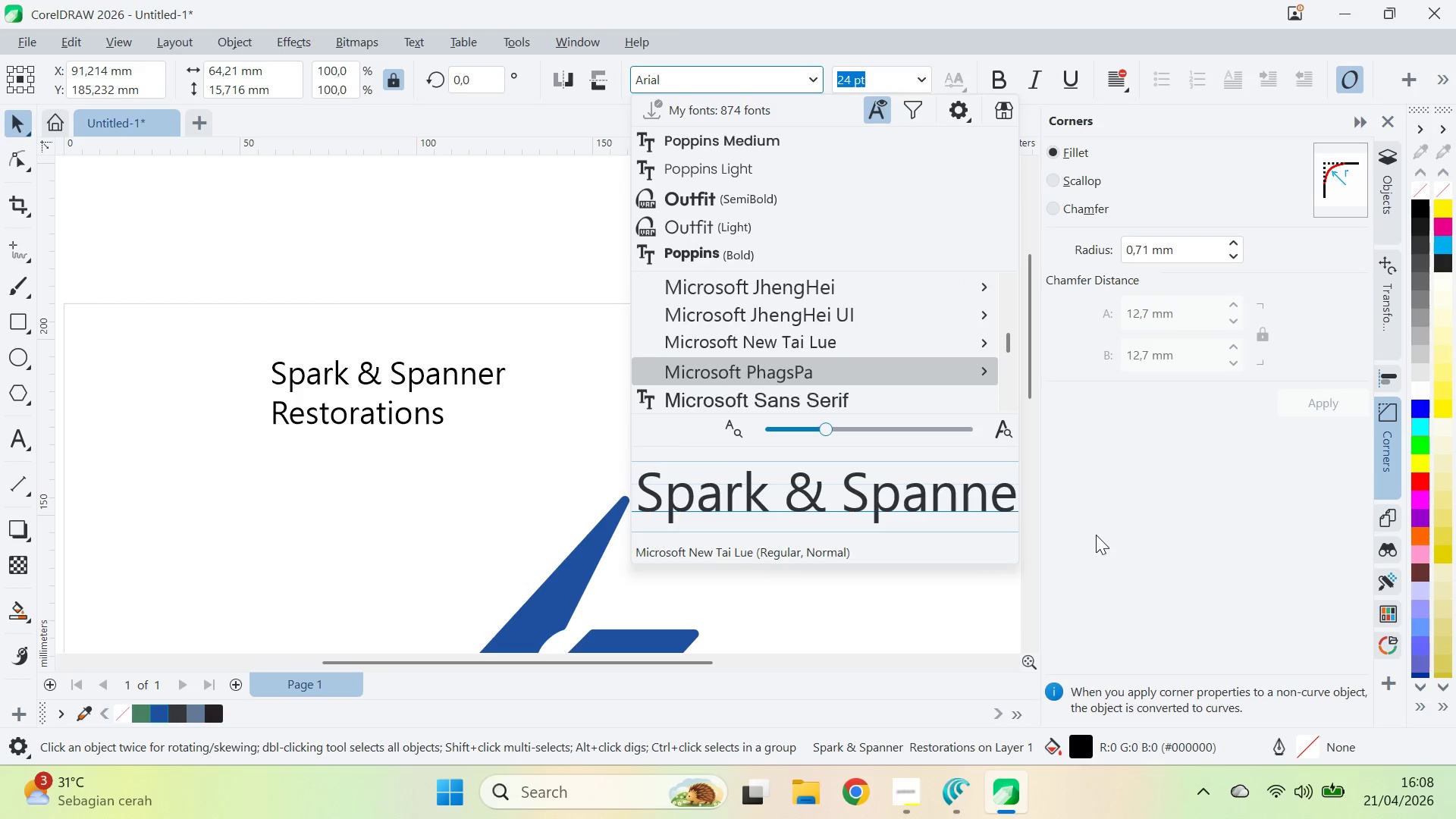 
key(ArrowDown)
 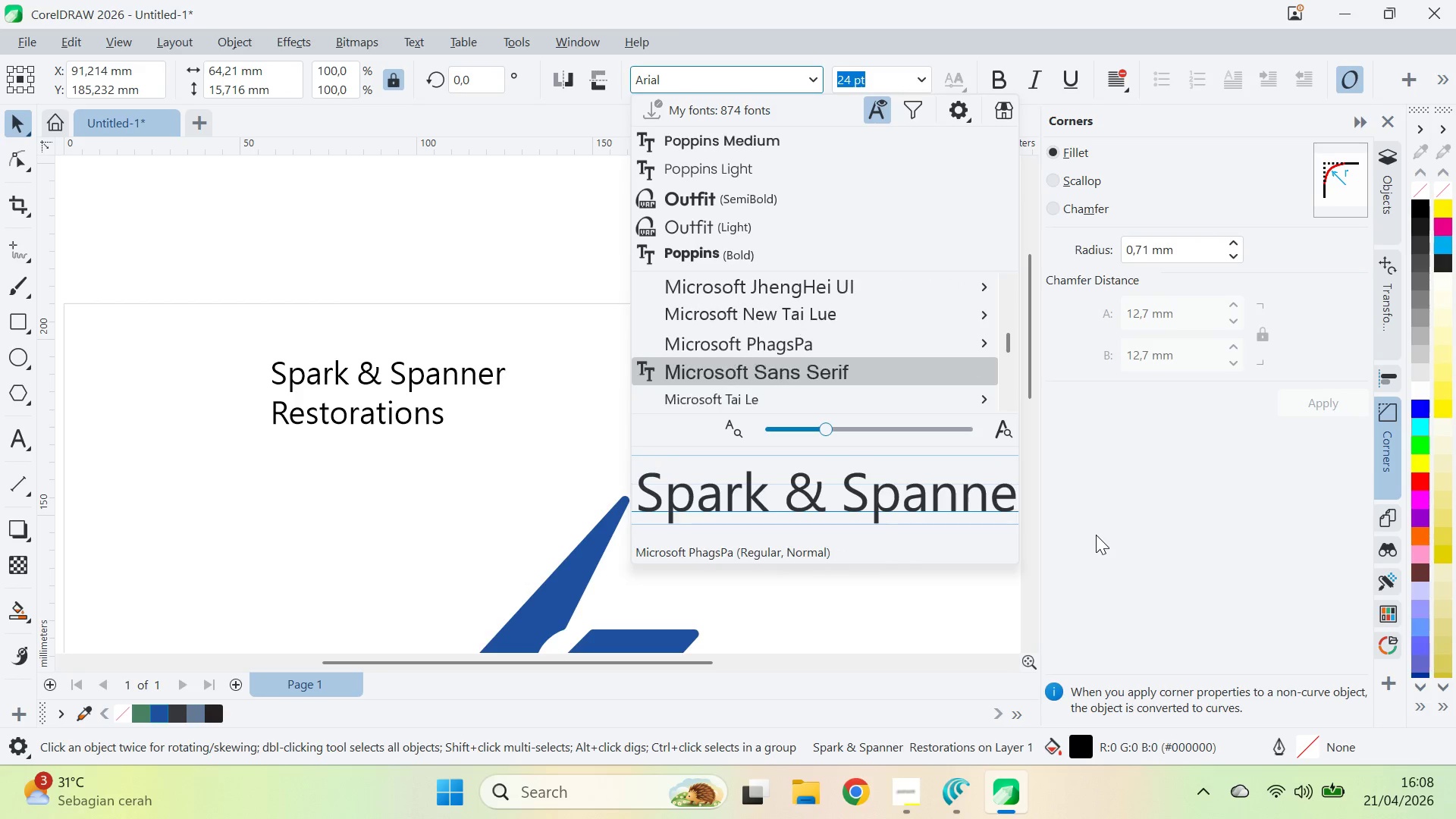 
key(ArrowDown)
 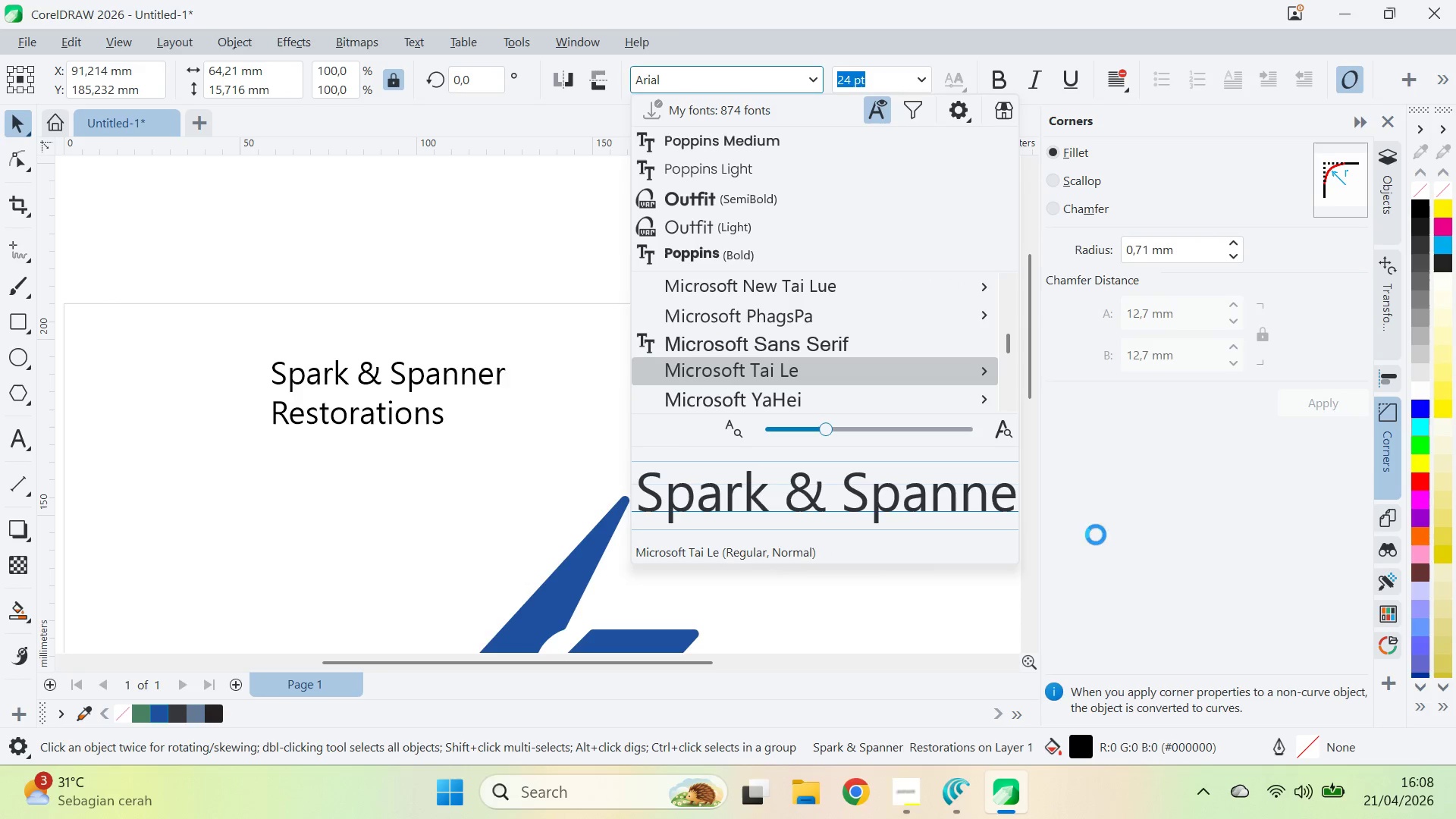 
key(ArrowDown)
 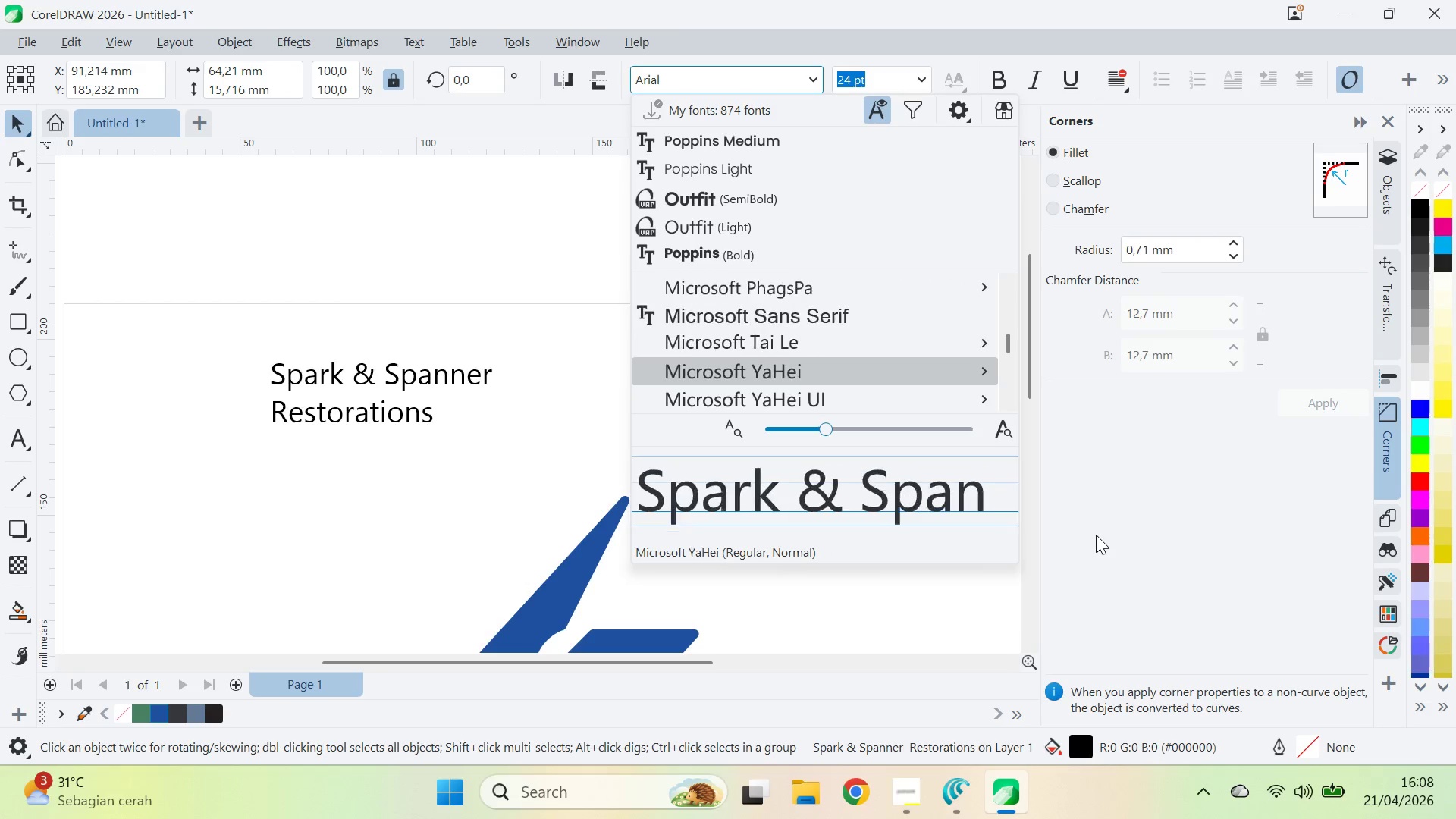 
key(ArrowDown)
 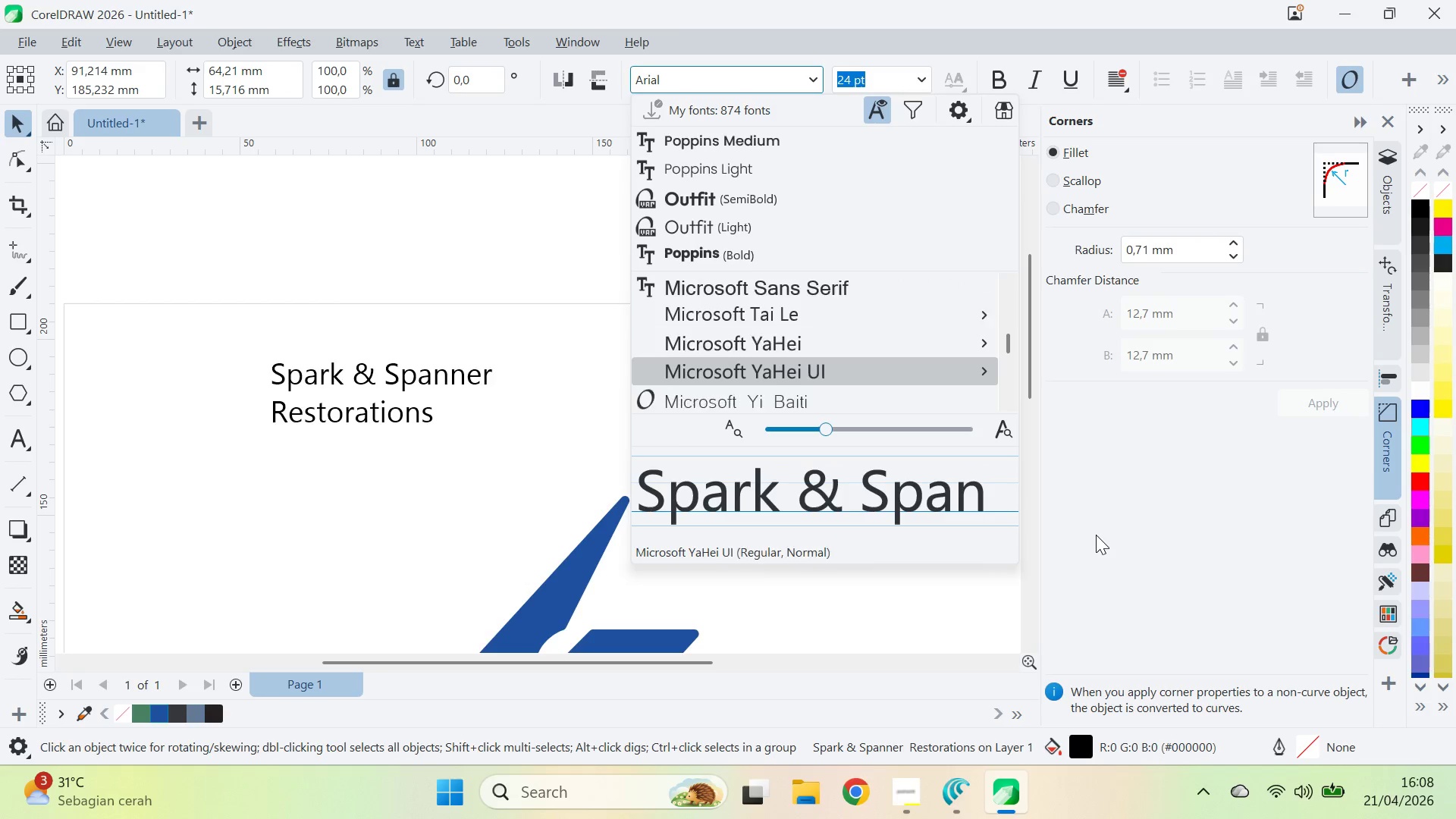 
key(ArrowDown)
 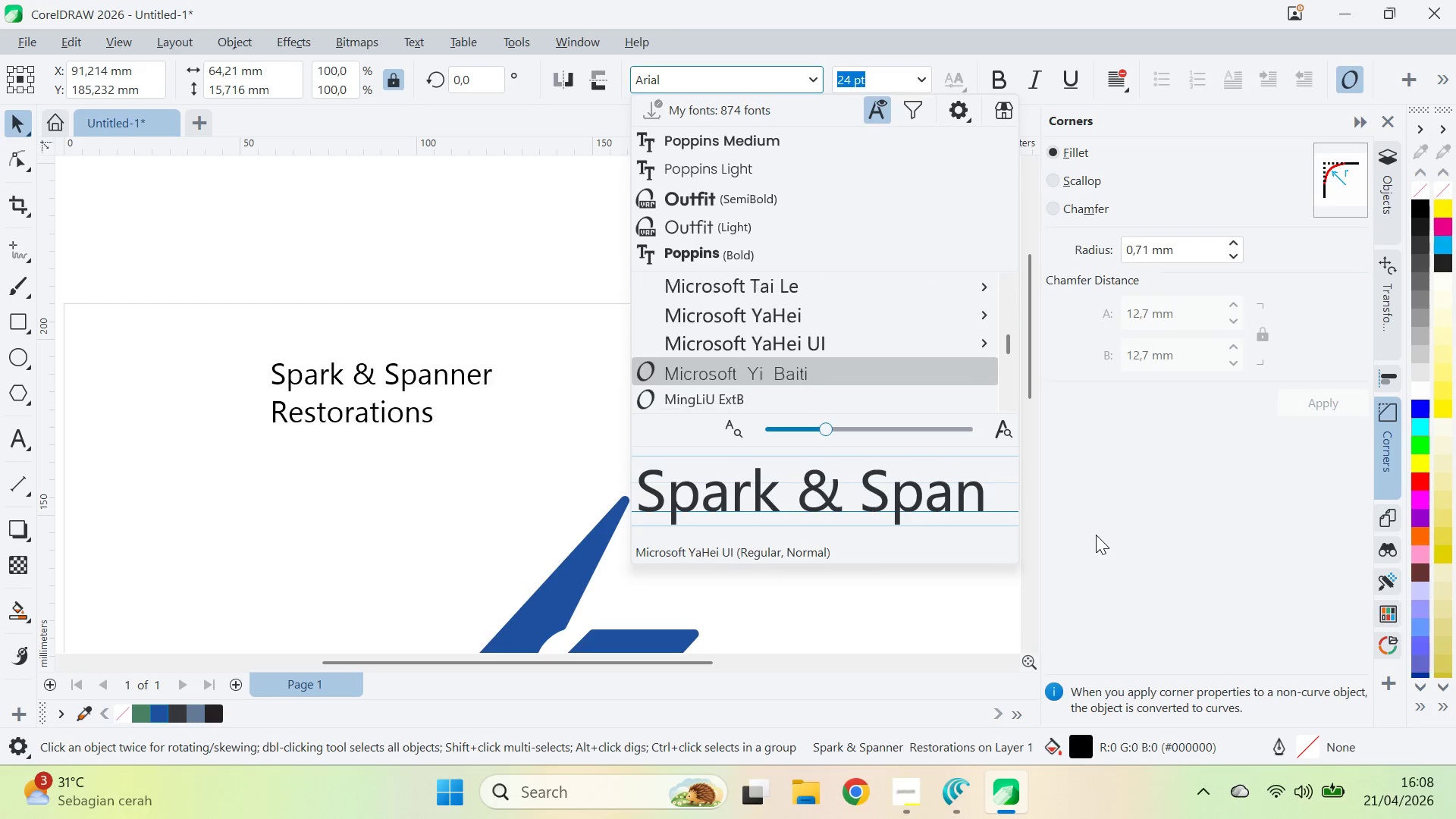 
key(ArrowDown)
 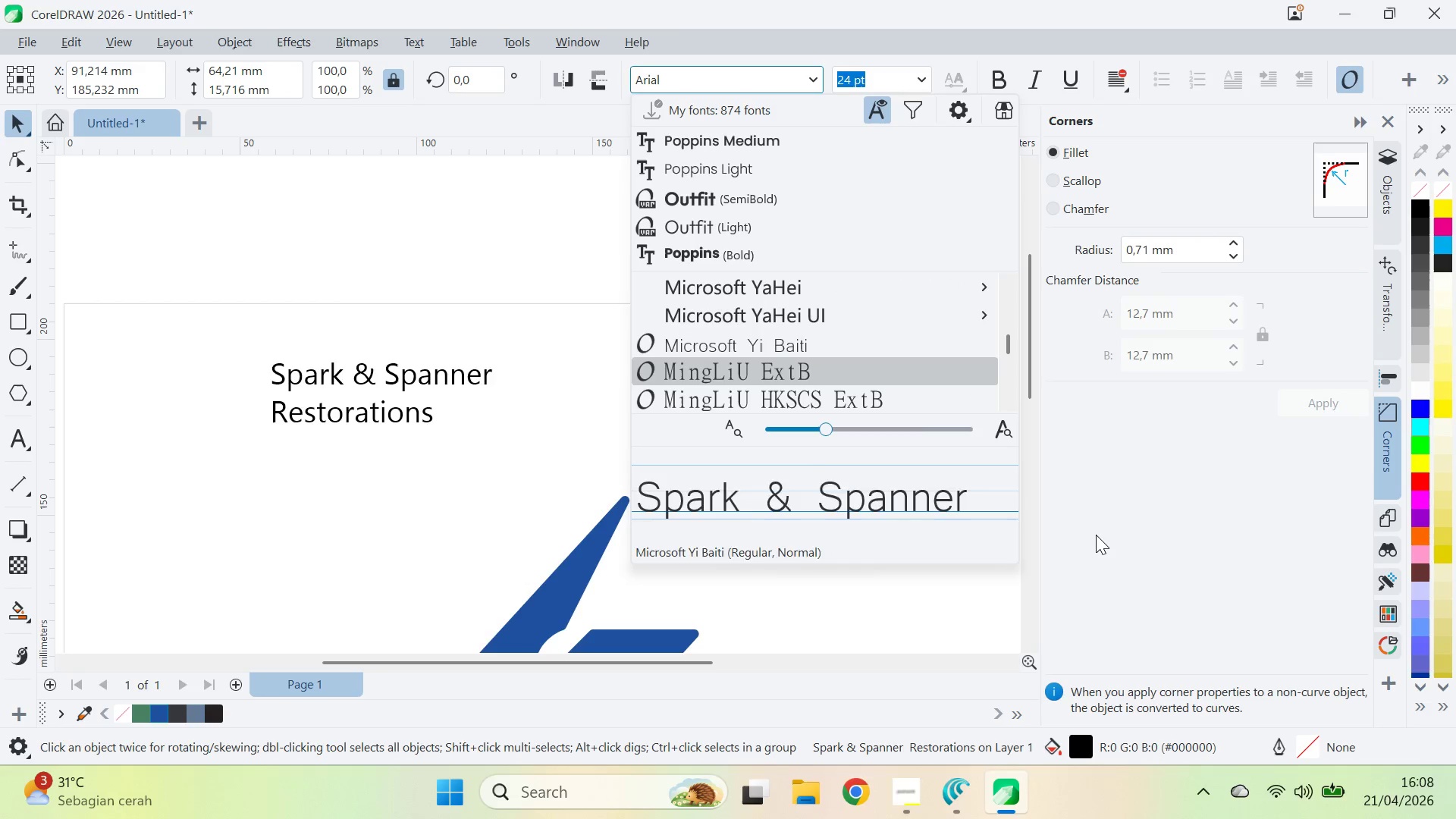 
key(ArrowDown)
 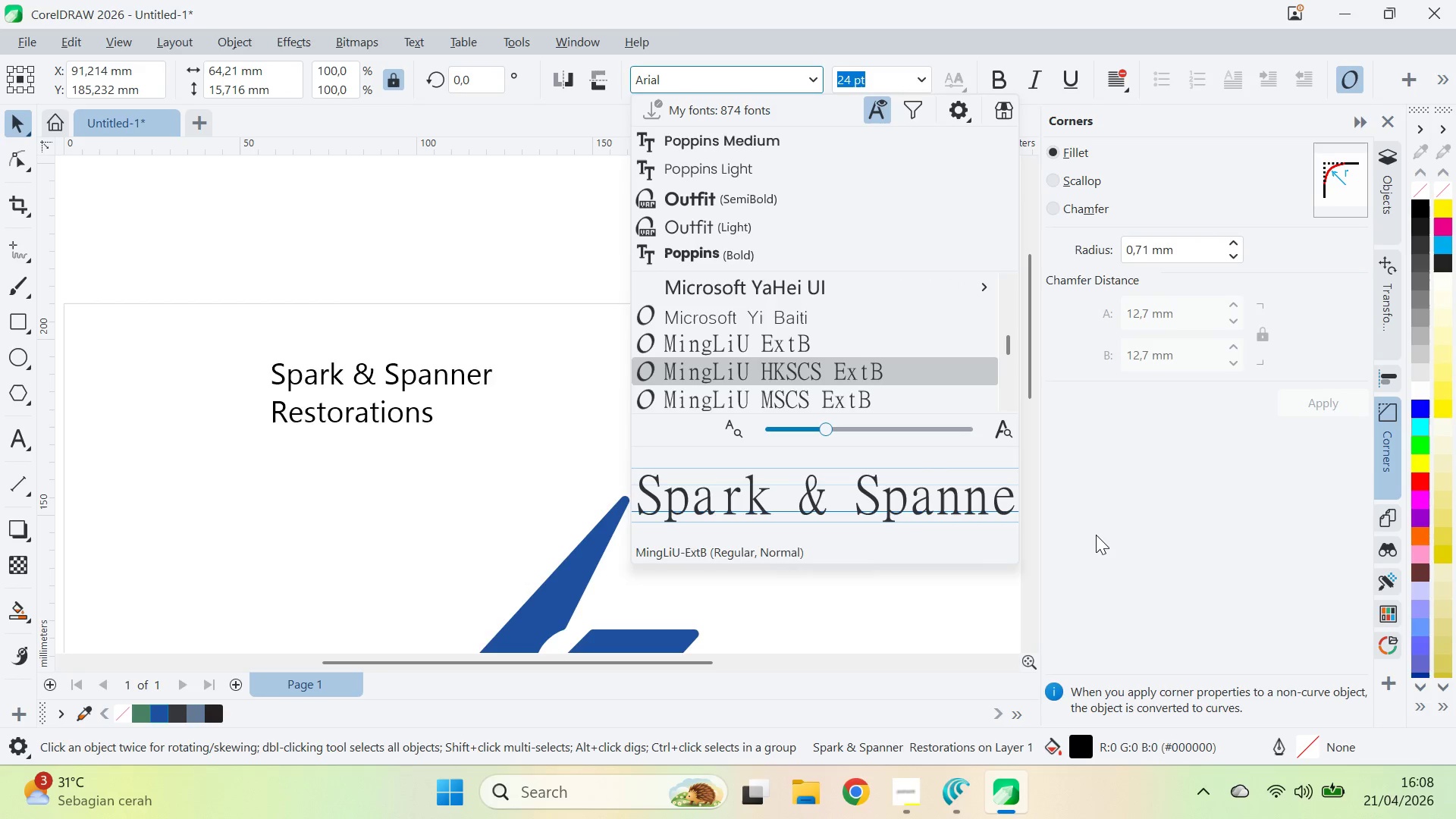 
key(ArrowDown)
 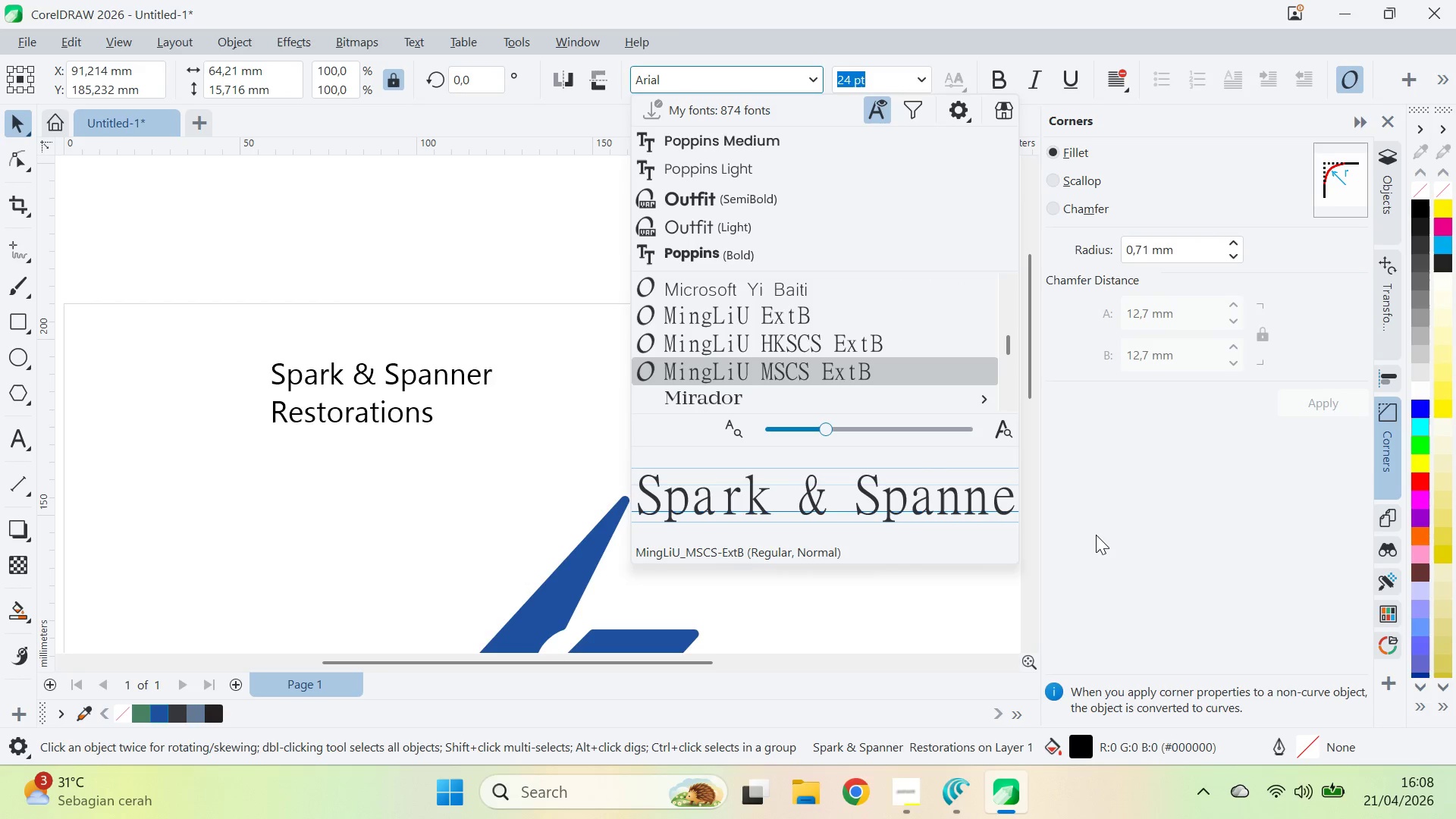 
key(ArrowDown)
 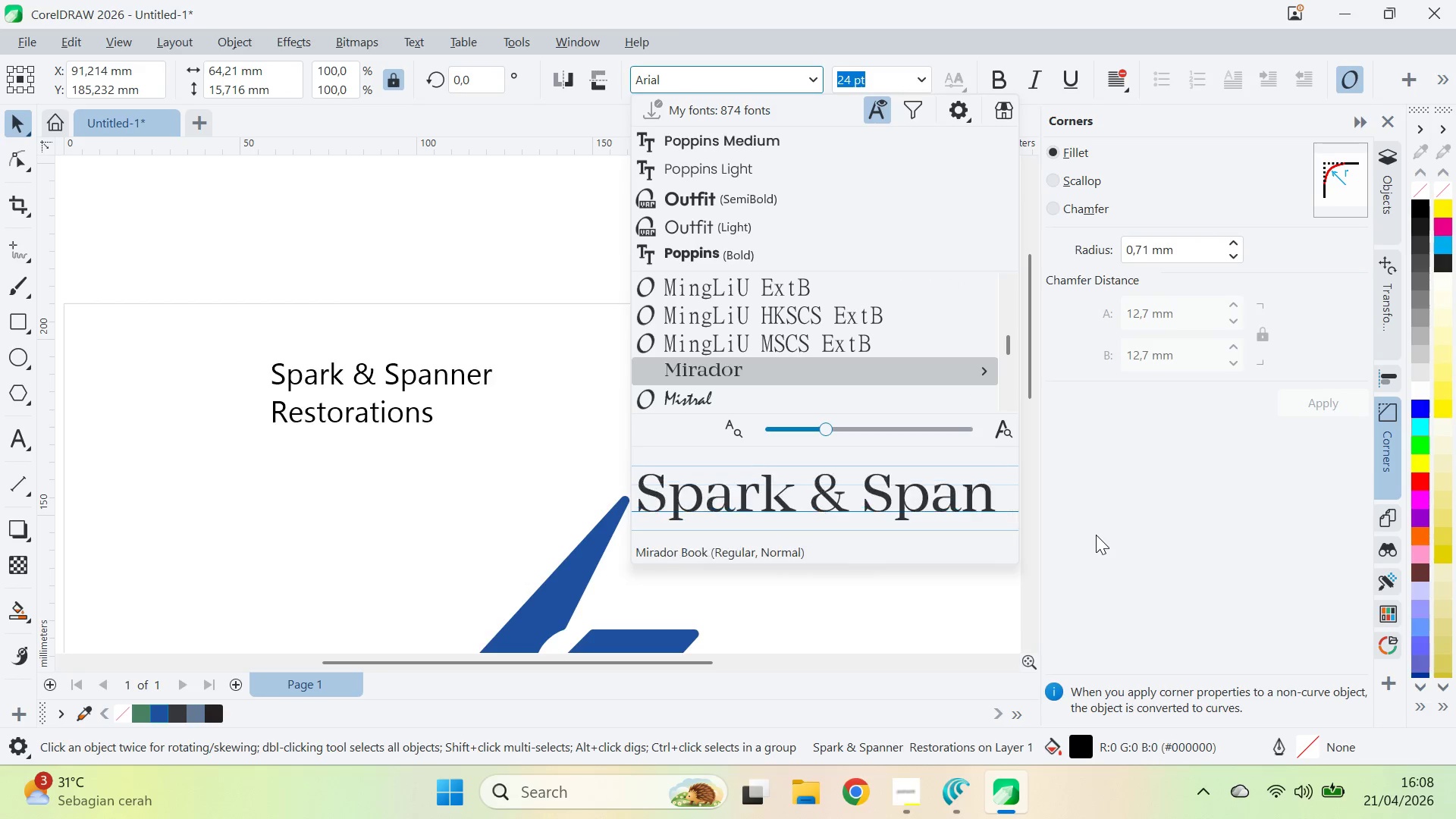 
key(ArrowDown)
 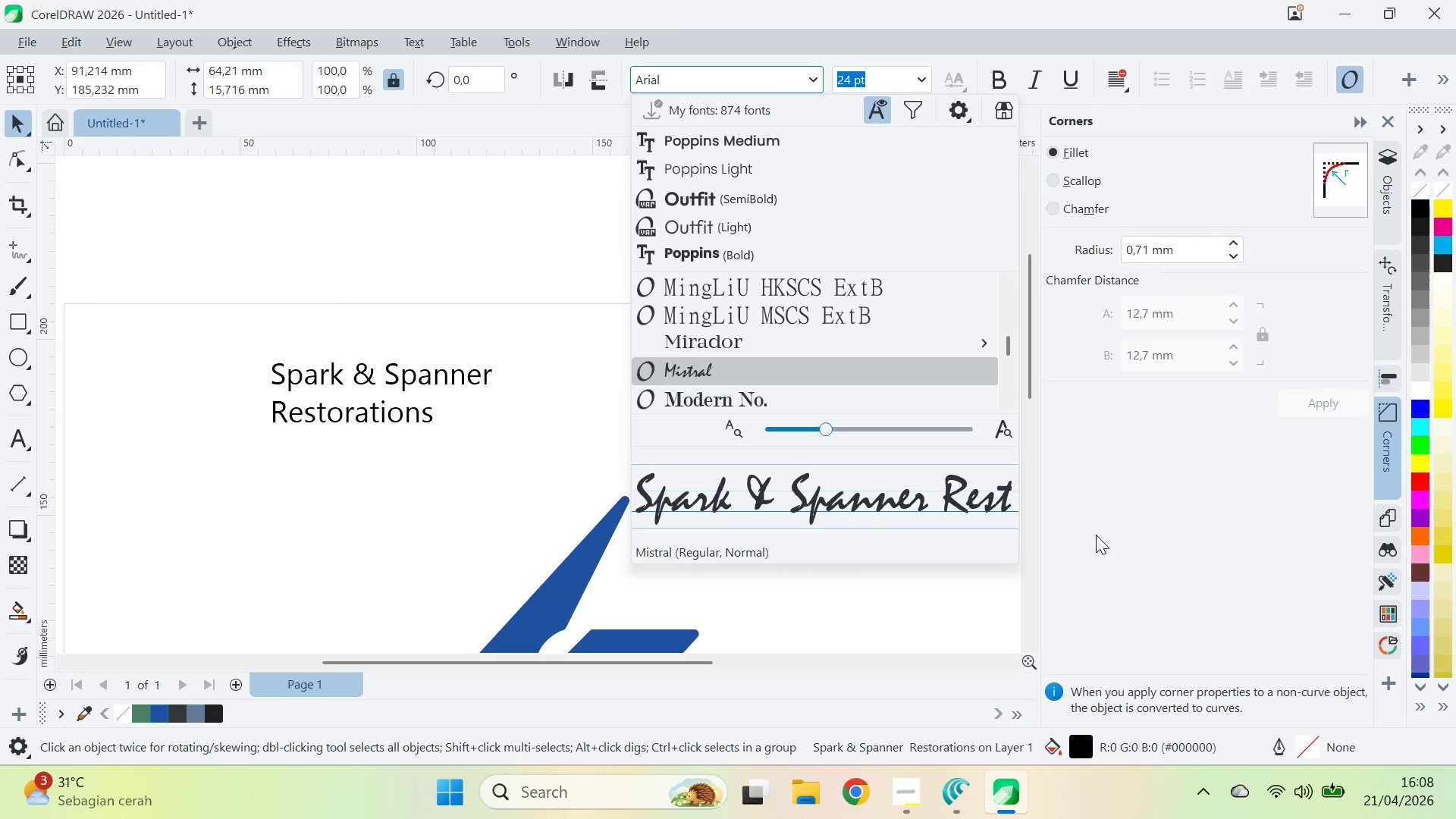 
key(ArrowUp)
 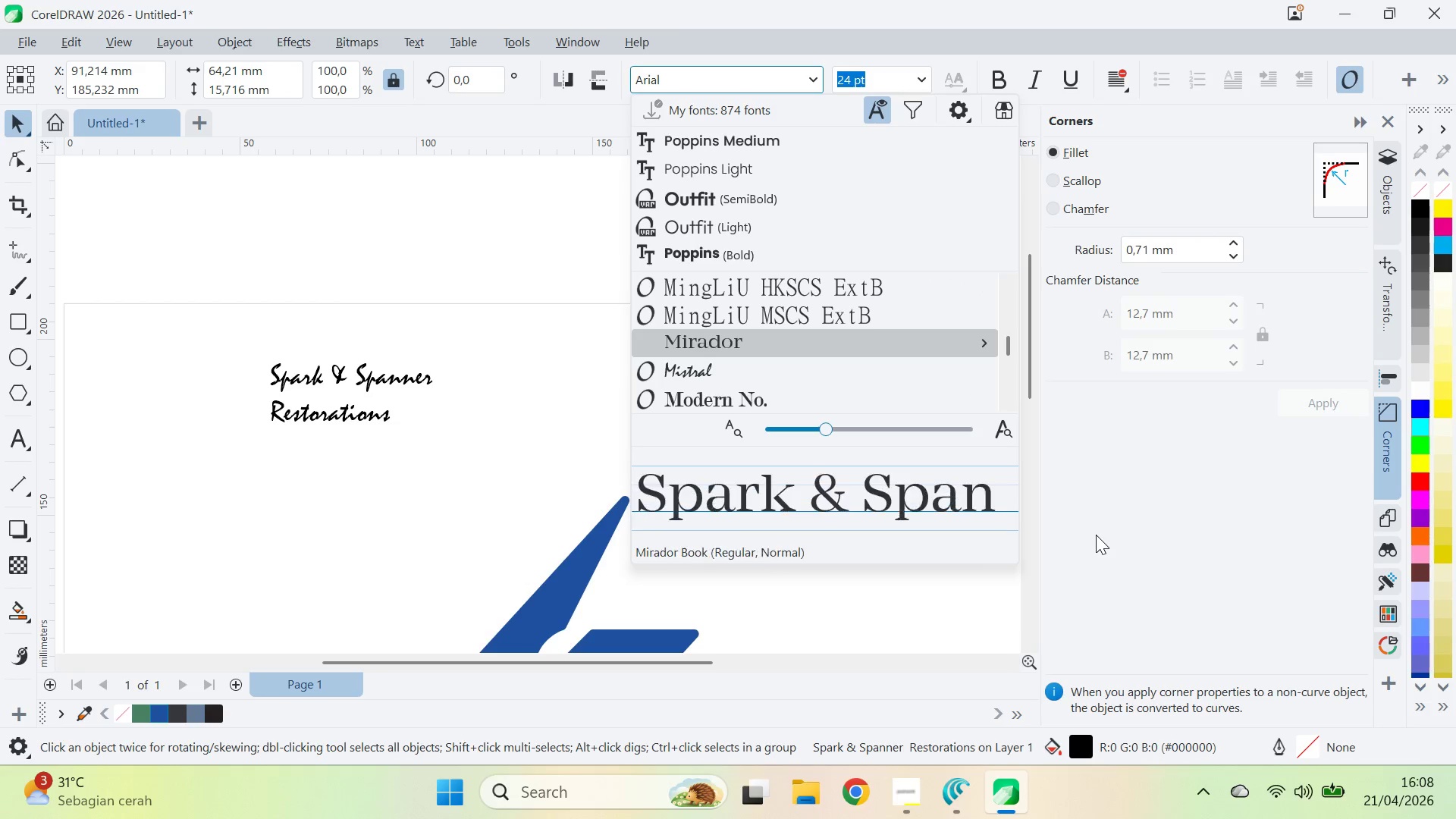 
key(ArrowDown)
 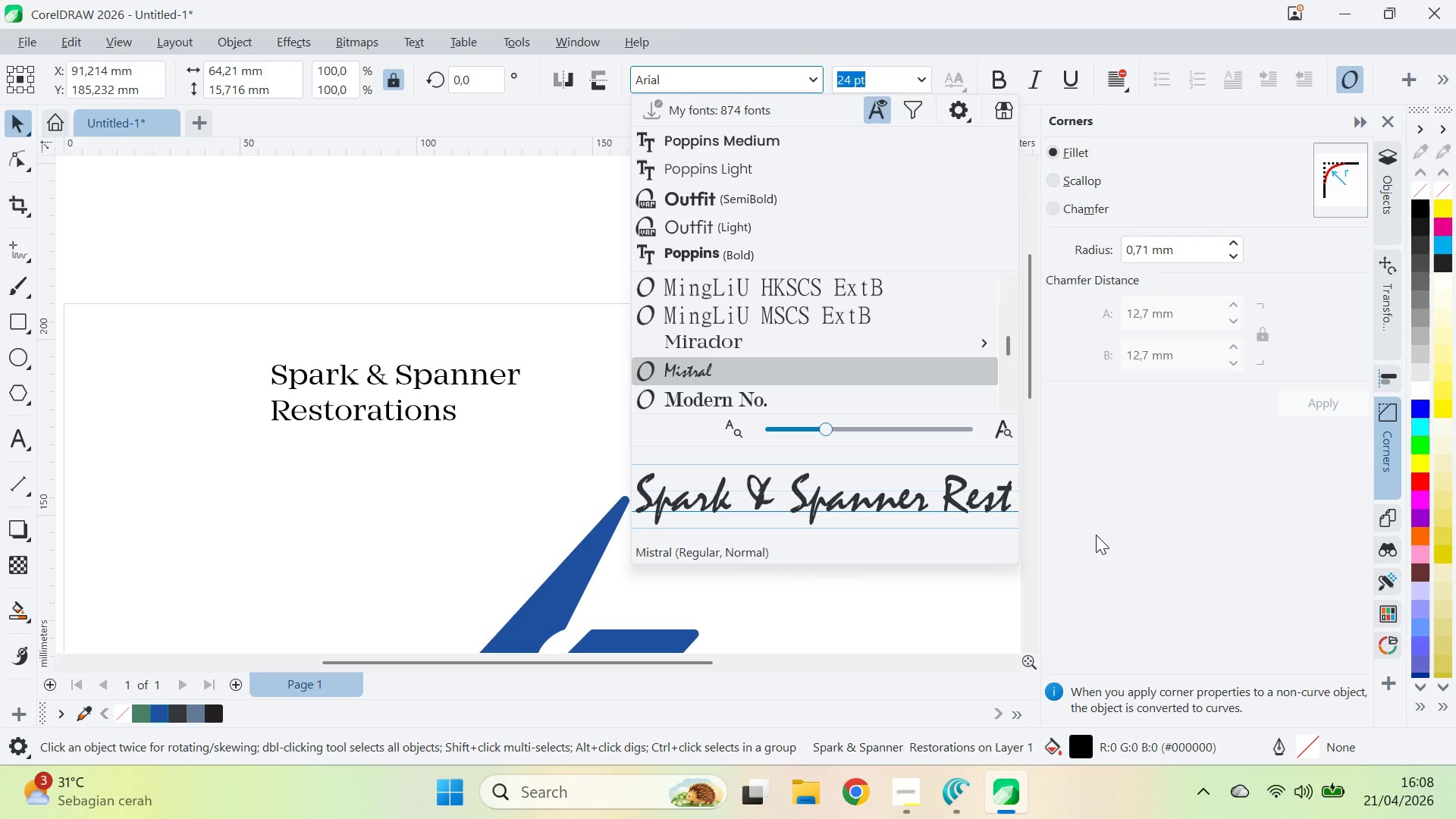 
key(ArrowDown)
 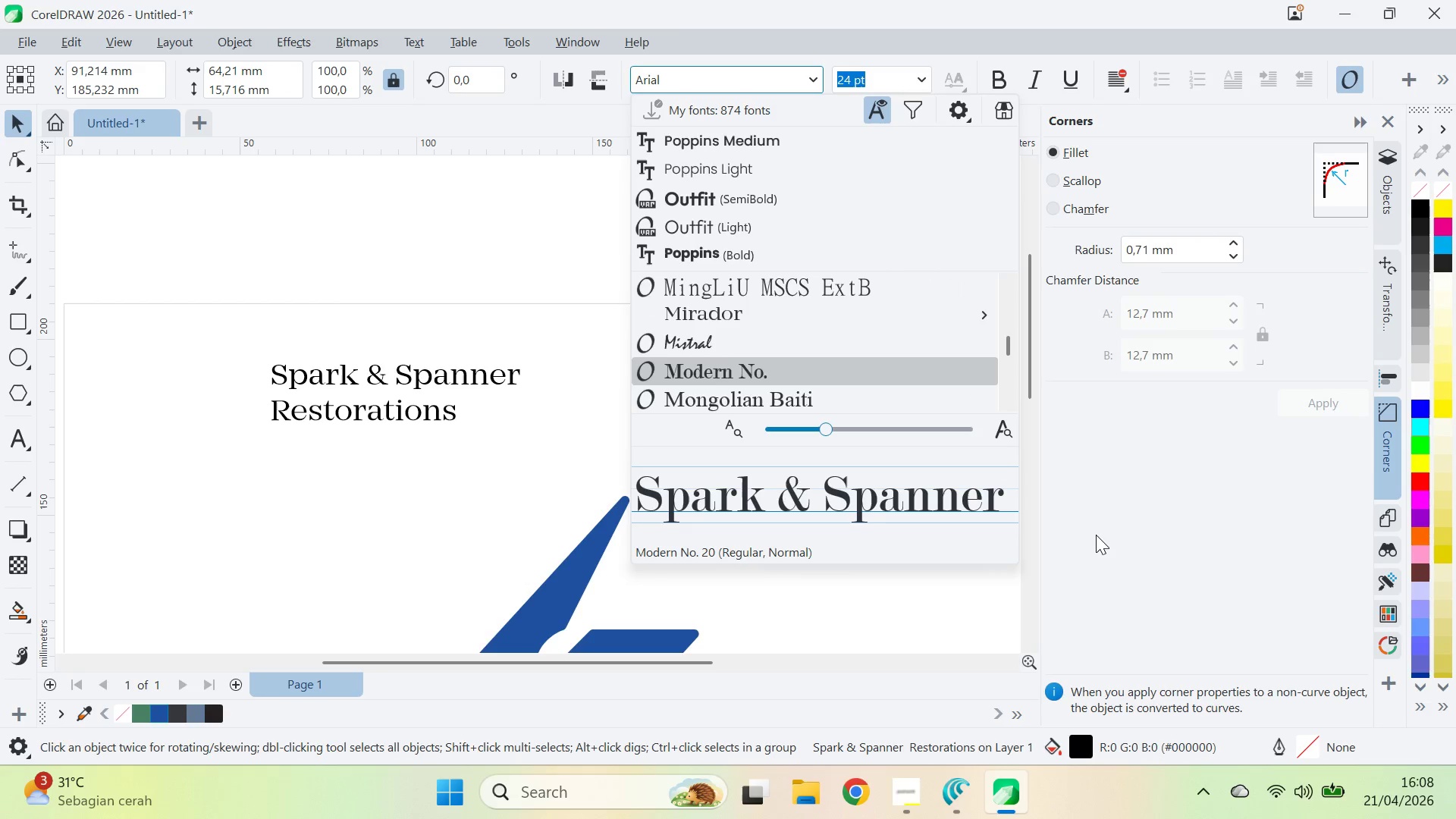 
key(ArrowDown)
 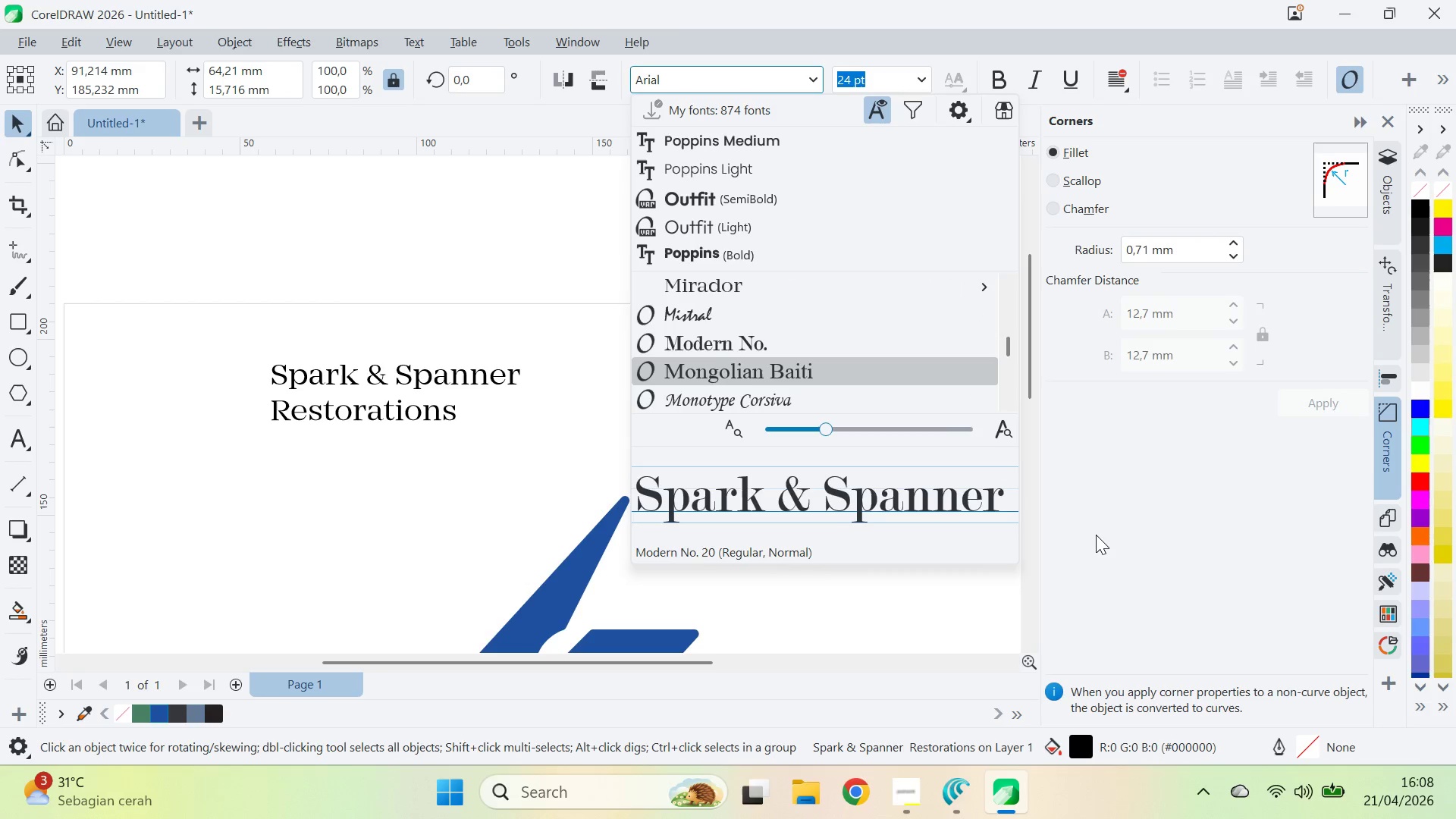 
key(ArrowDown)
 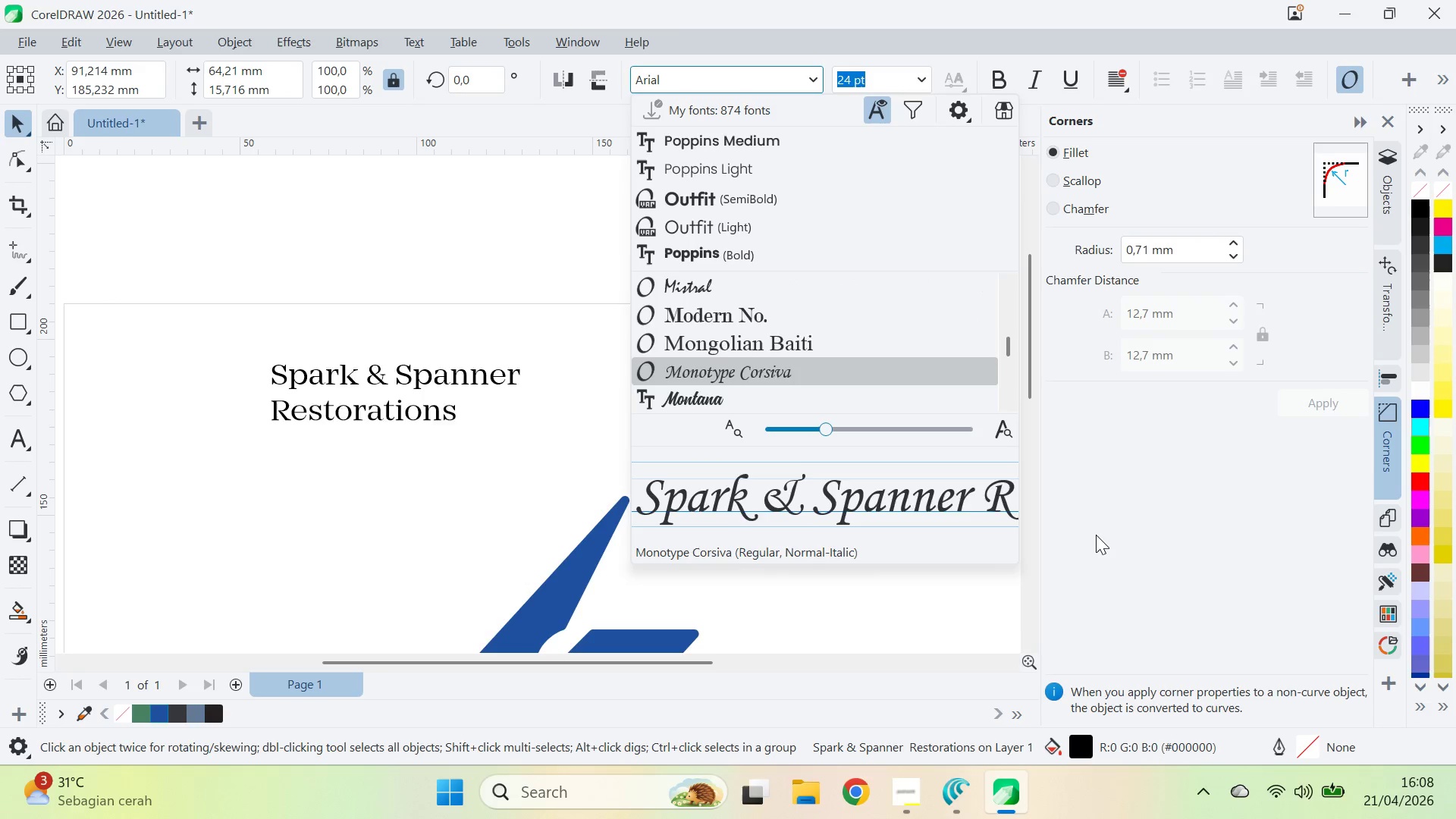 
key(ArrowUp)
 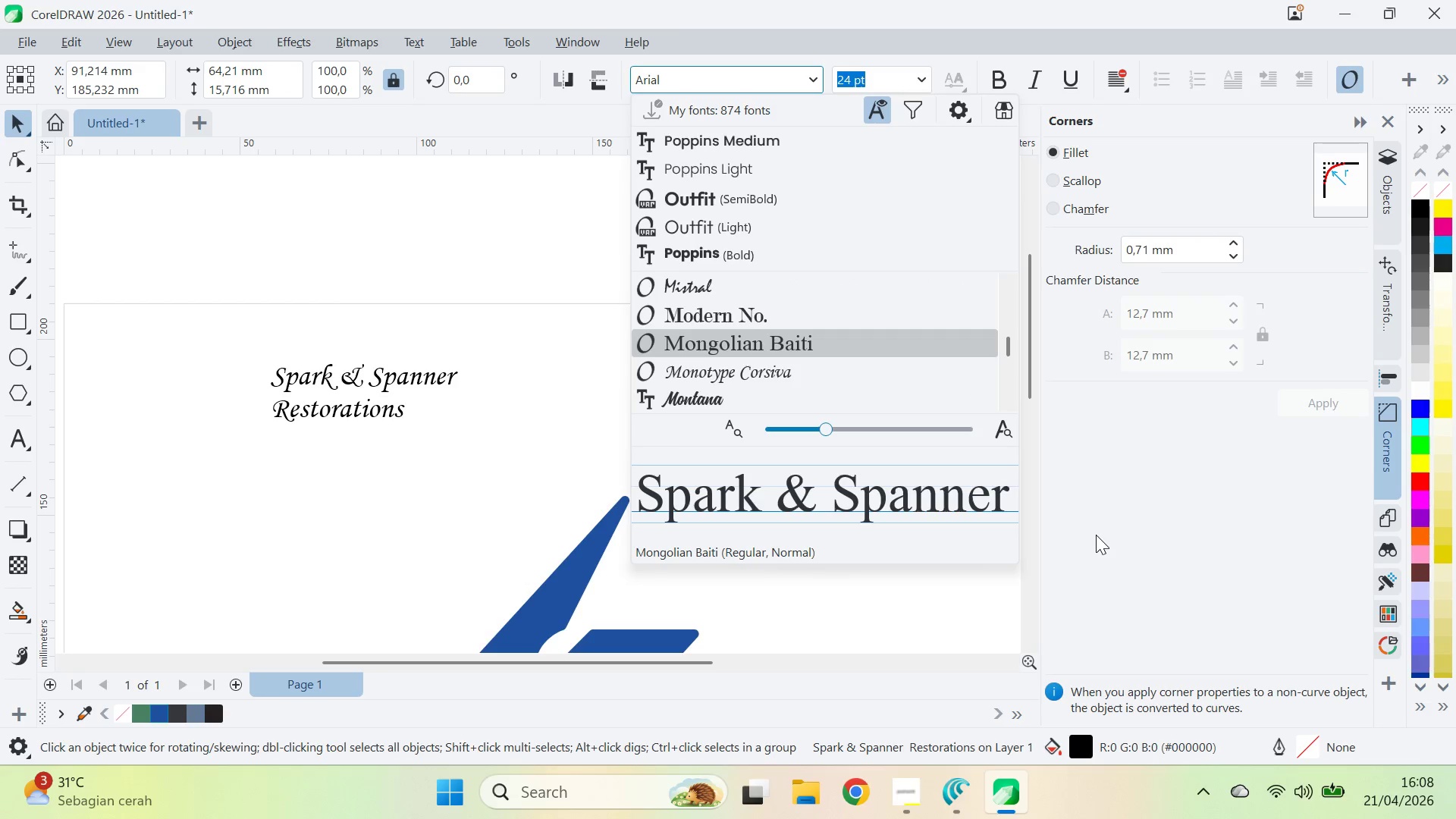 
key(ArrowUp)
 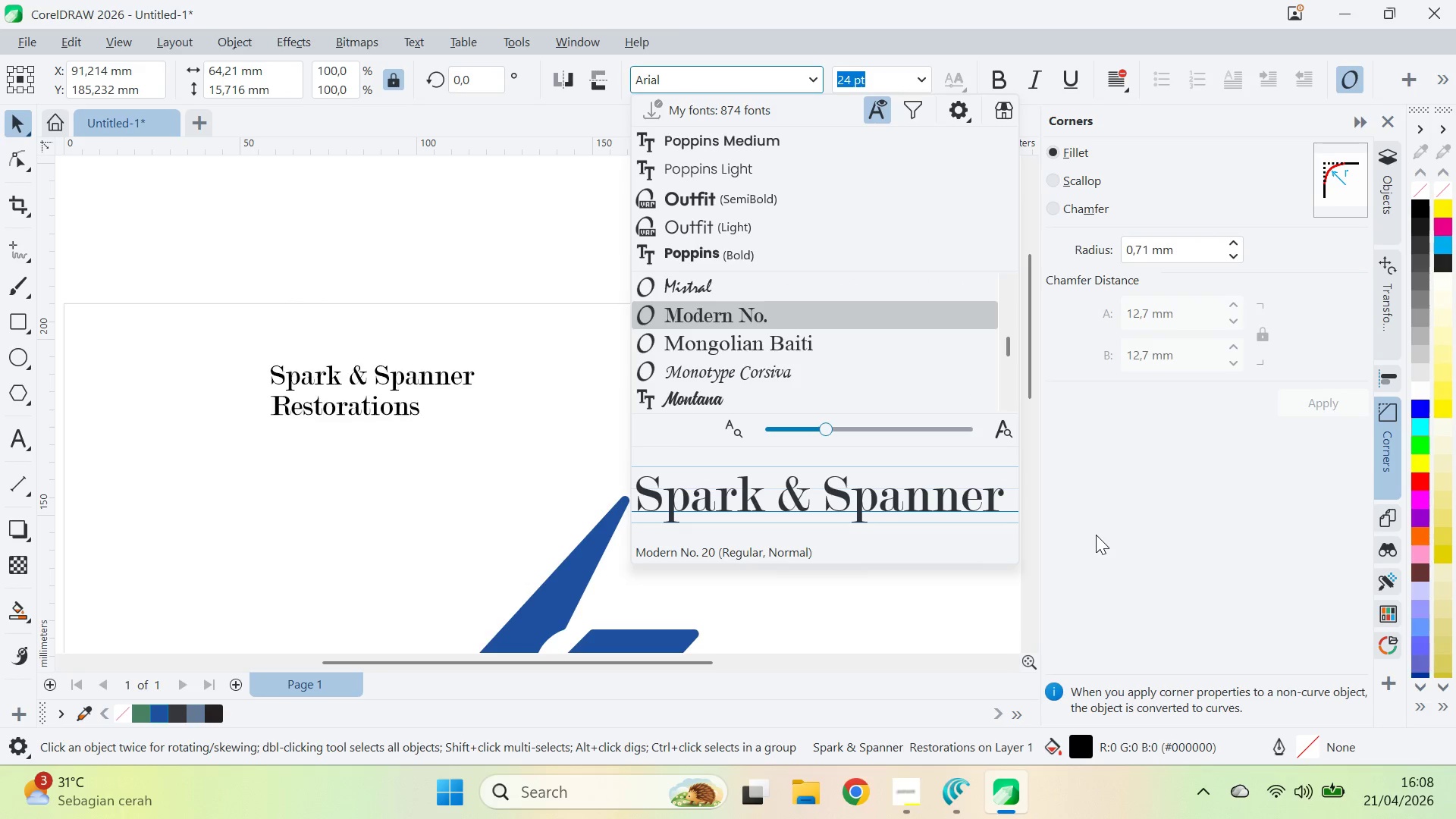 
key(ArrowDown)
 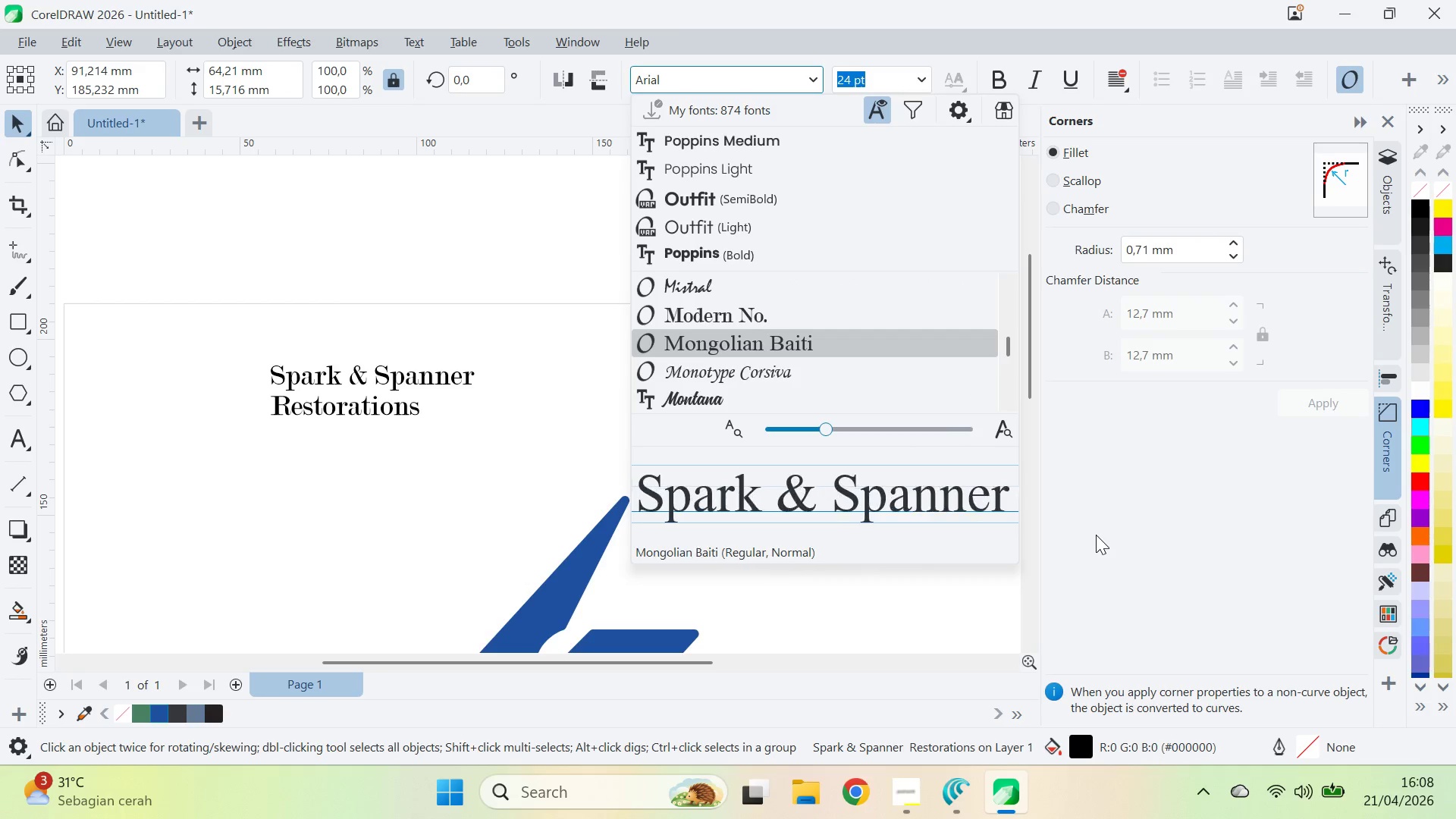 
key(ArrowDown)
 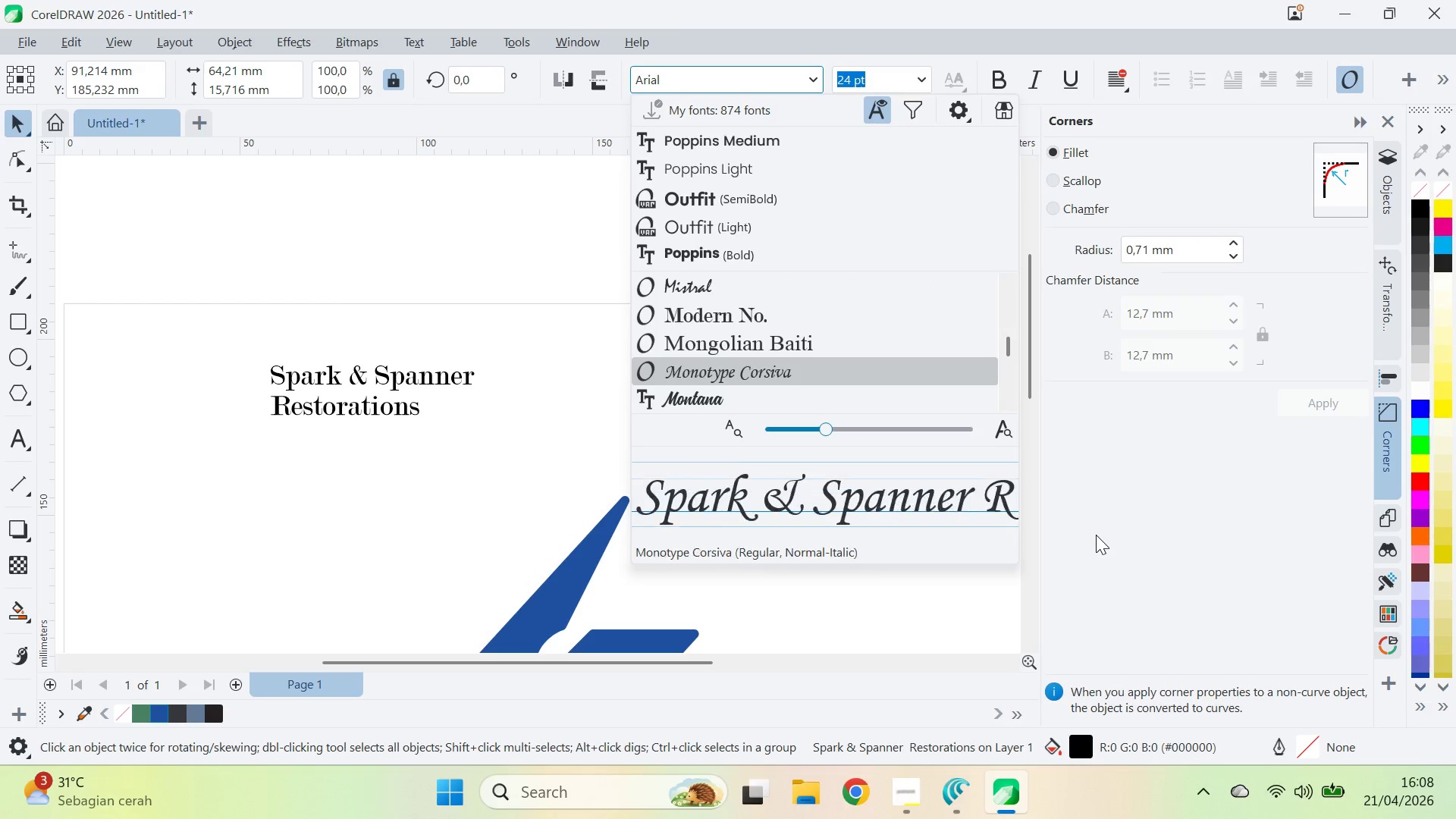 
key(ArrowDown)
 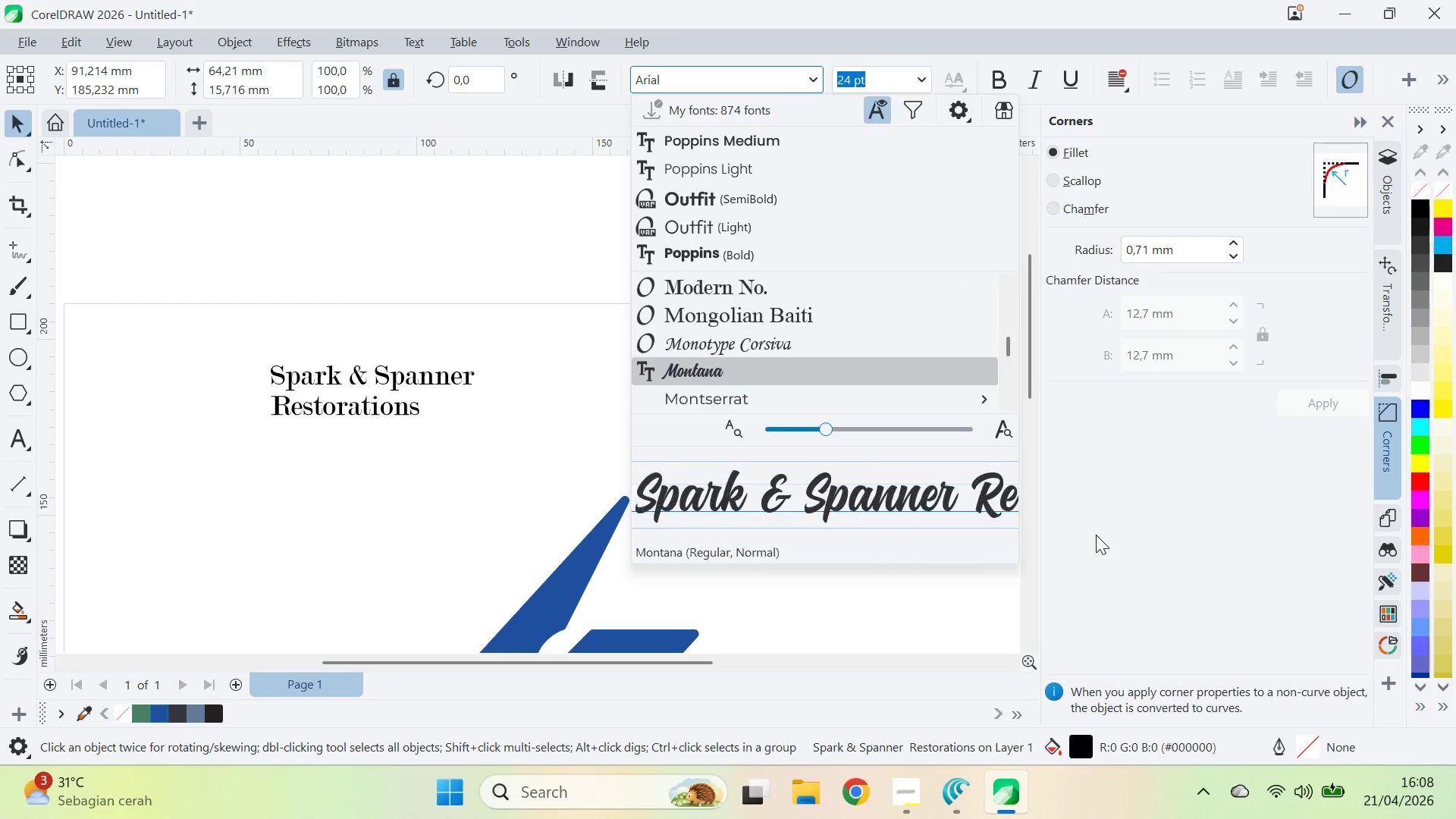 
key(ArrowDown)
 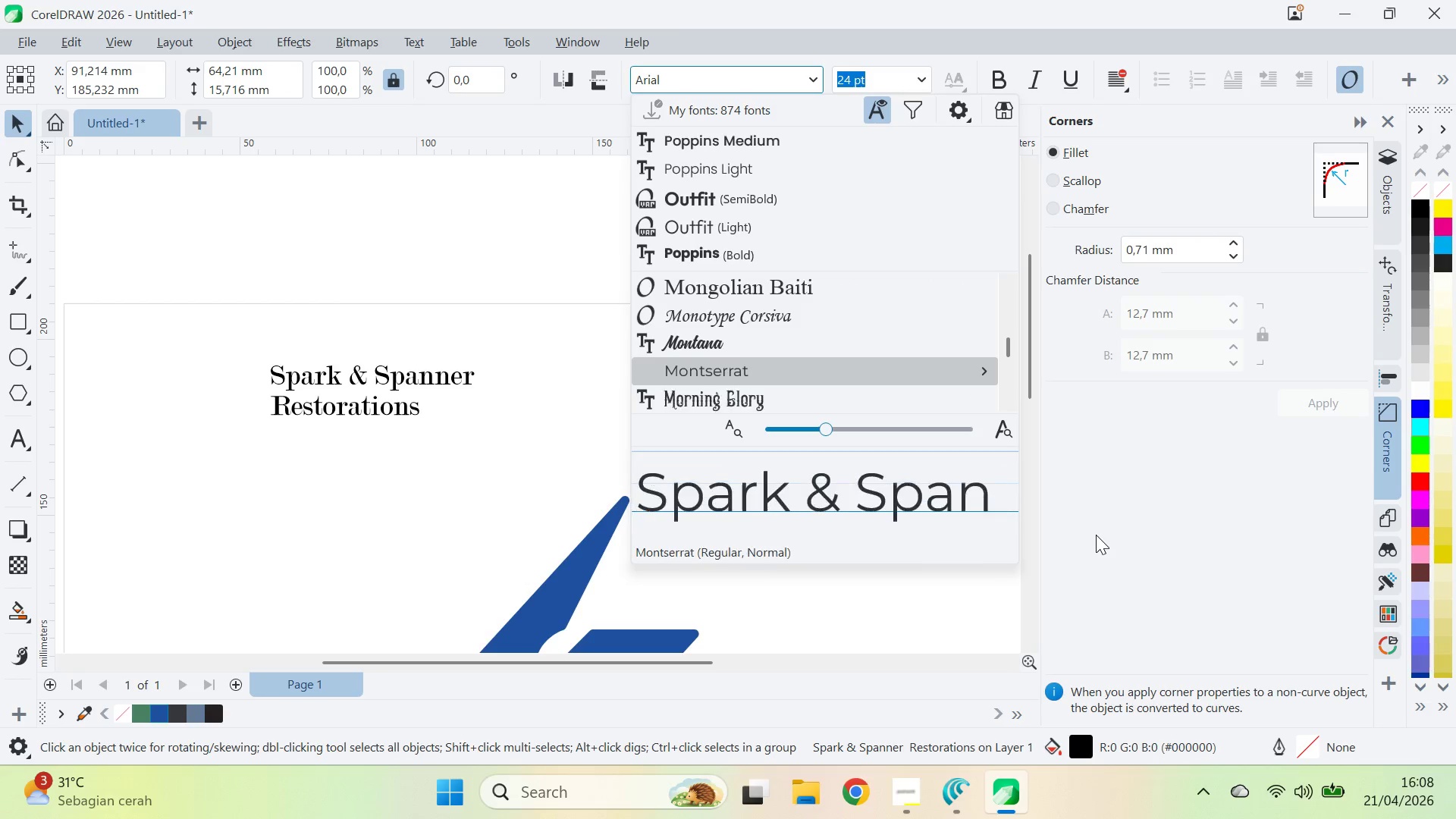 
key(ArrowDown)
 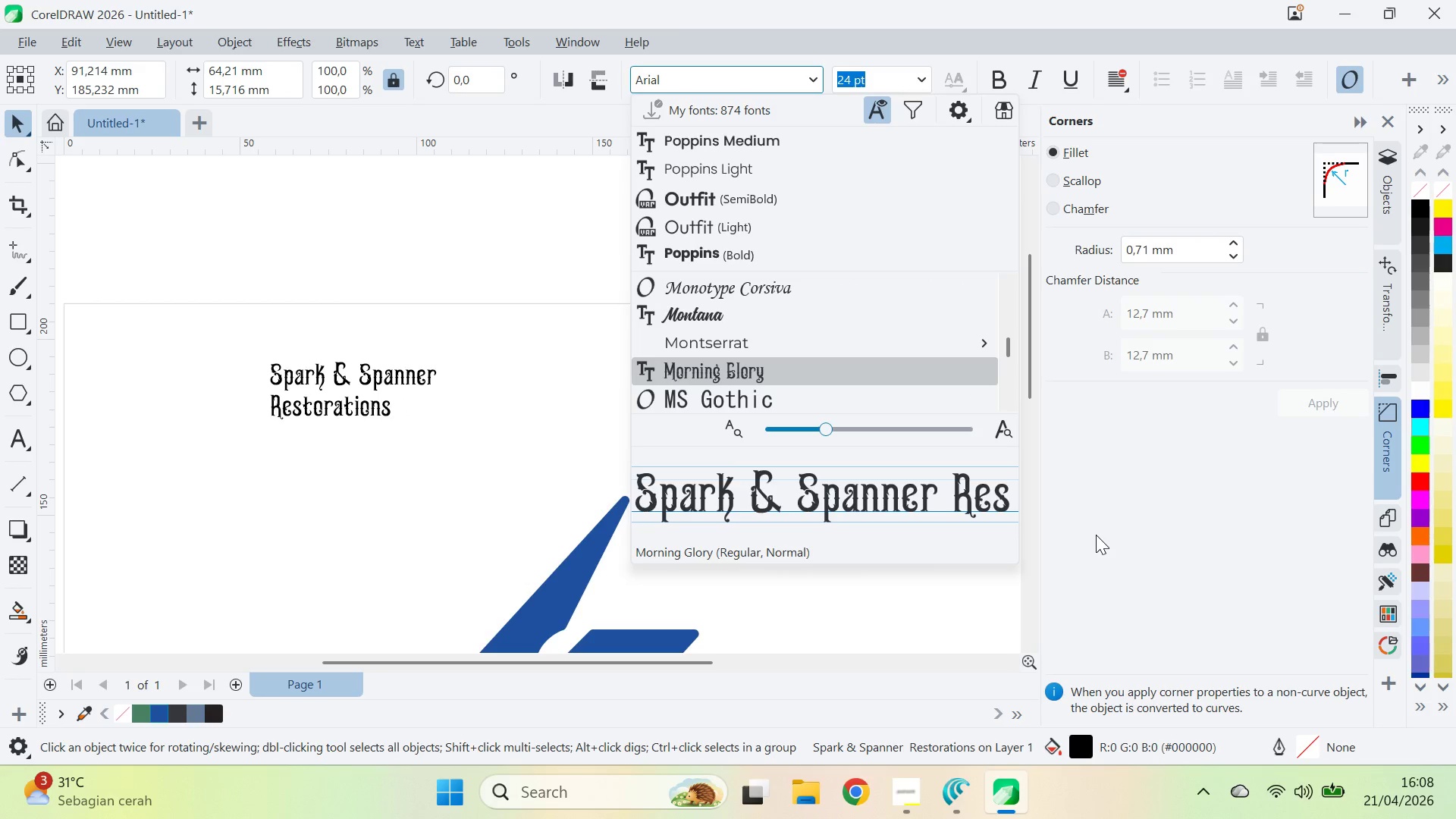 
key(ArrowDown)
 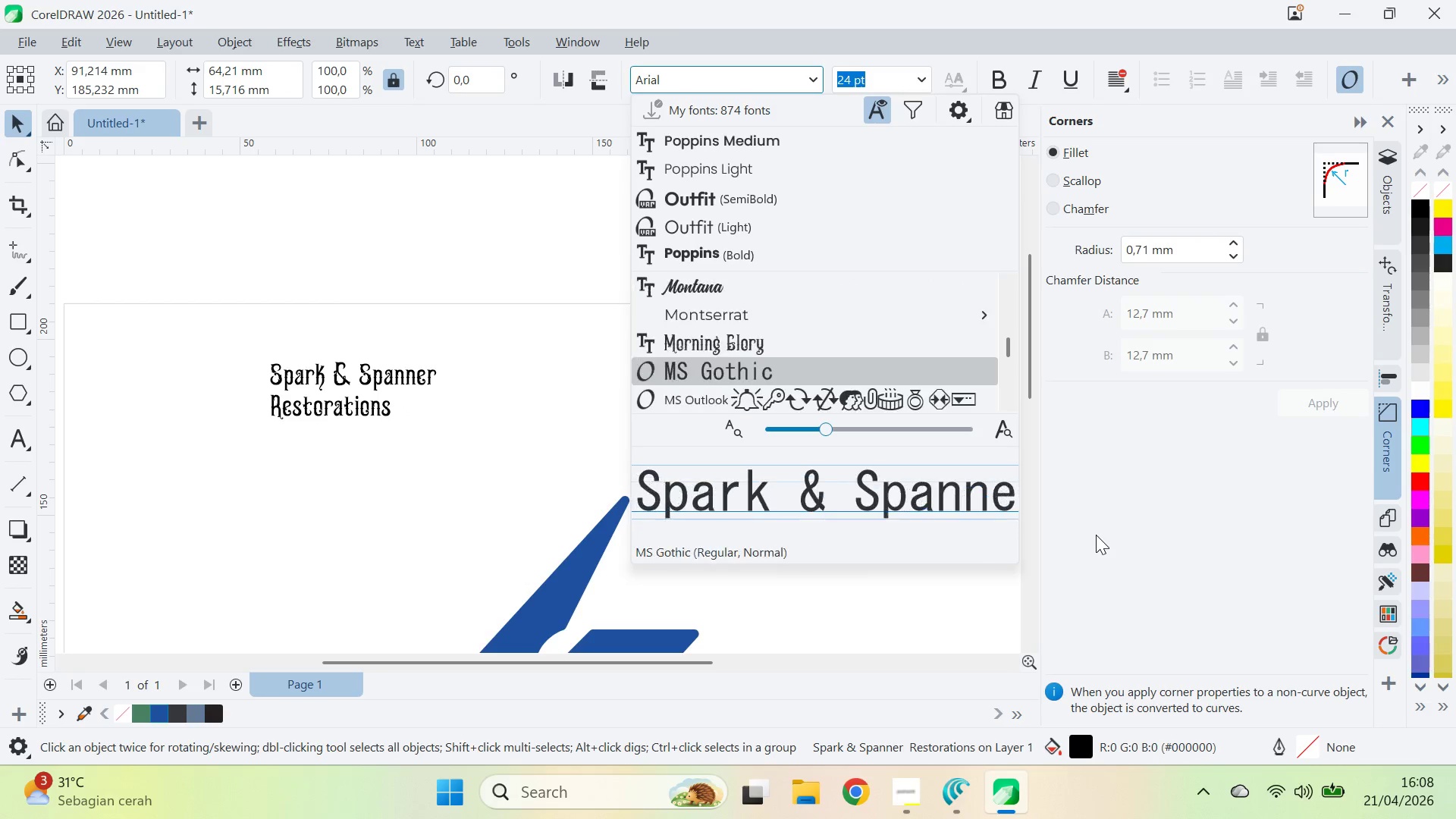 
key(ArrowDown)
 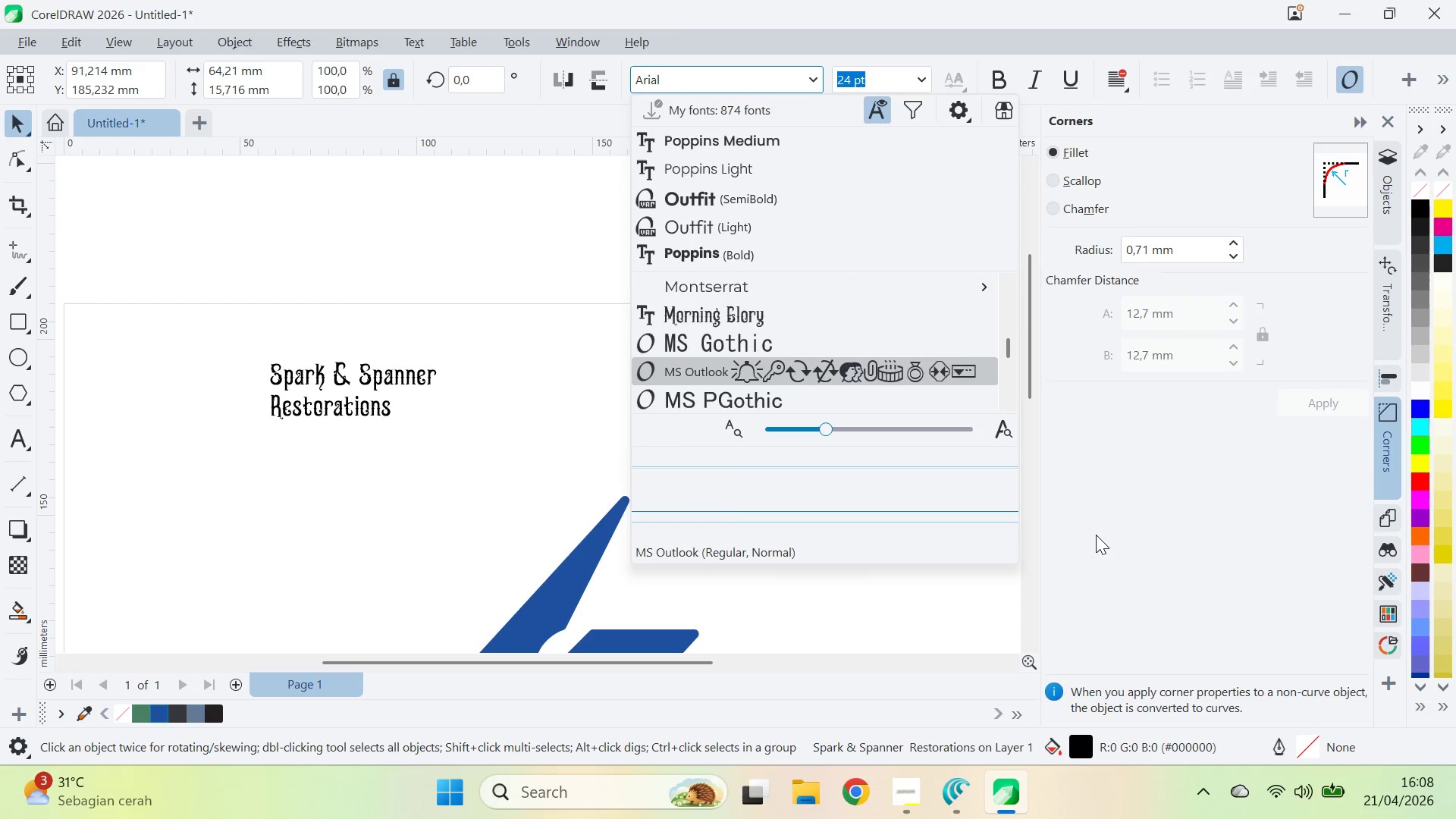 
key(ArrowDown)
 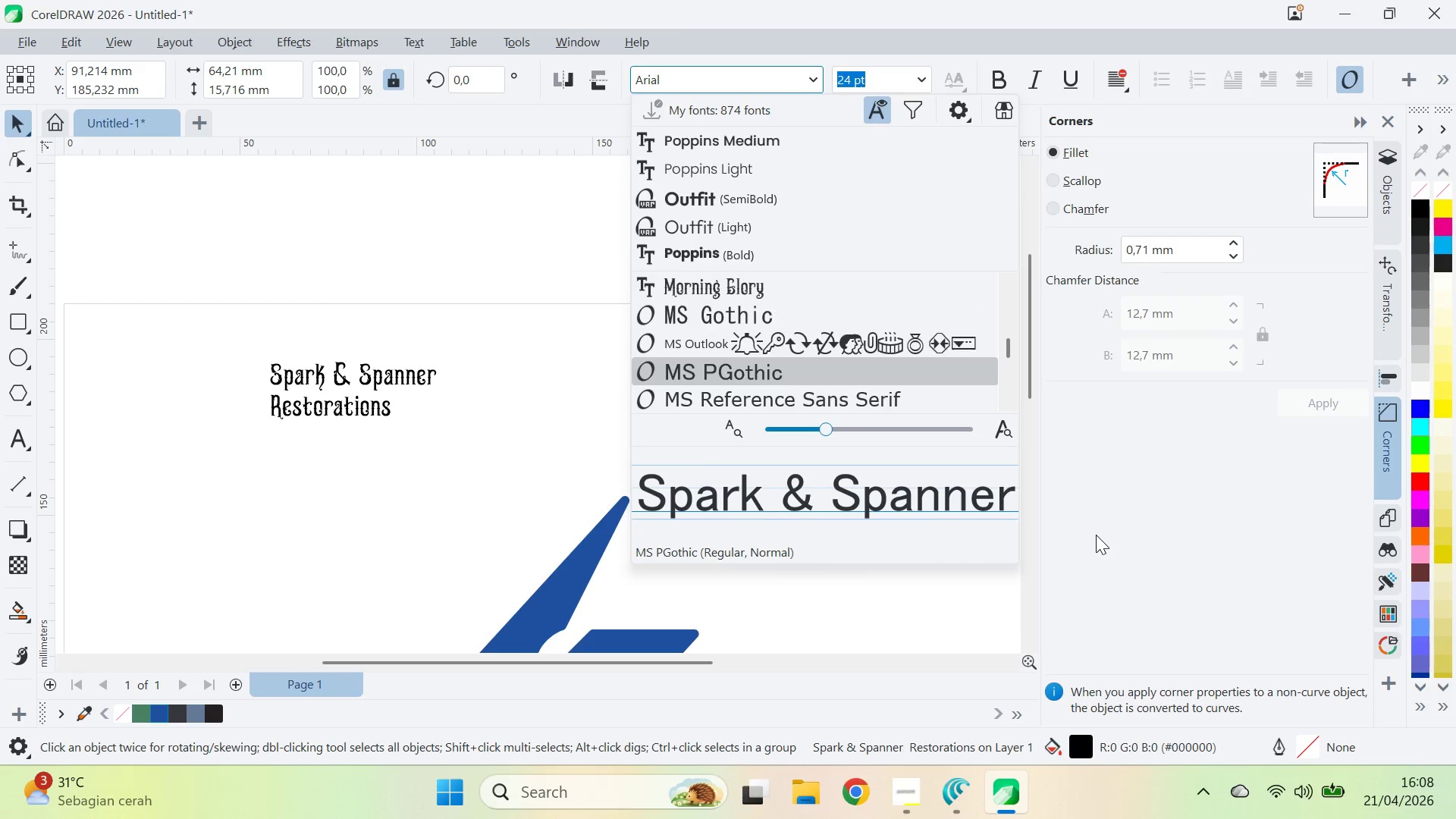 
key(ArrowDown)
 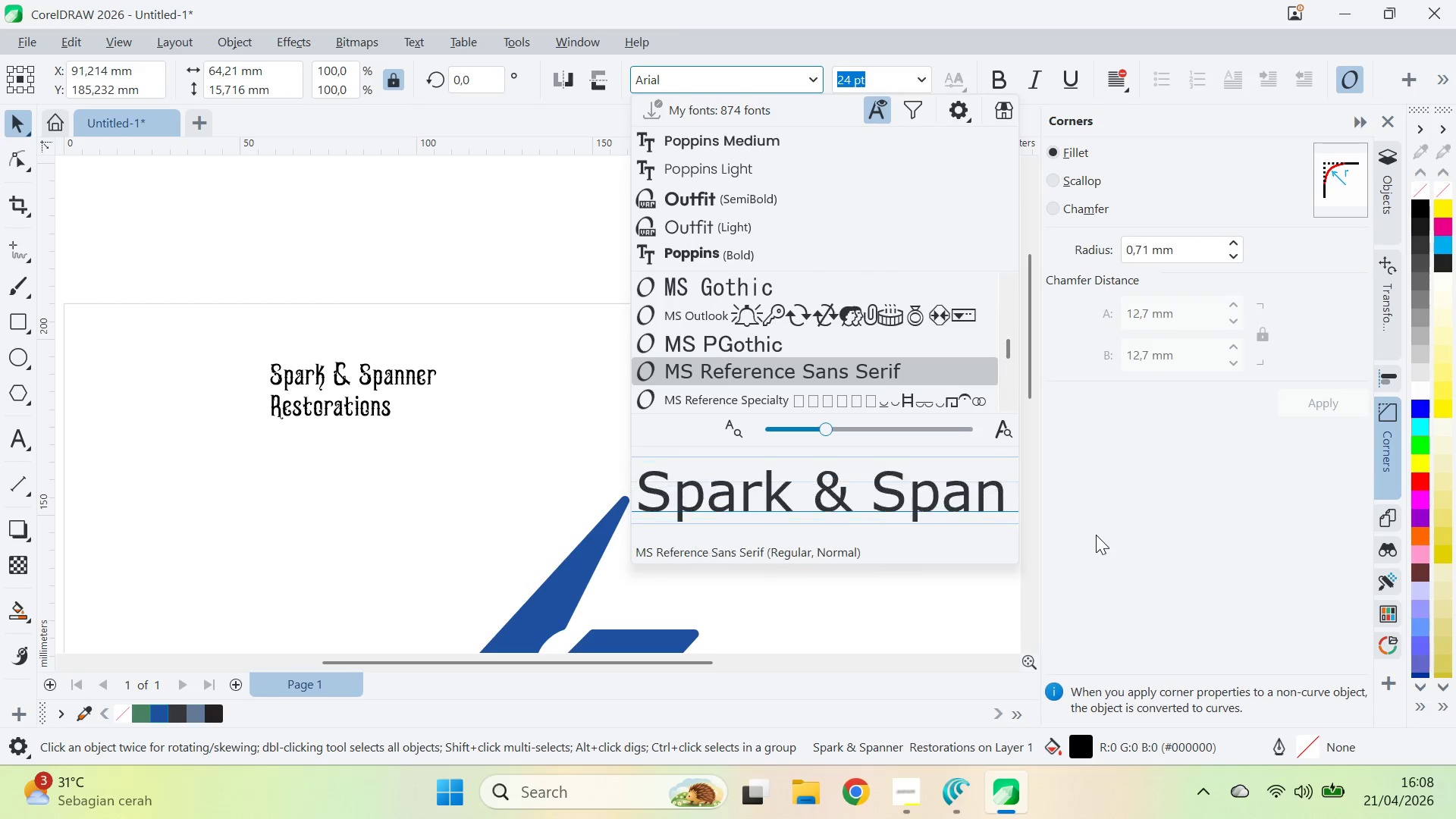 
key(ArrowDown)
 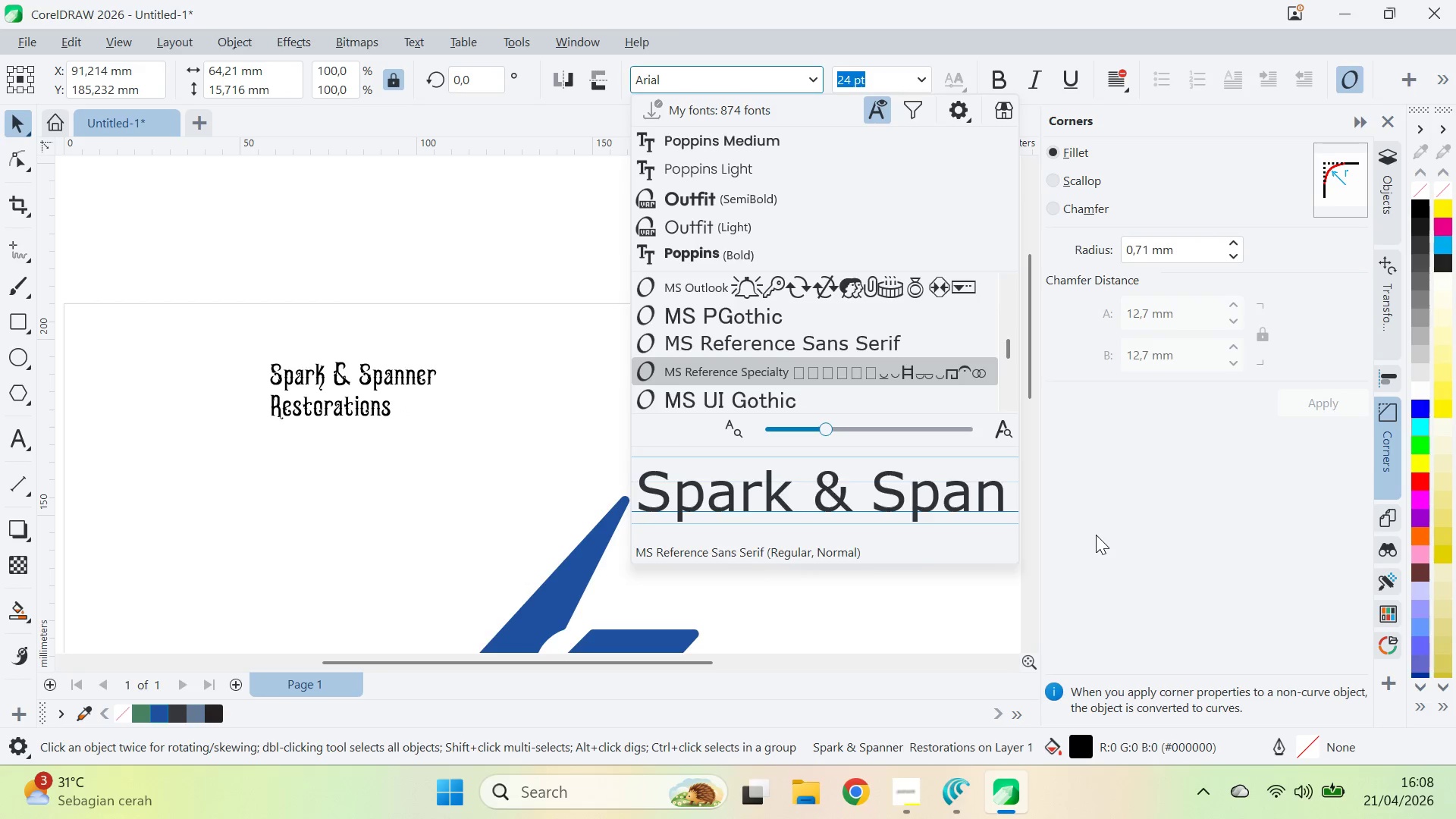 
key(ArrowDown)
 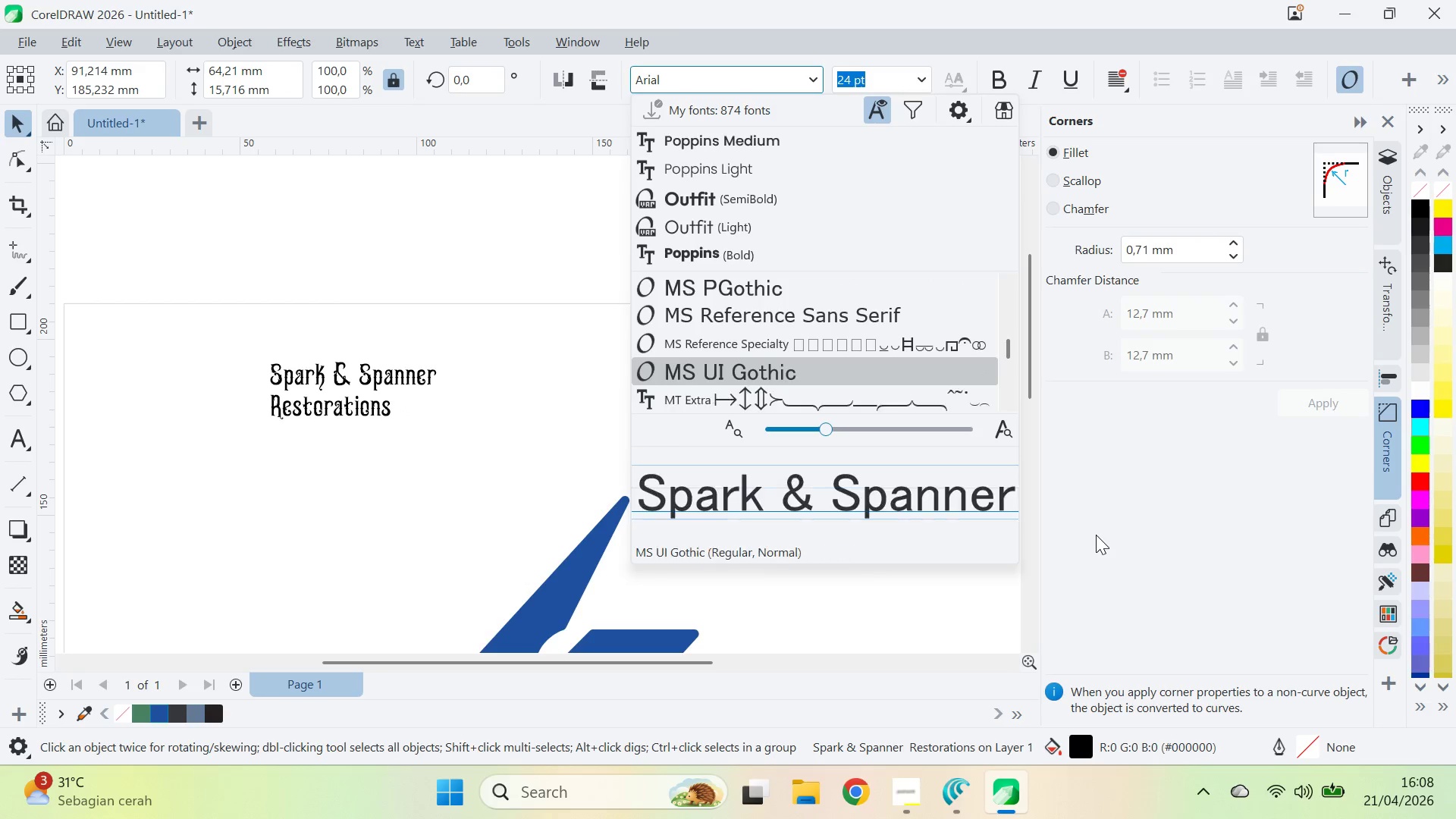 
key(ArrowDown)
 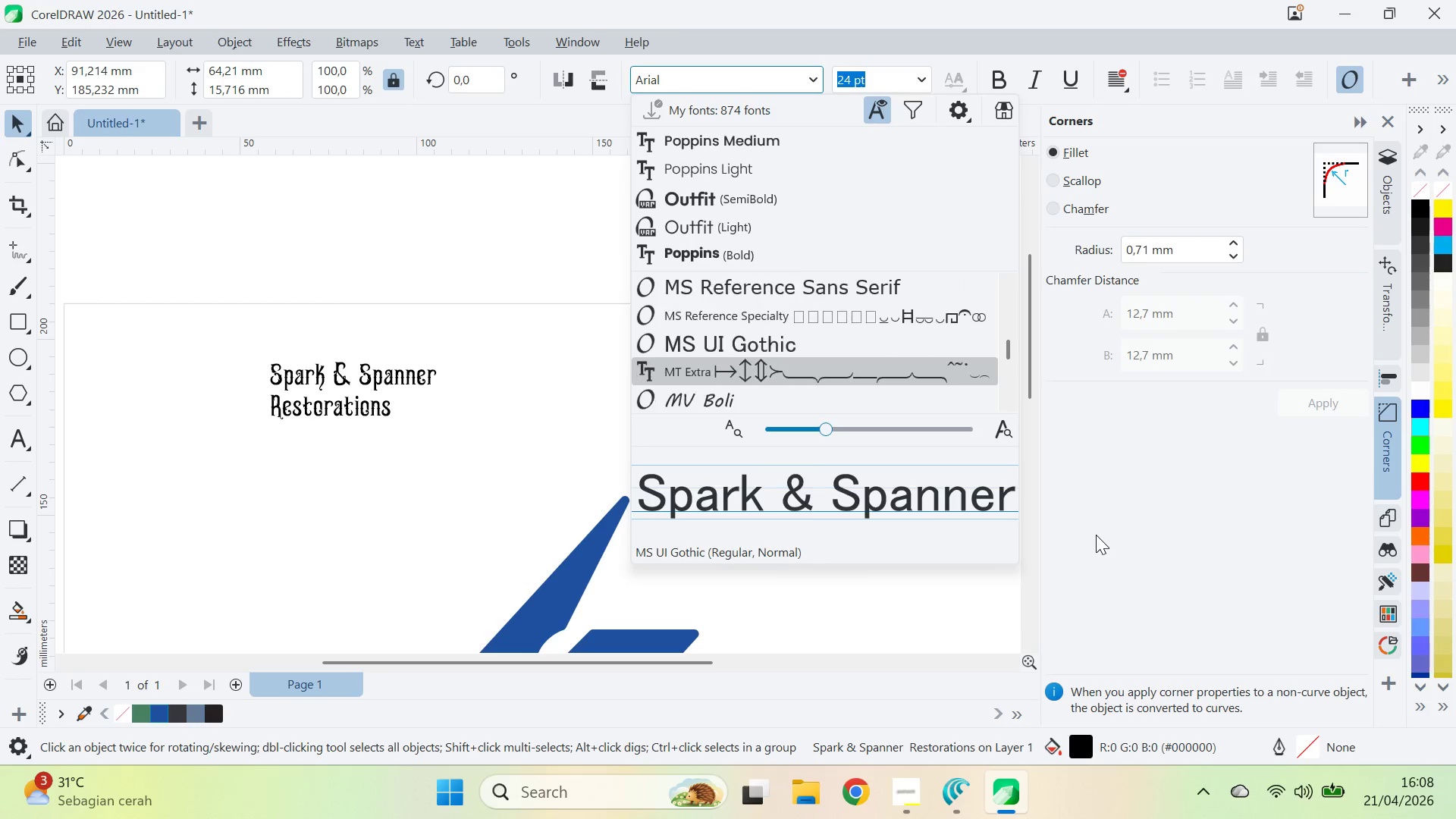 
key(ArrowDown)
 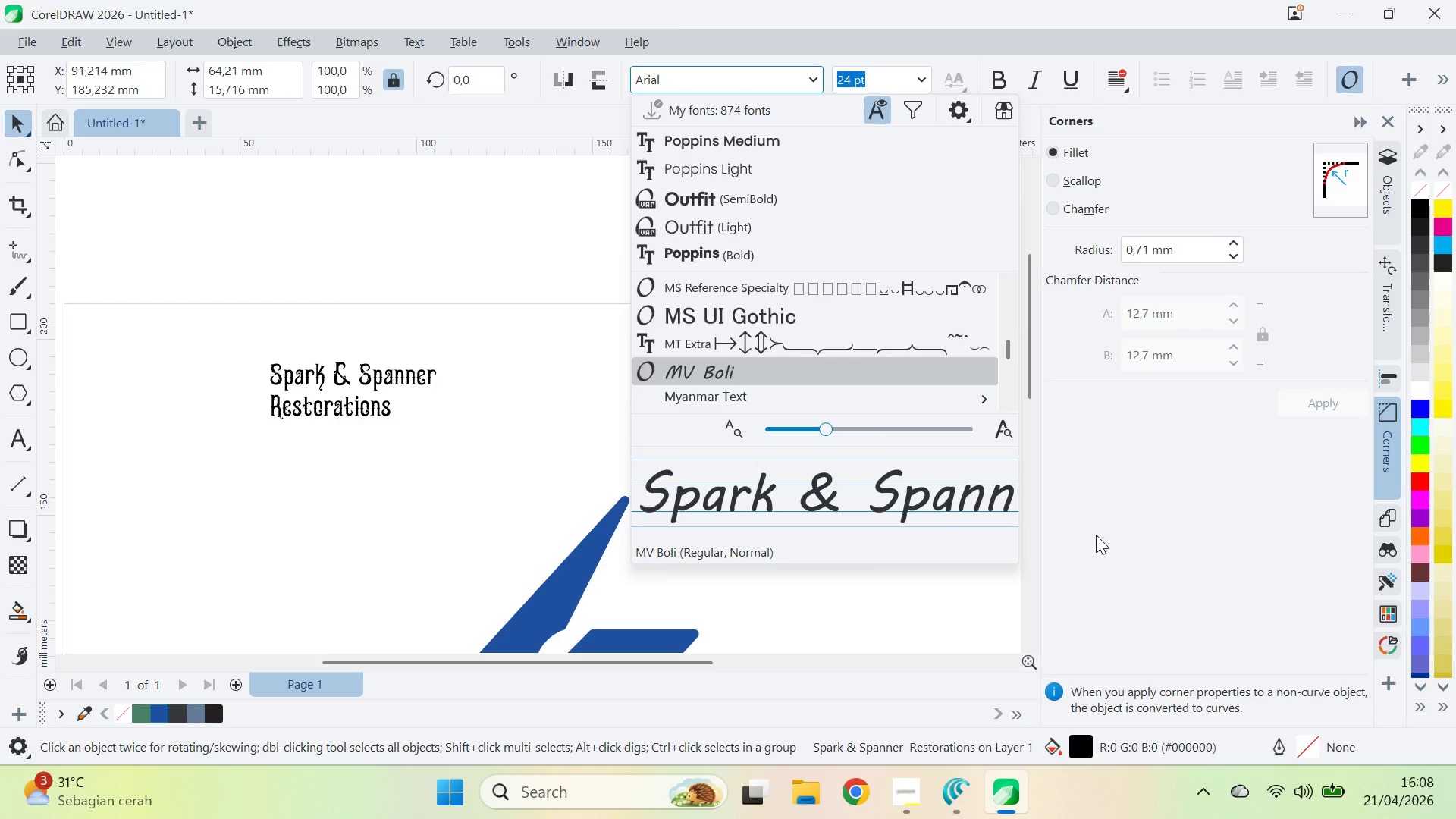 
key(ArrowDown)
 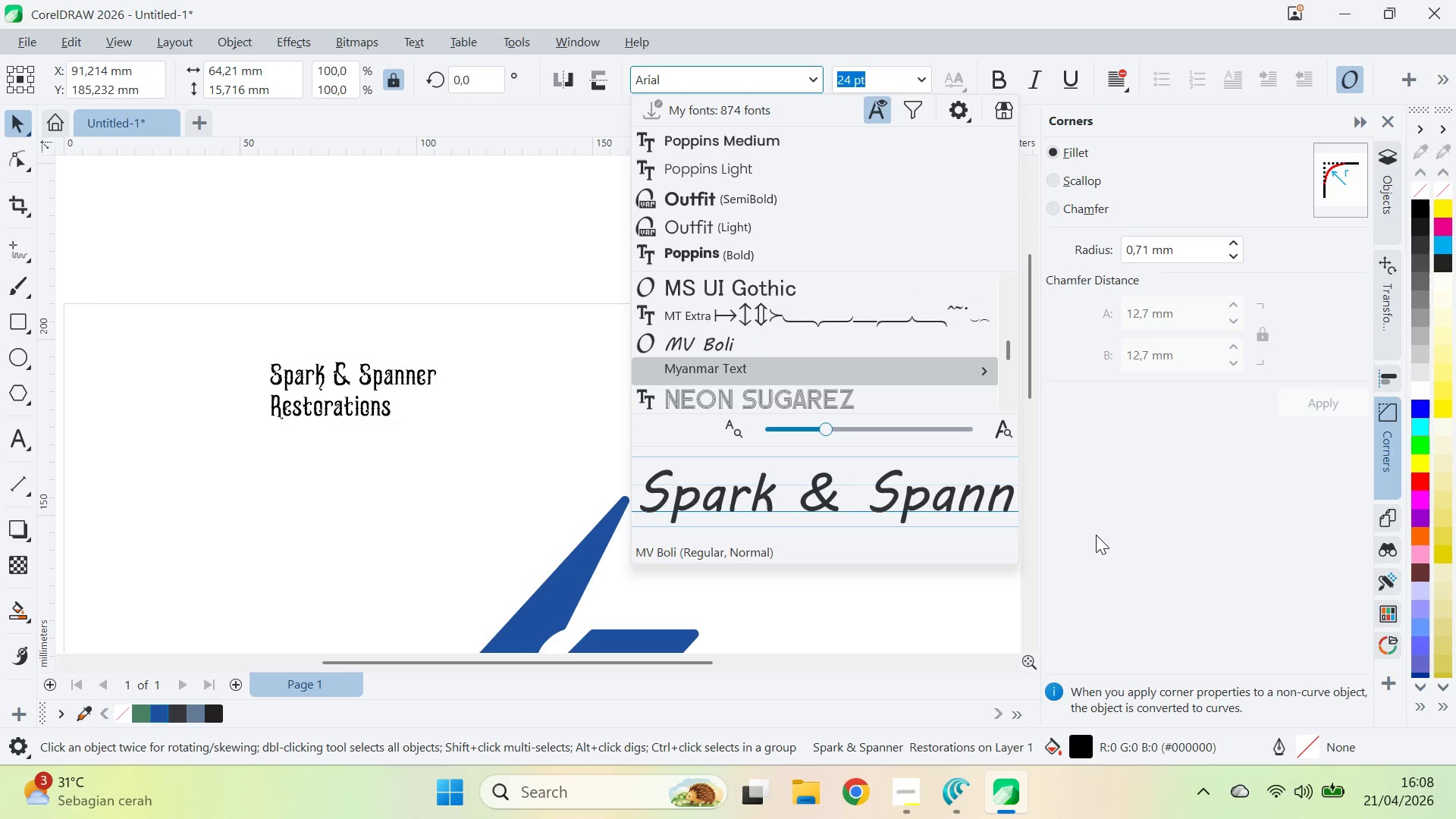 
key(ArrowDown)
 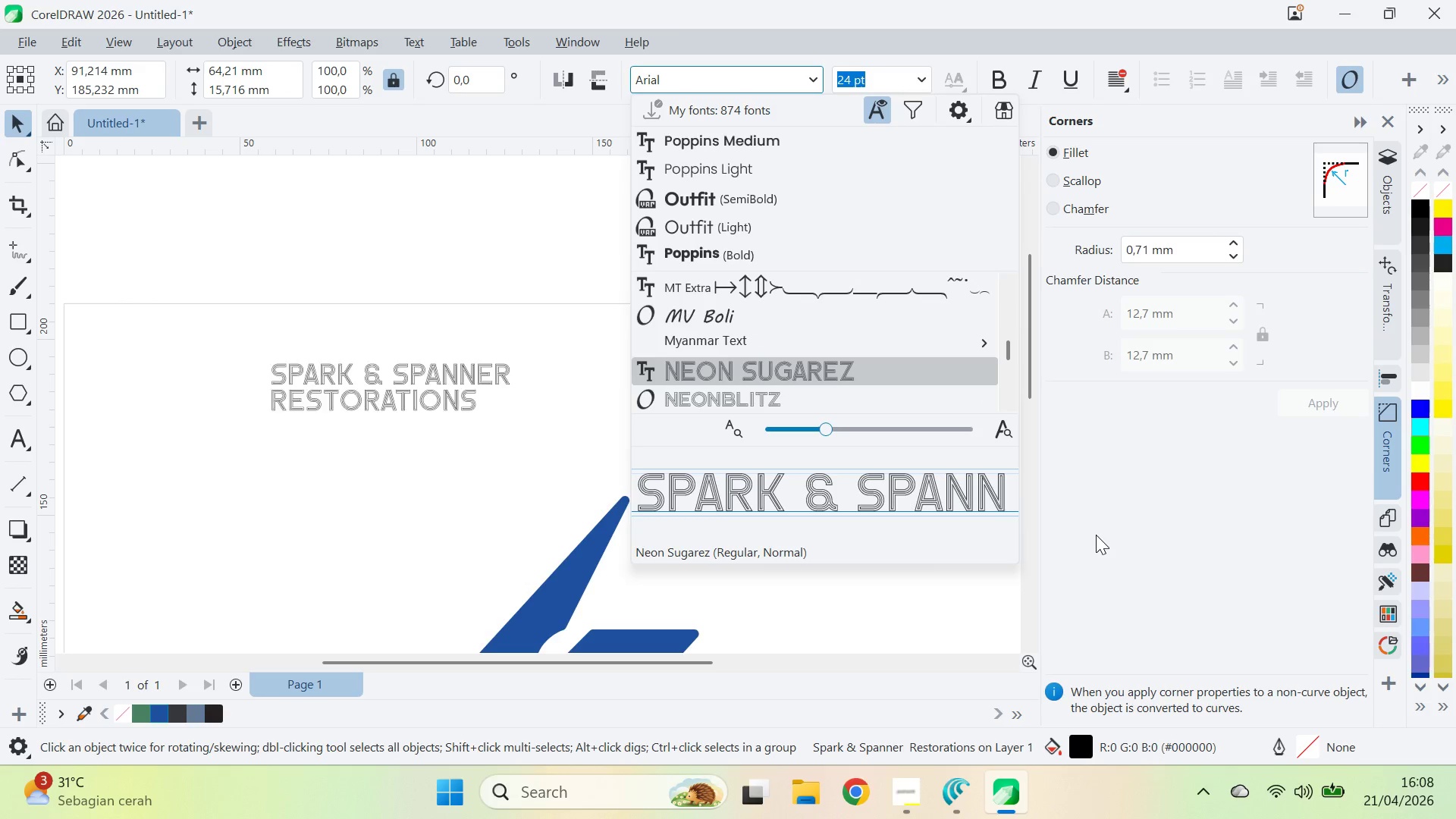 
key(ArrowDown)
 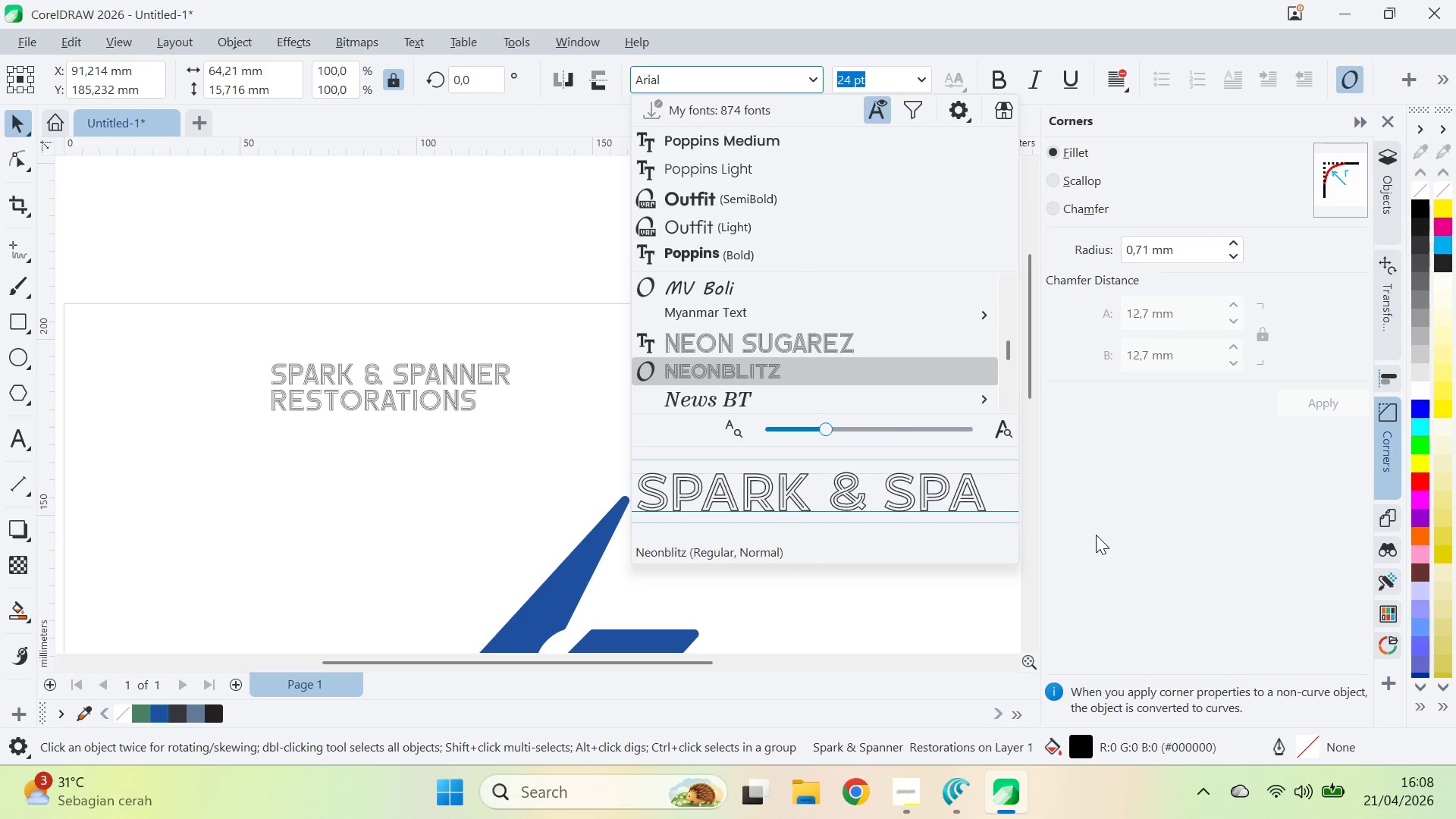 
key(ArrowDown)
 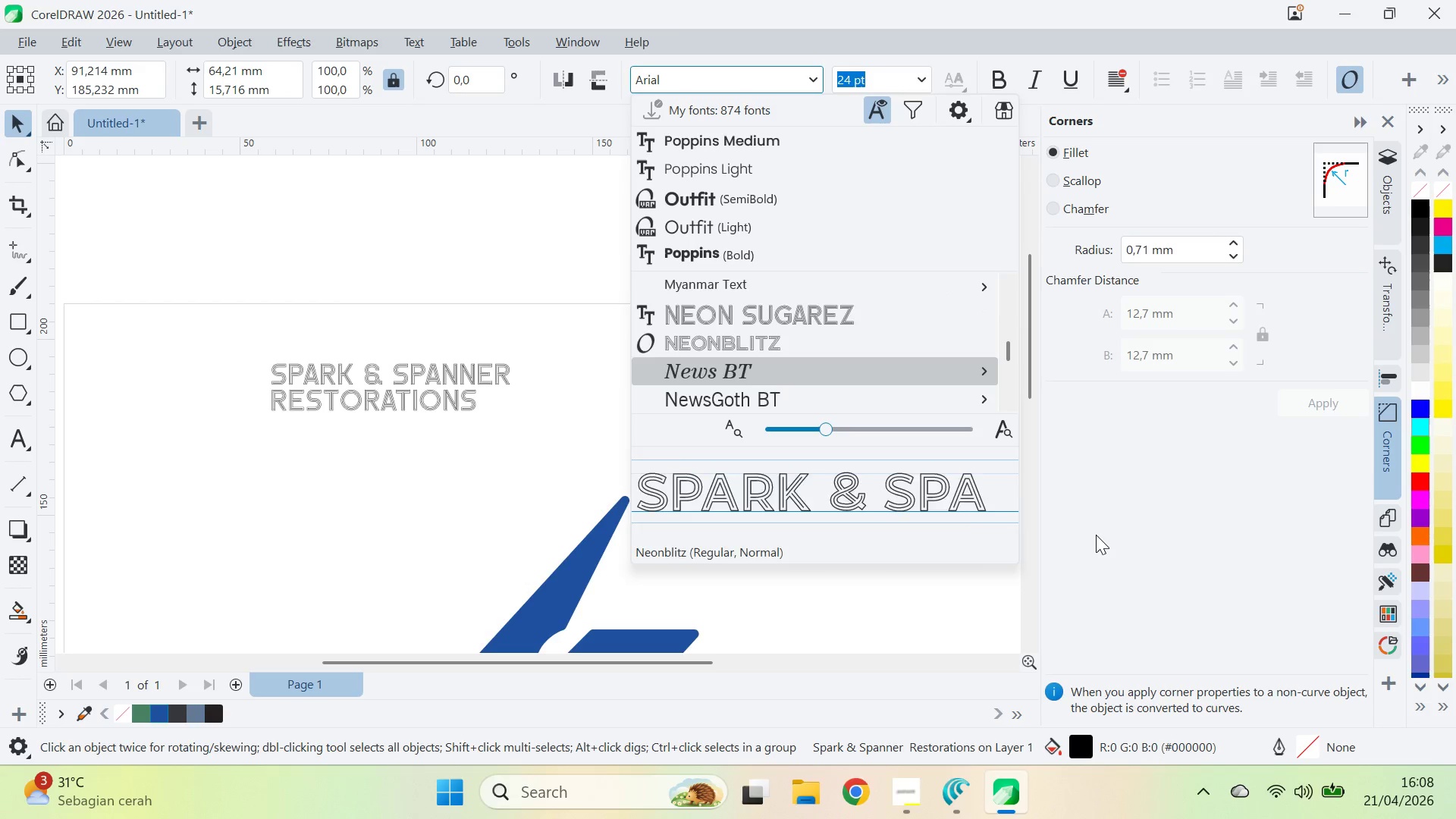 
key(ArrowDown)
 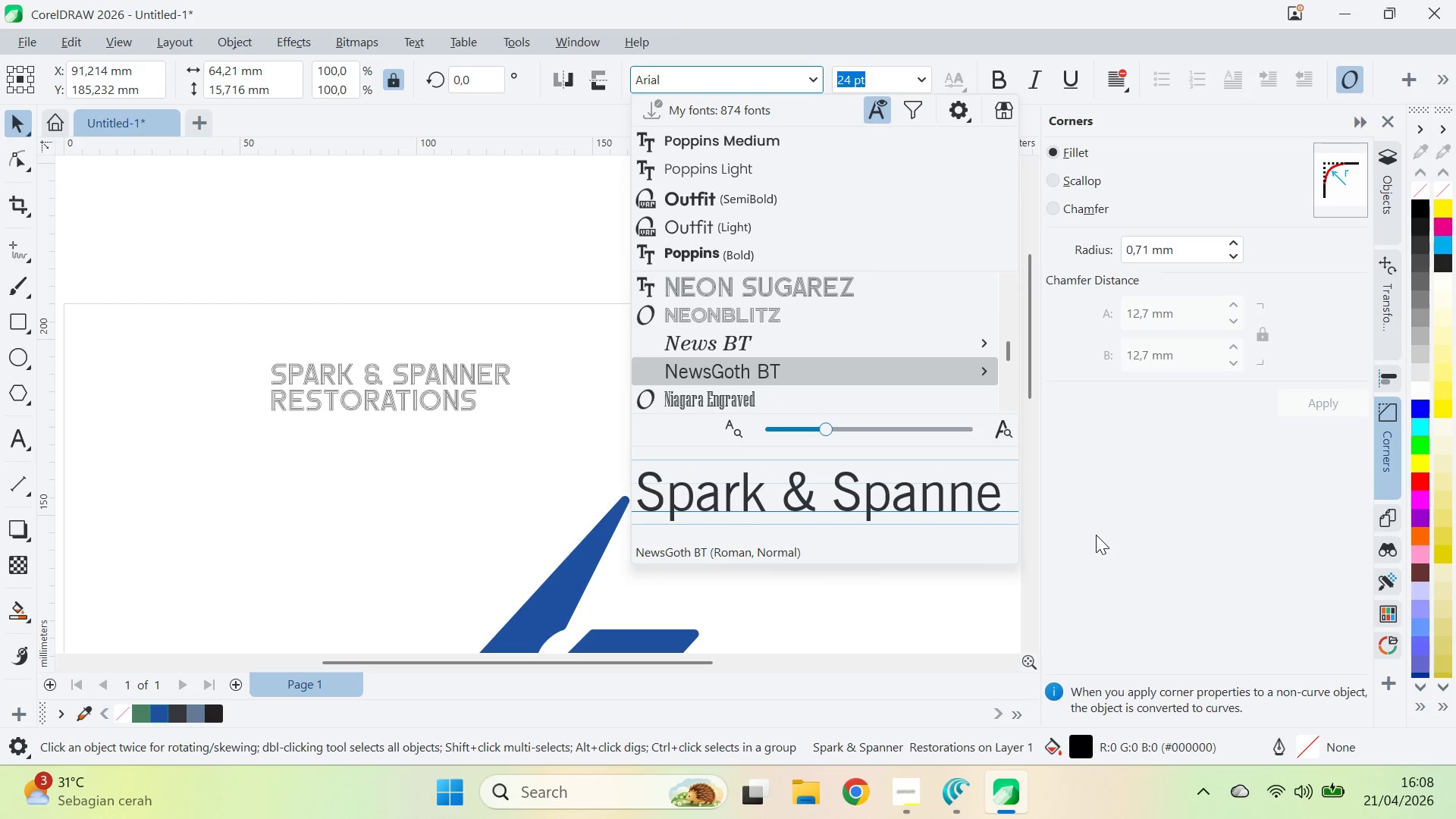 
key(ArrowDown)
 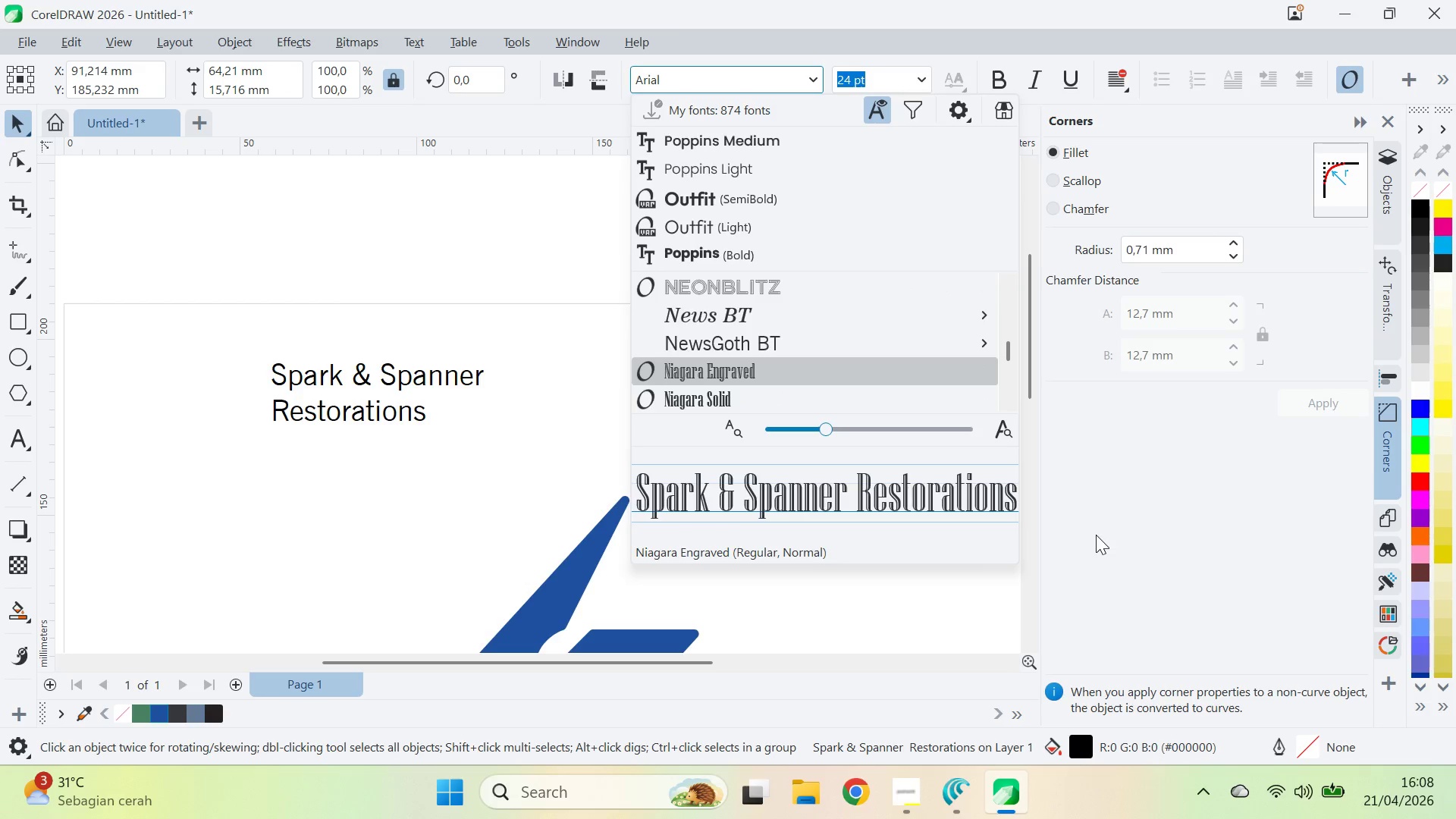 
key(ArrowDown)
 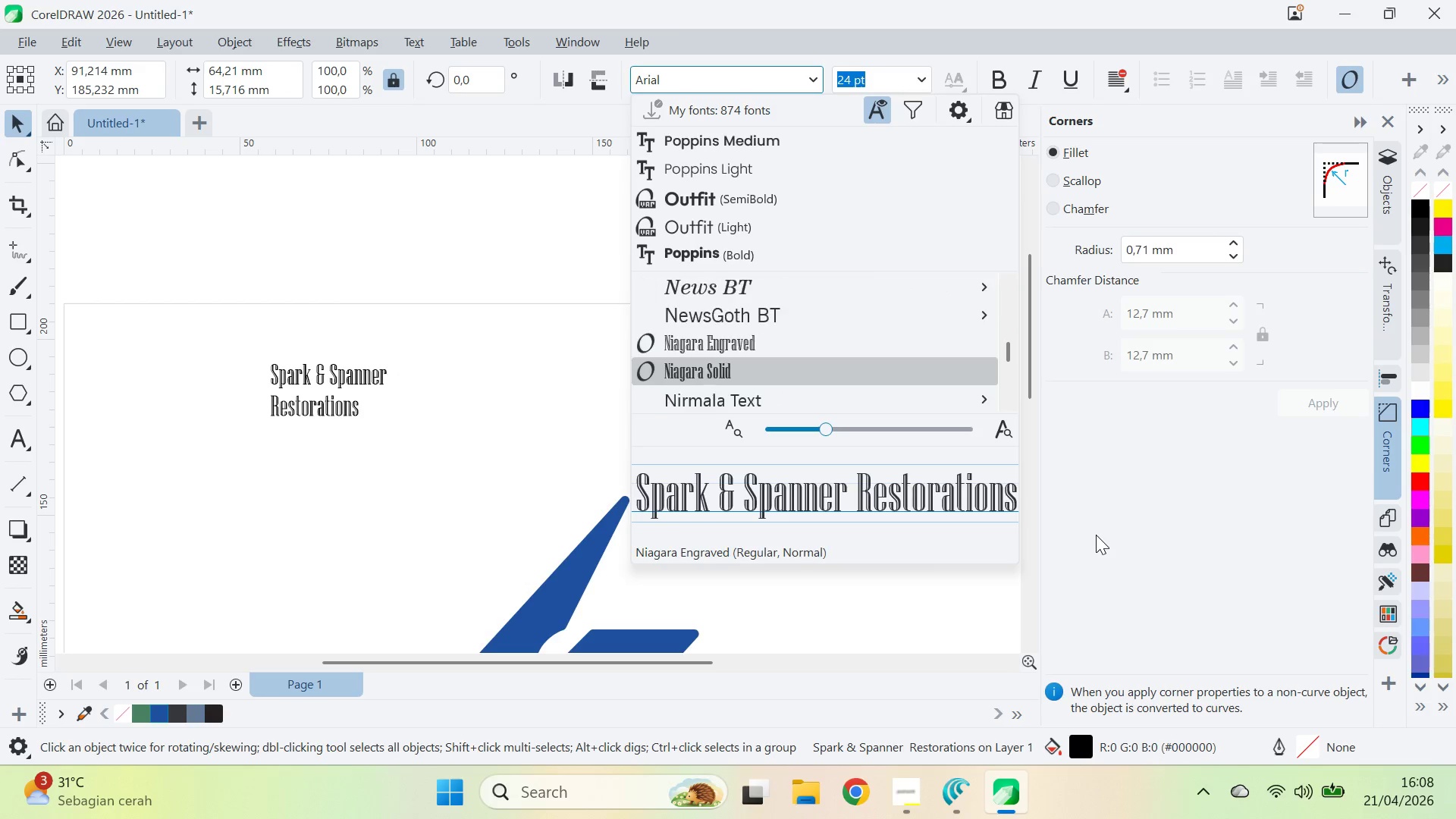 
key(ArrowDown)
 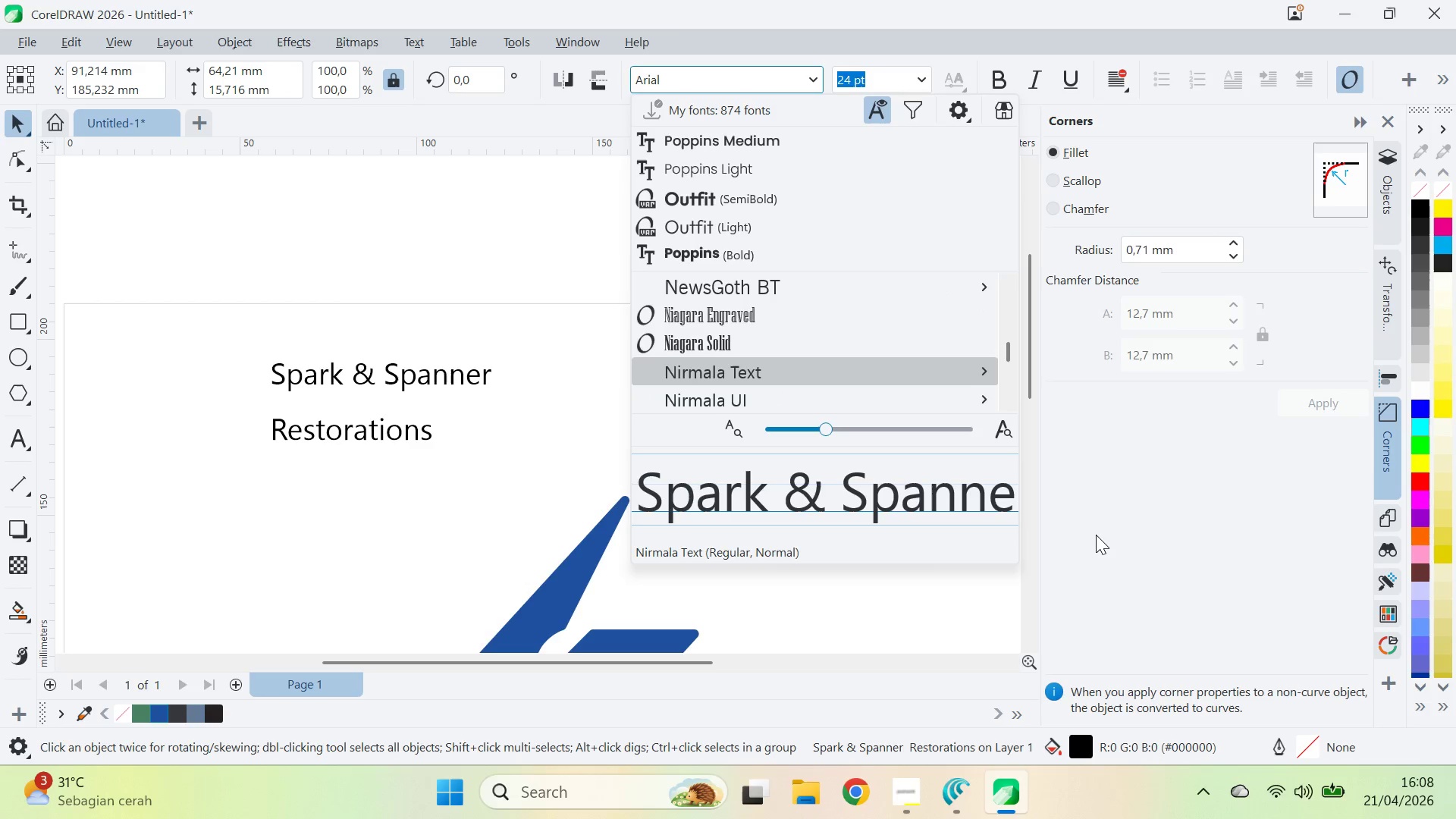 
key(ArrowUp)
 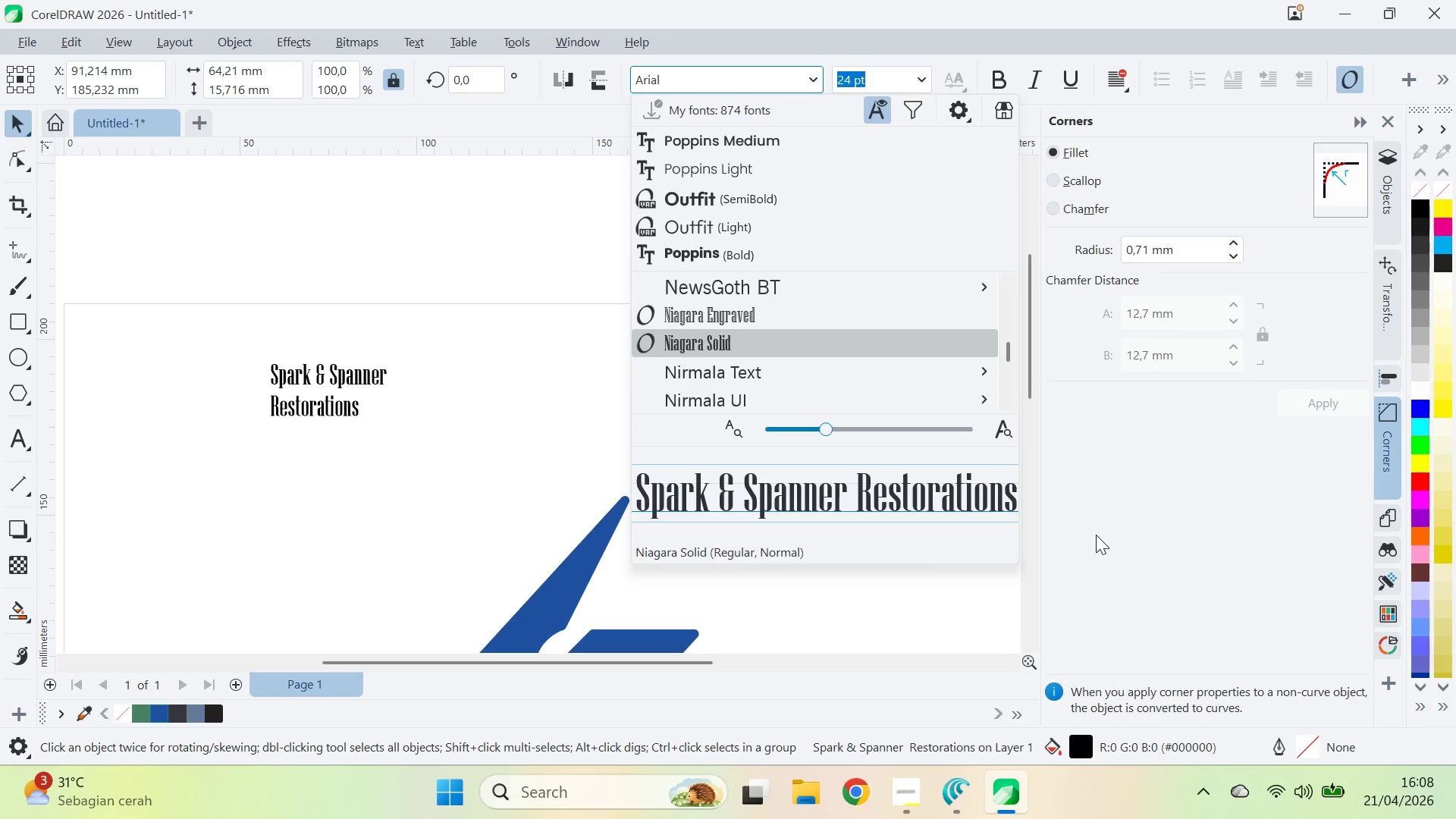 
key(ArrowUp)
 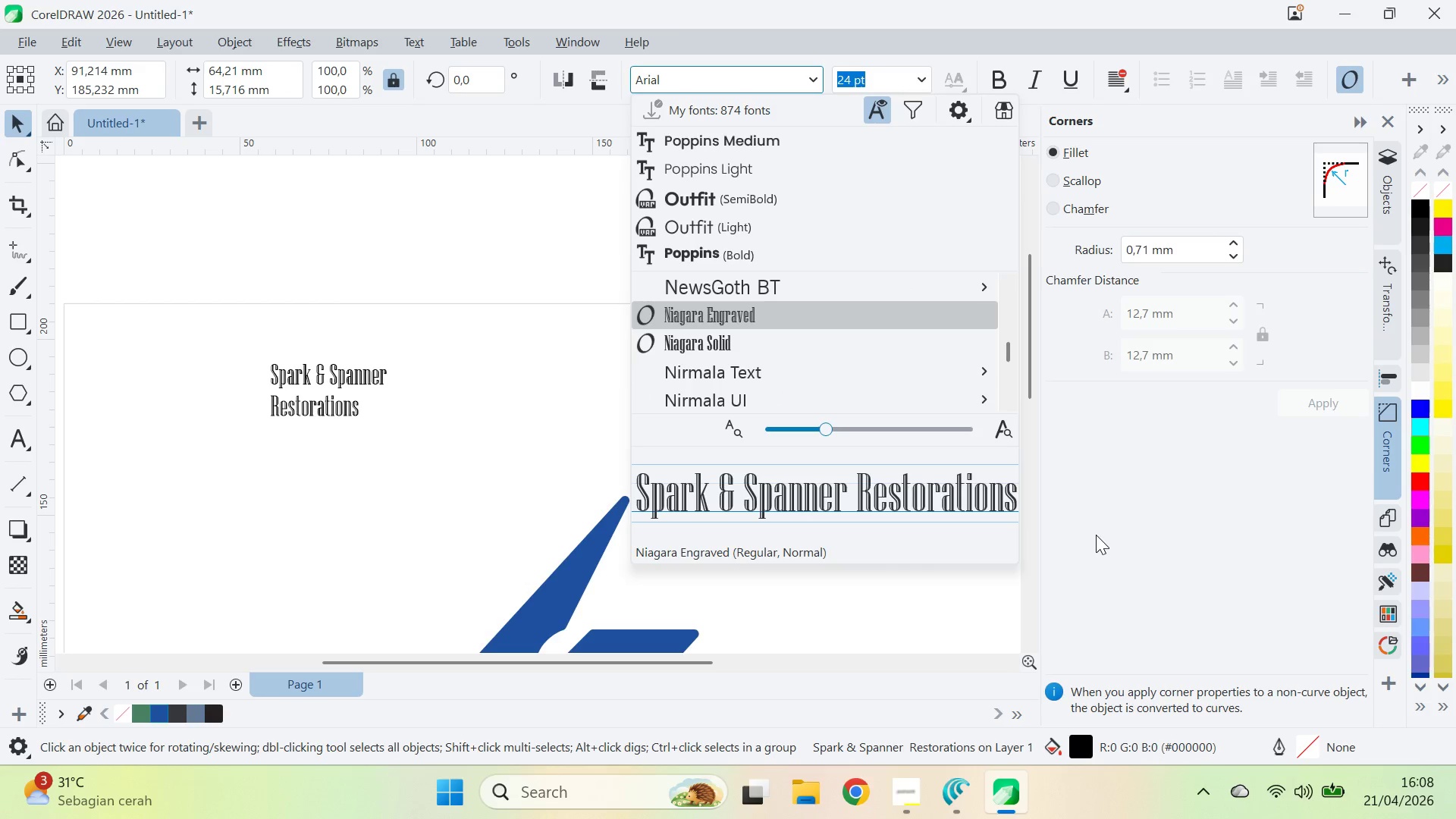 
key(ArrowDown)
 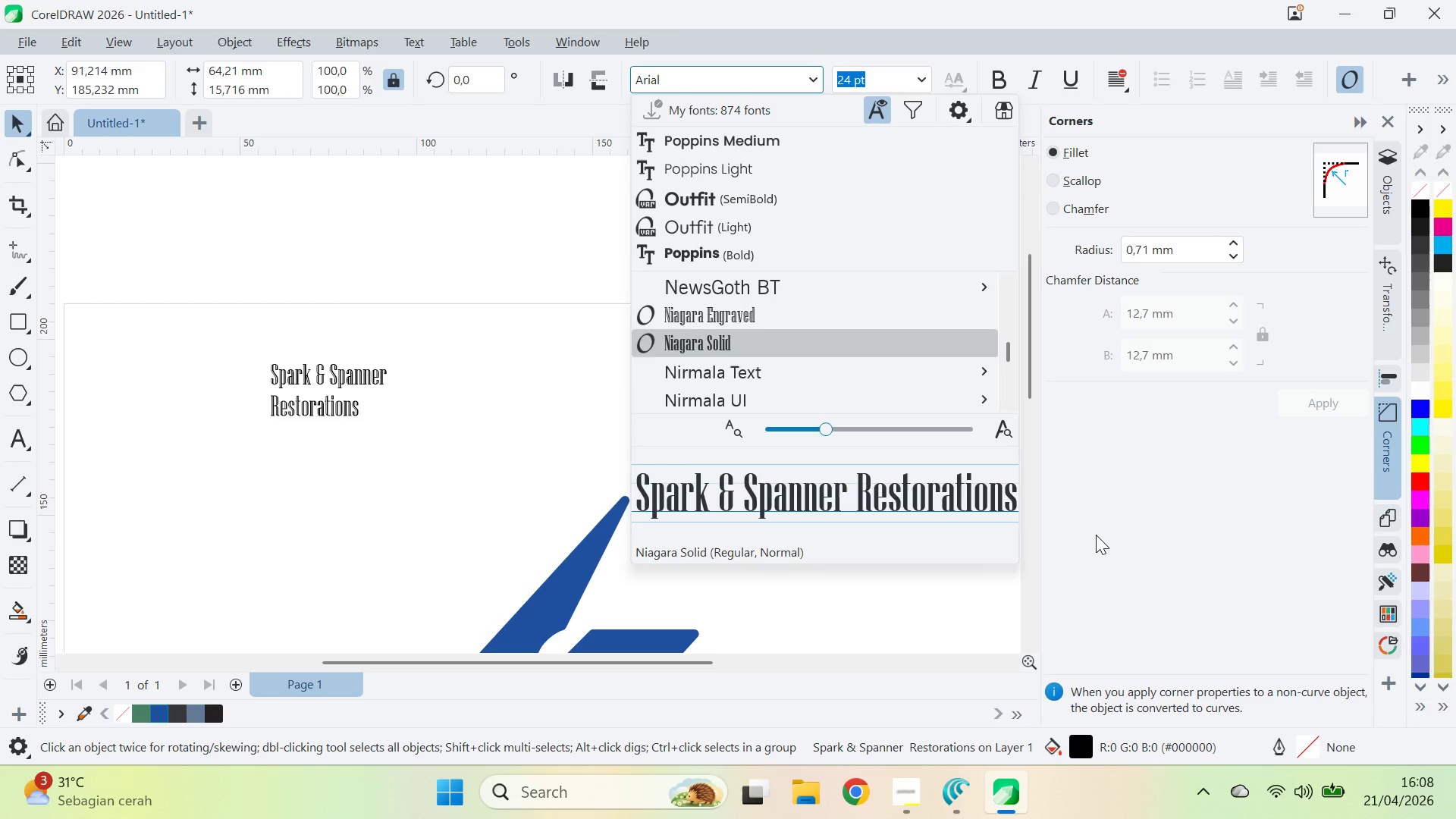 
key(ArrowDown)
 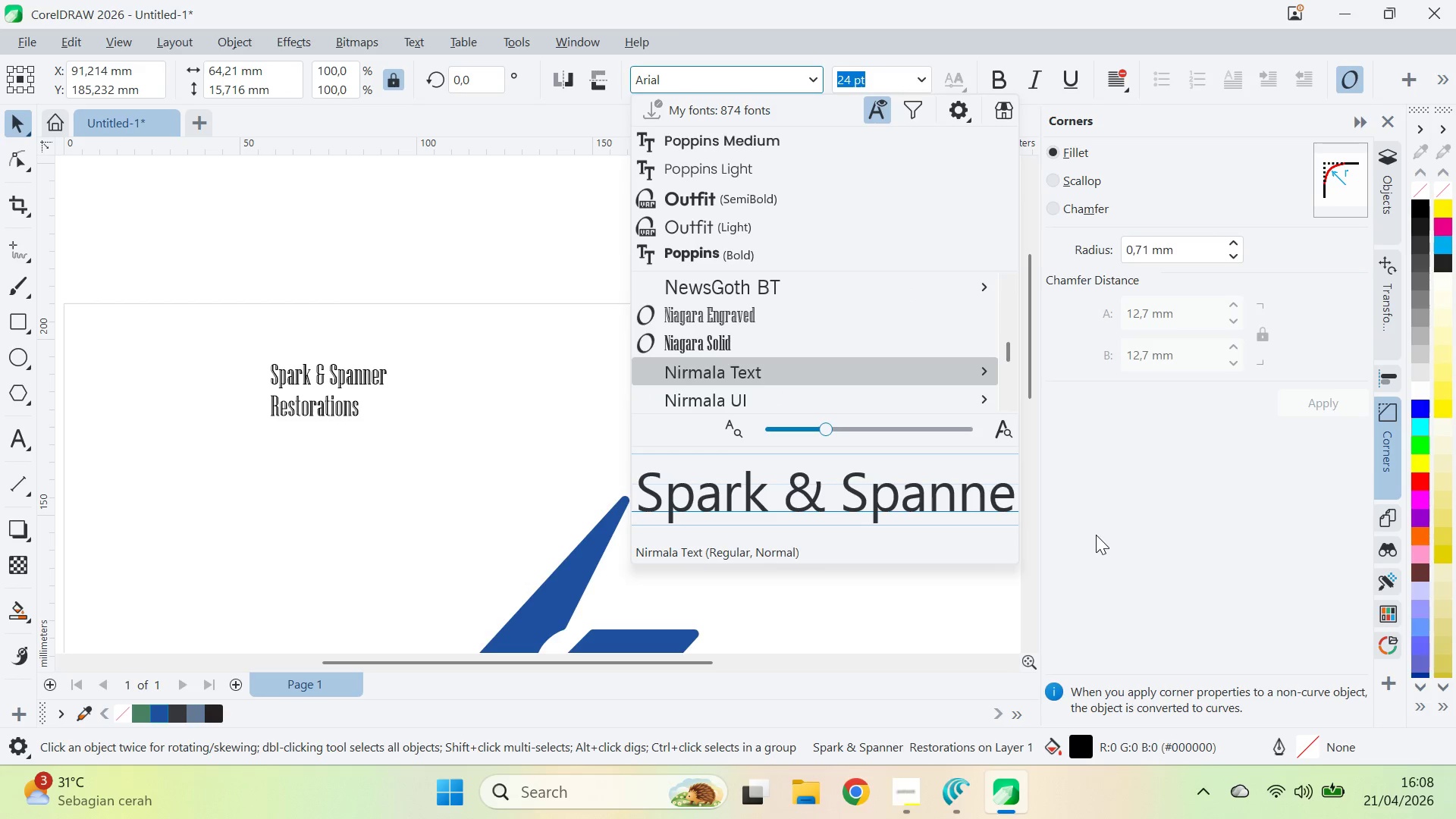 
key(ArrowDown)
 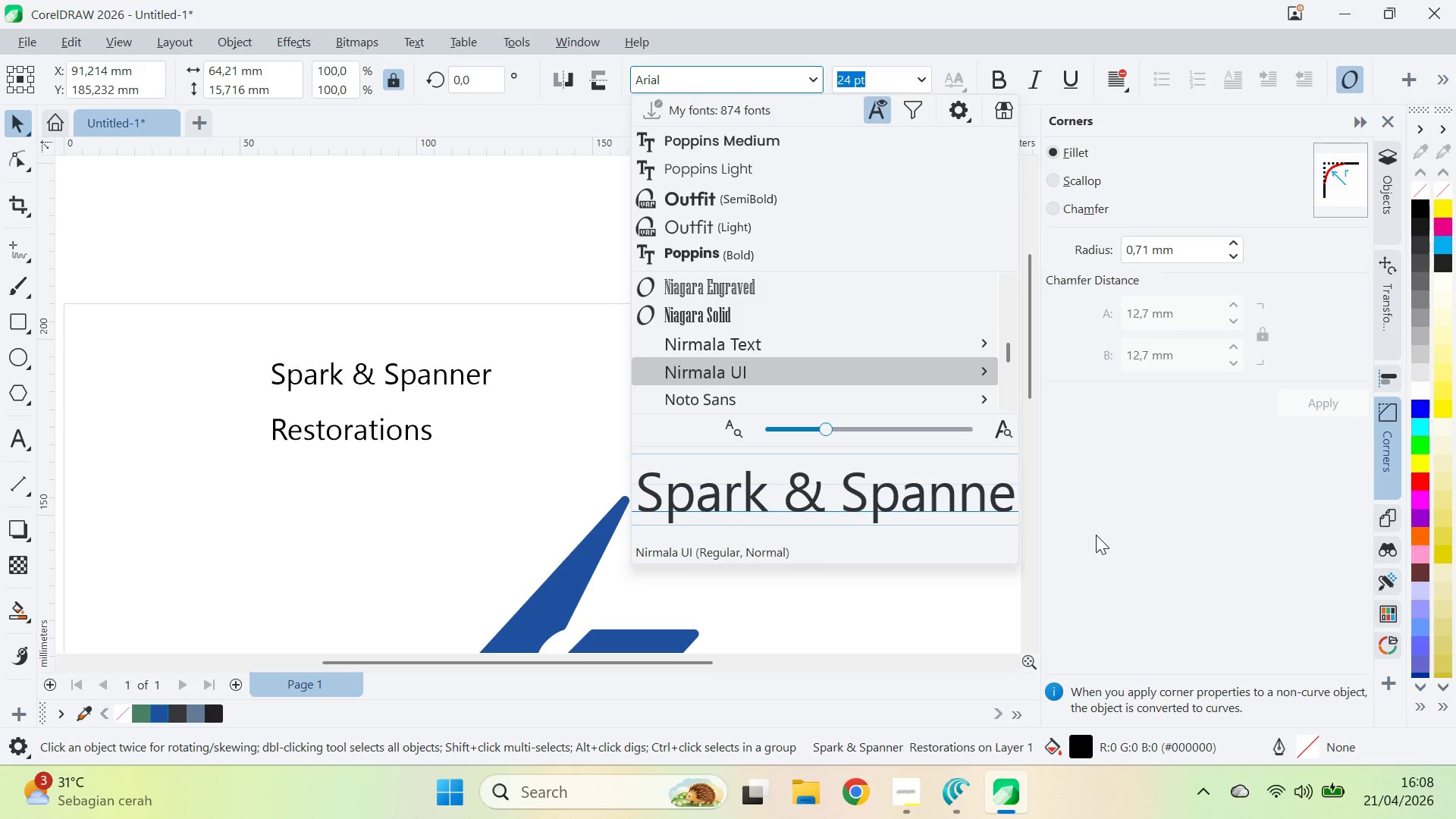 
key(ArrowDown)
 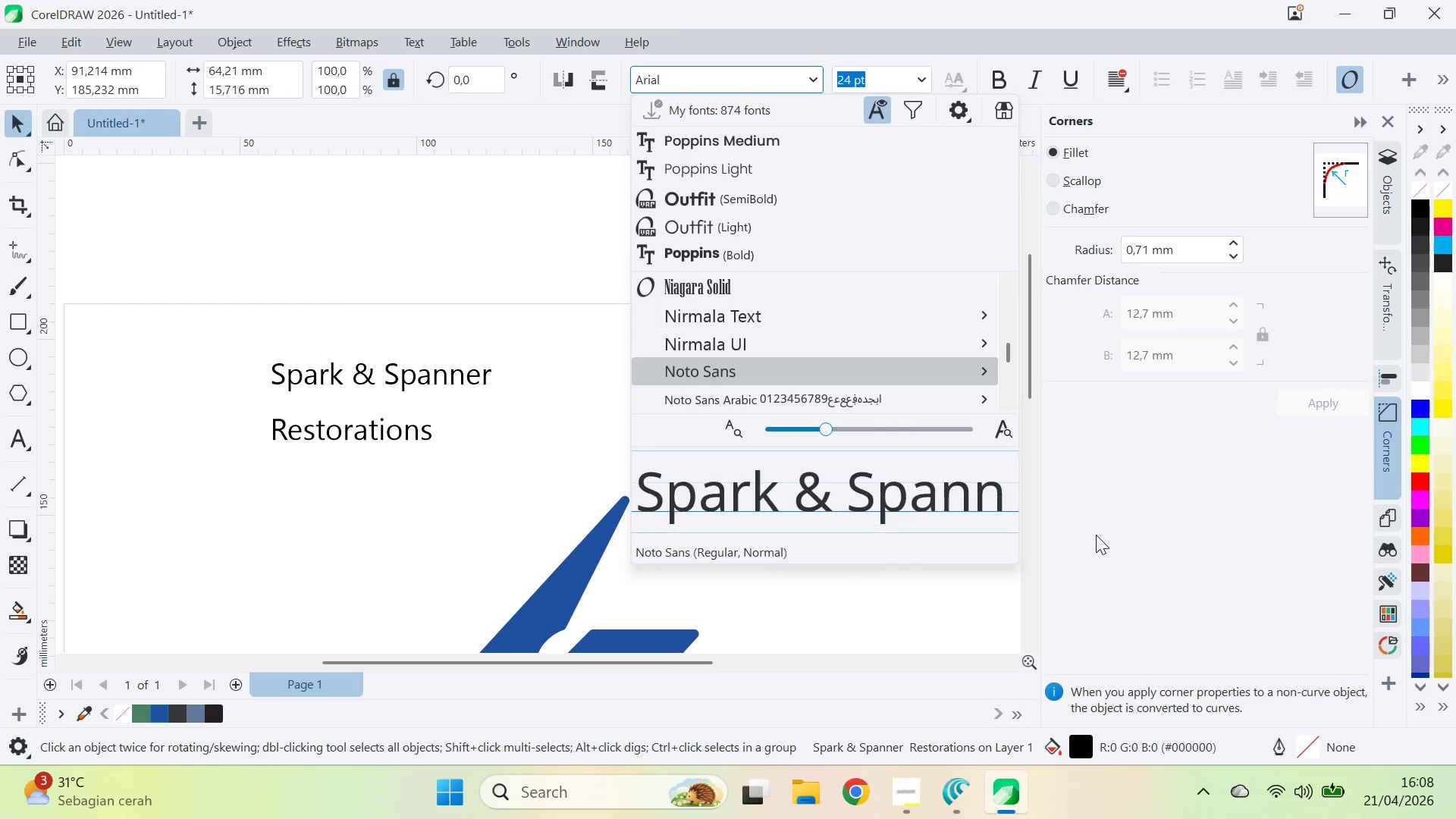 
key(ArrowDown)
 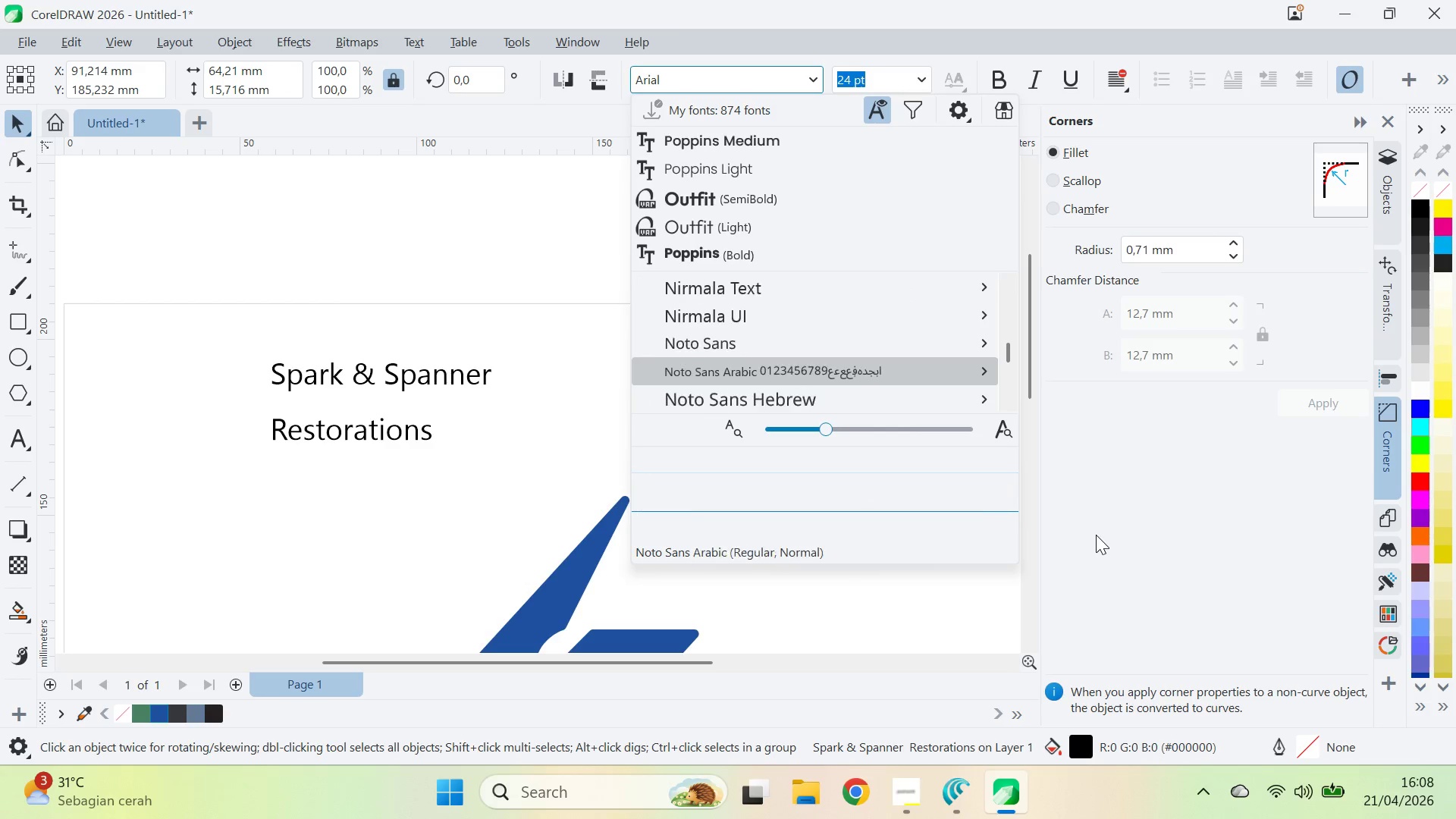 
key(ArrowDown)
 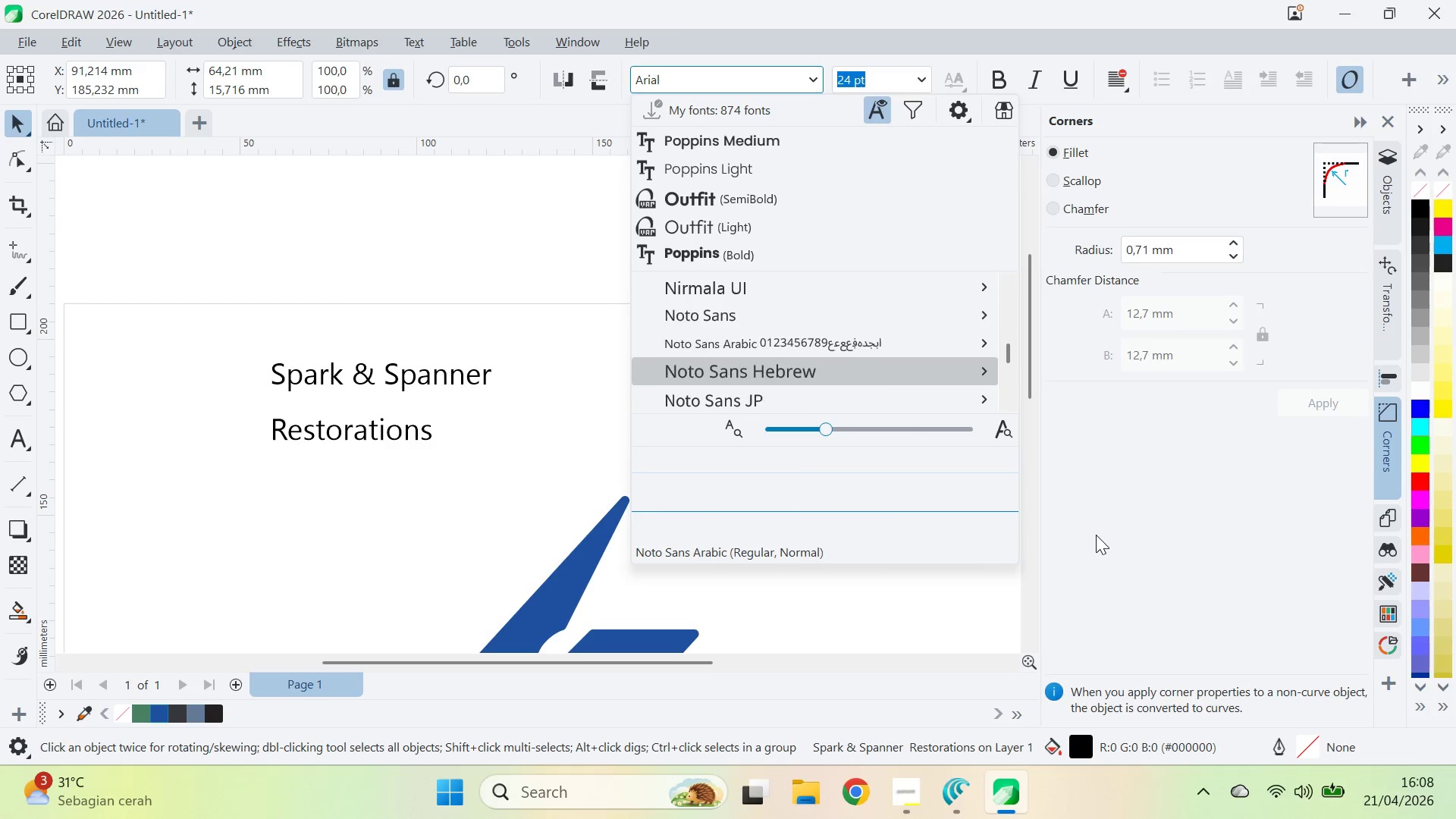 
key(ArrowDown)
 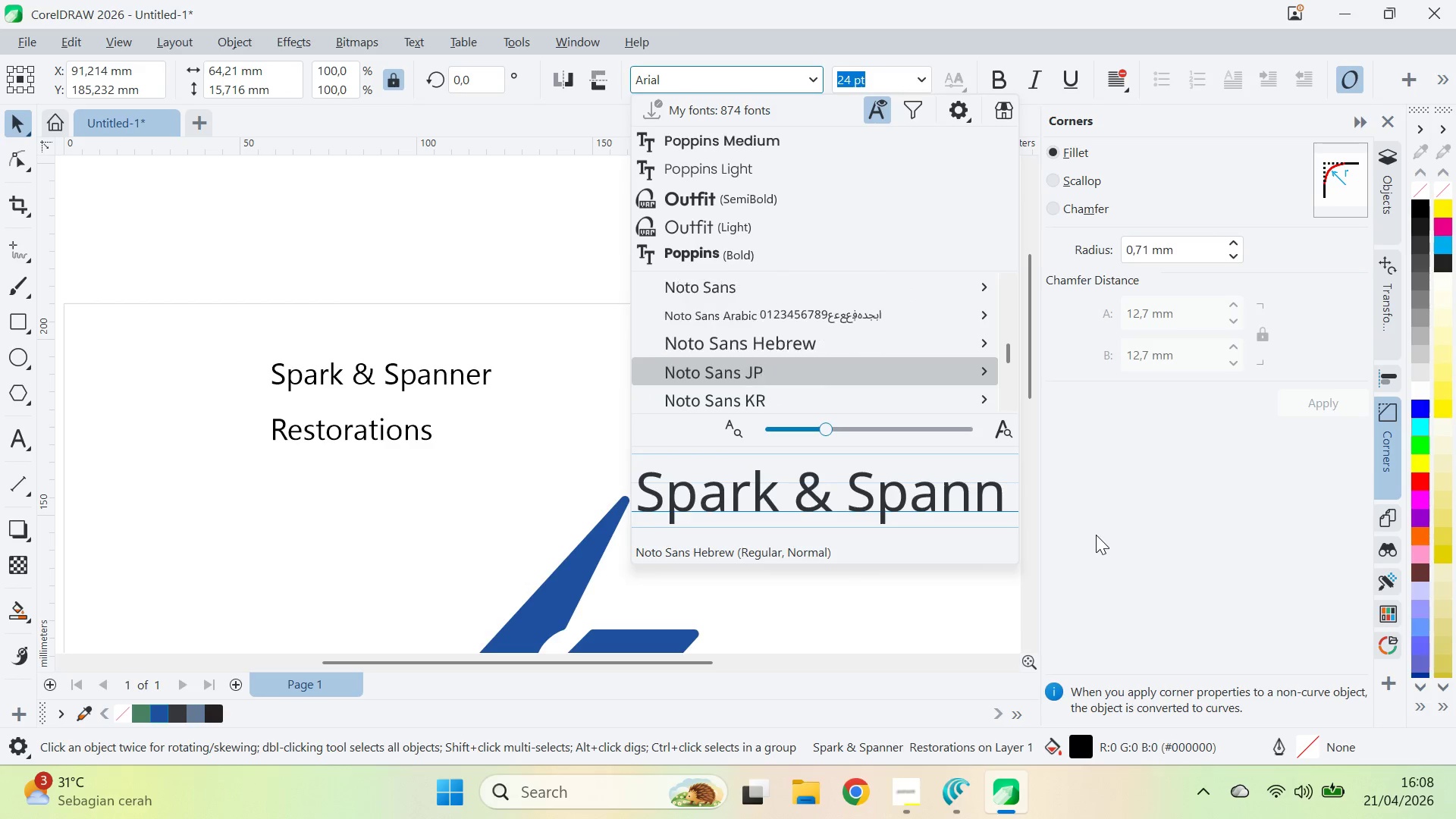 
key(ArrowDown)
 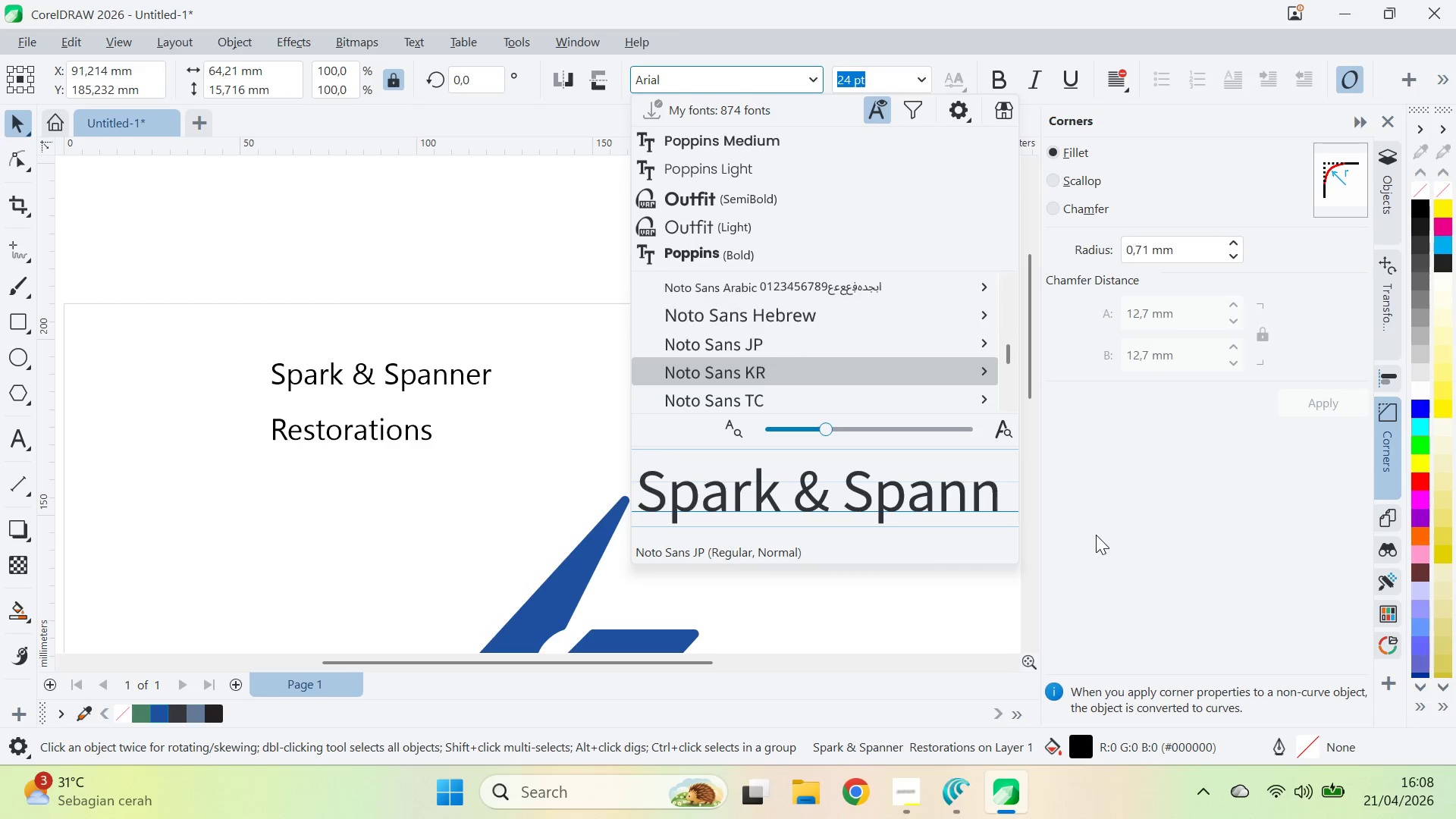 
key(ArrowDown)
 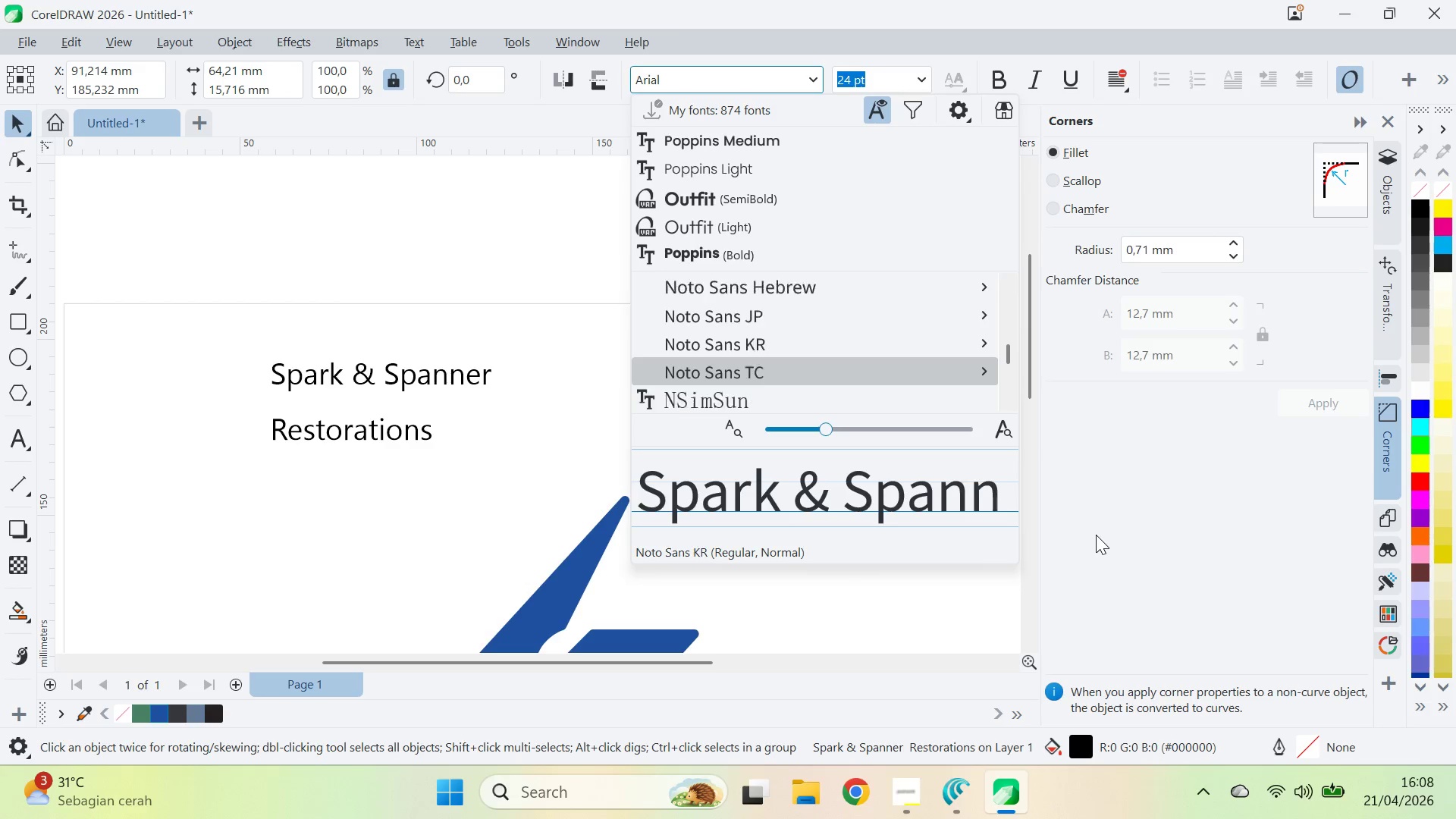 
key(ArrowDown)
 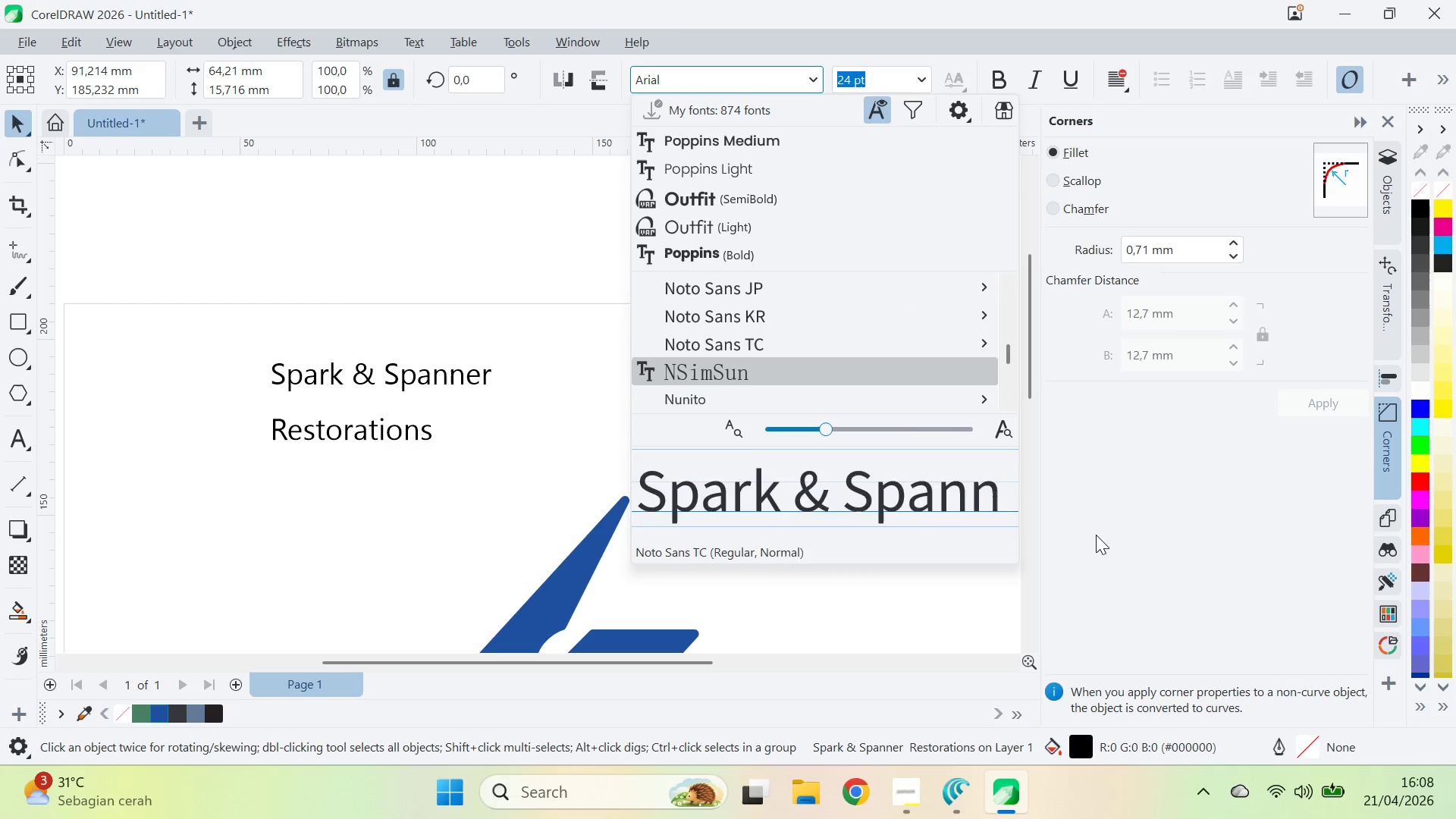 
key(ArrowDown)
 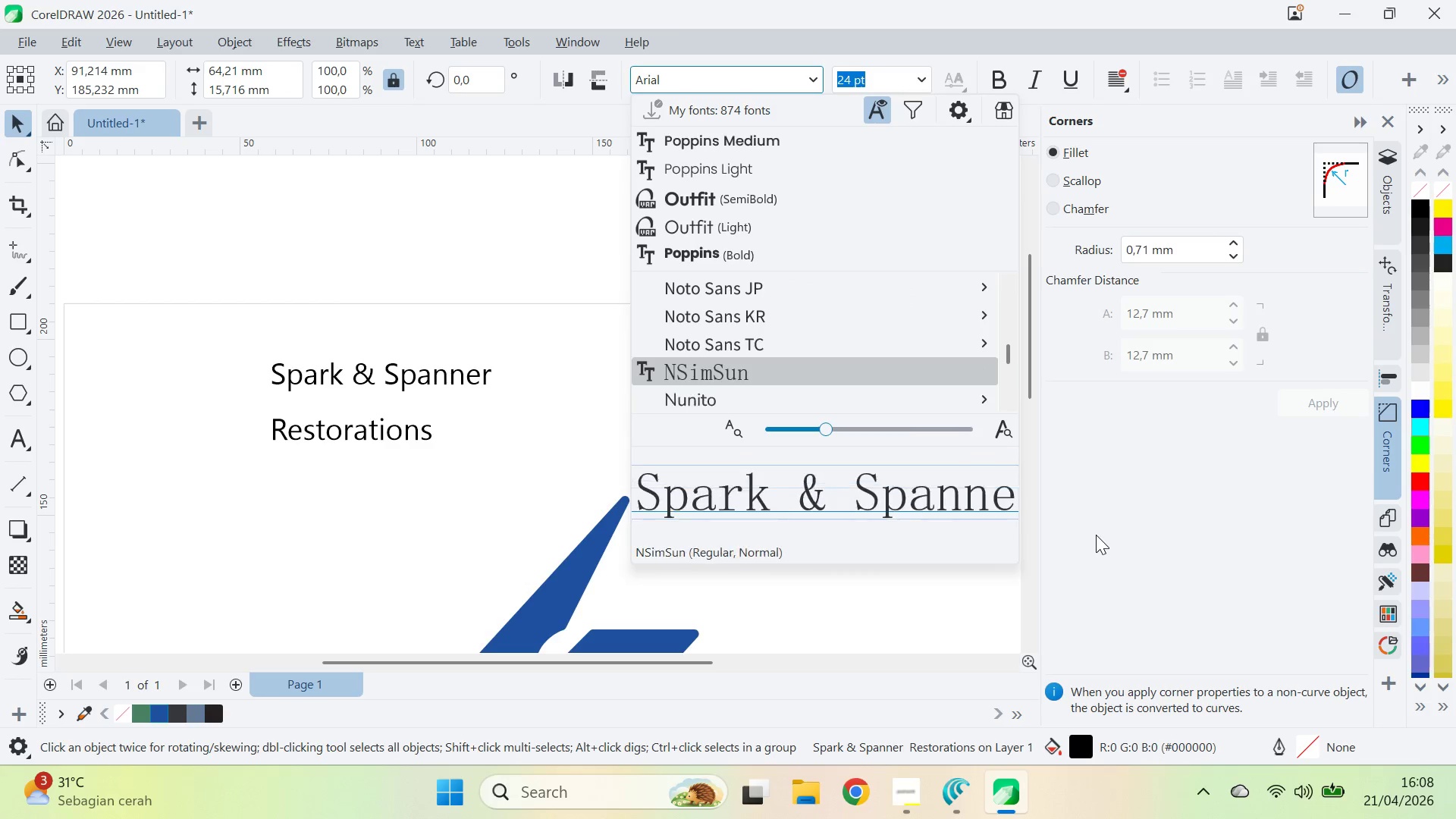 
key(ArrowDown)
 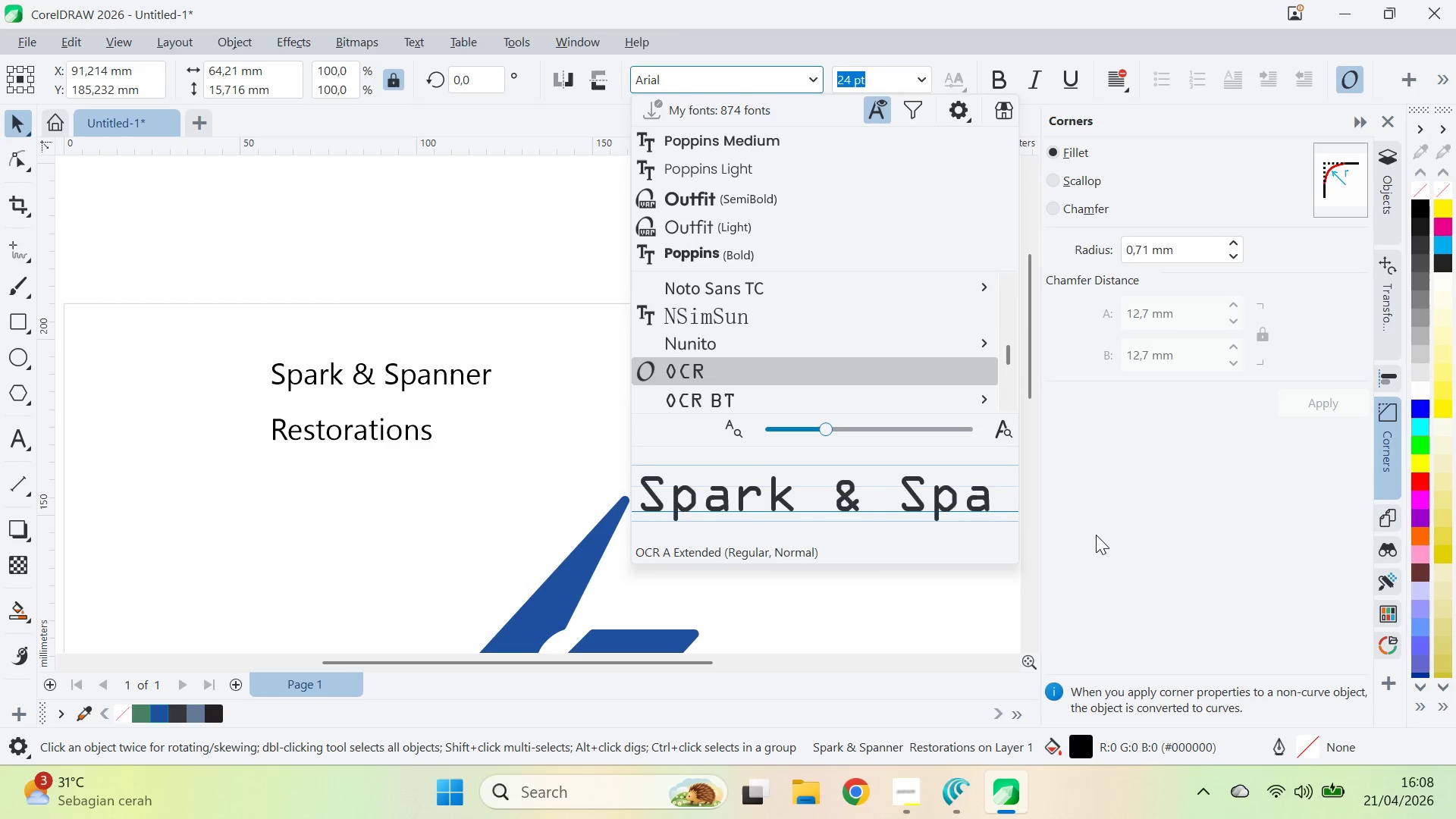 
key(ArrowDown)
 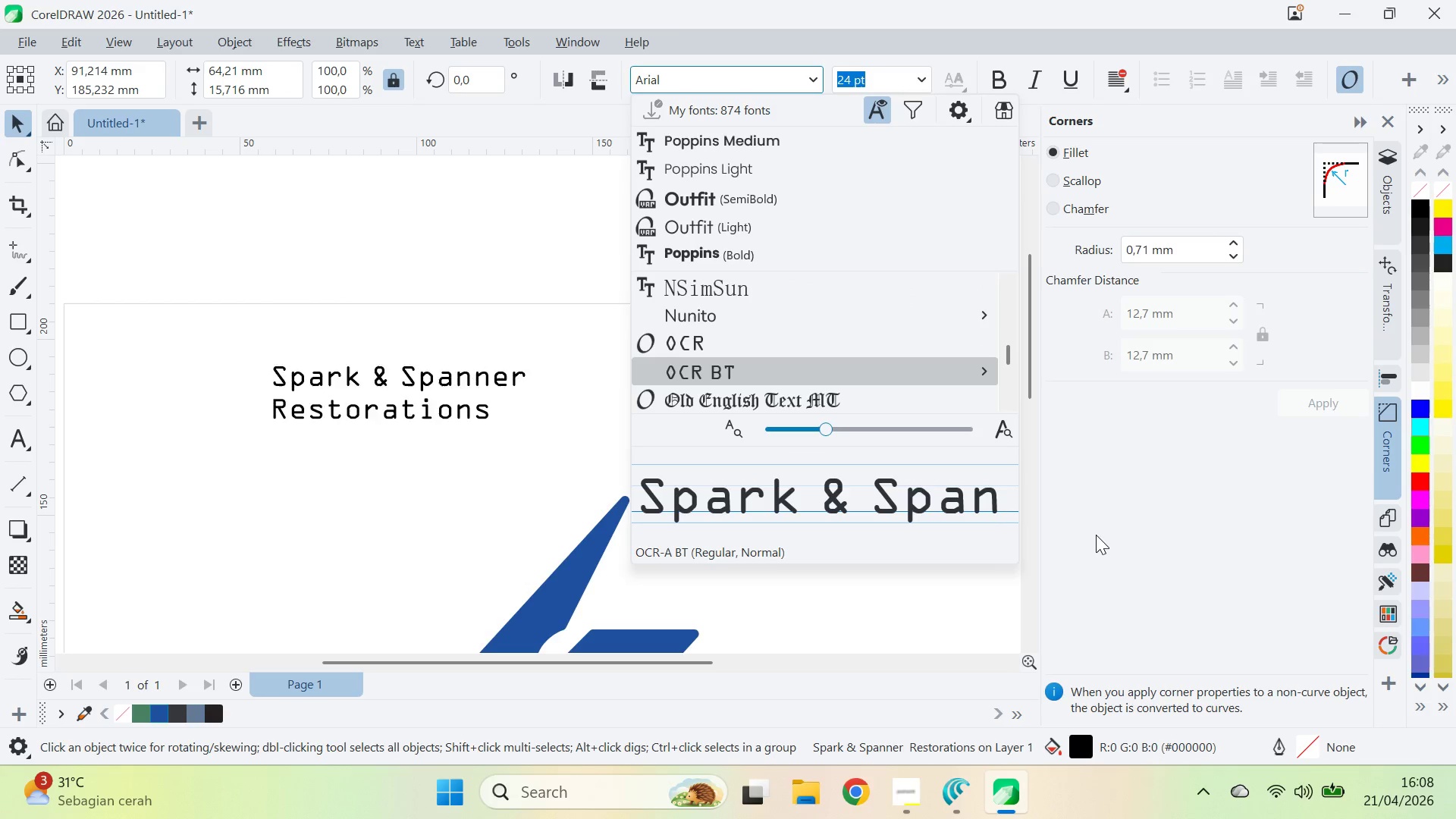 
key(ArrowDown)
 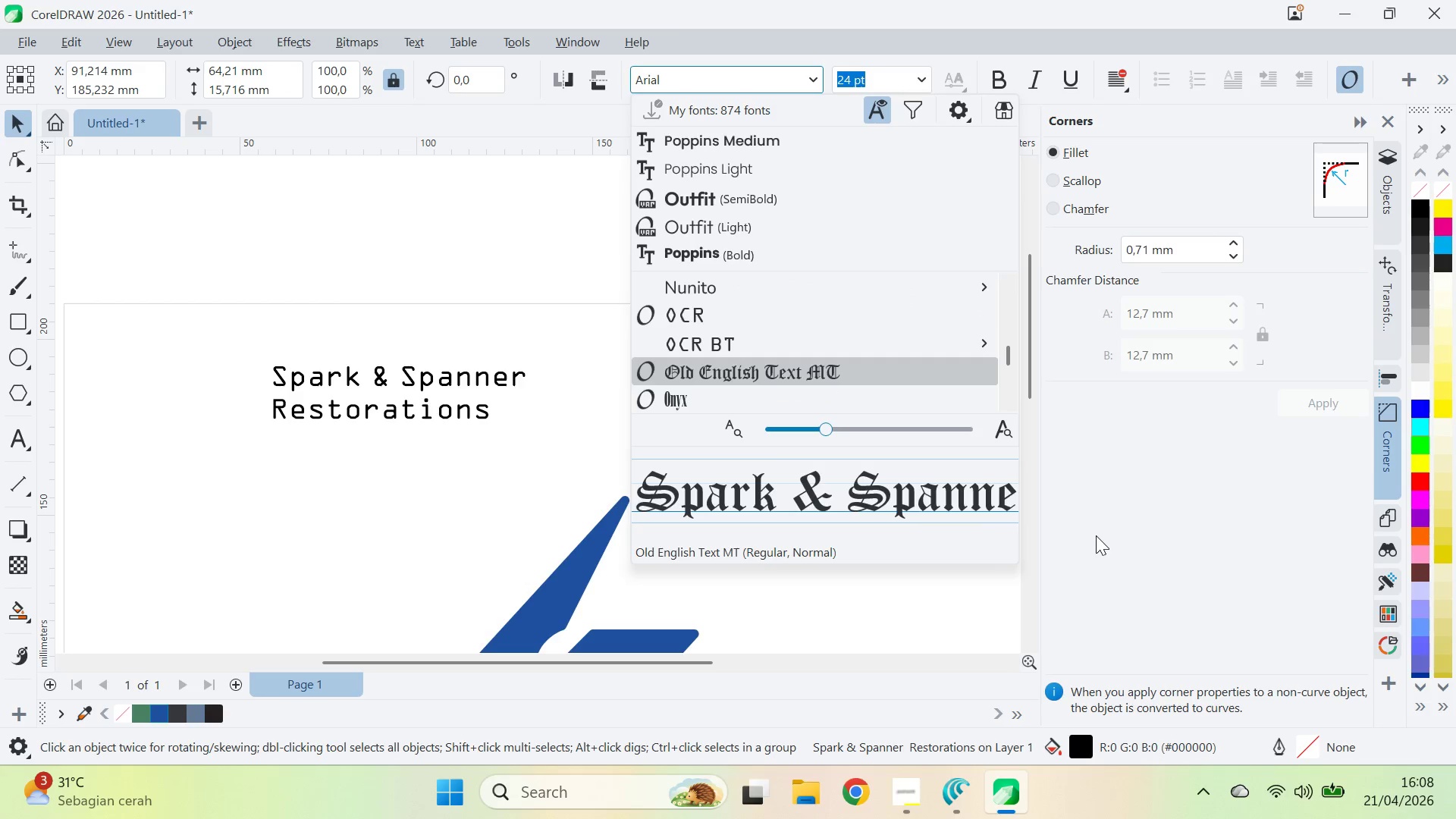 
key(ArrowDown)
 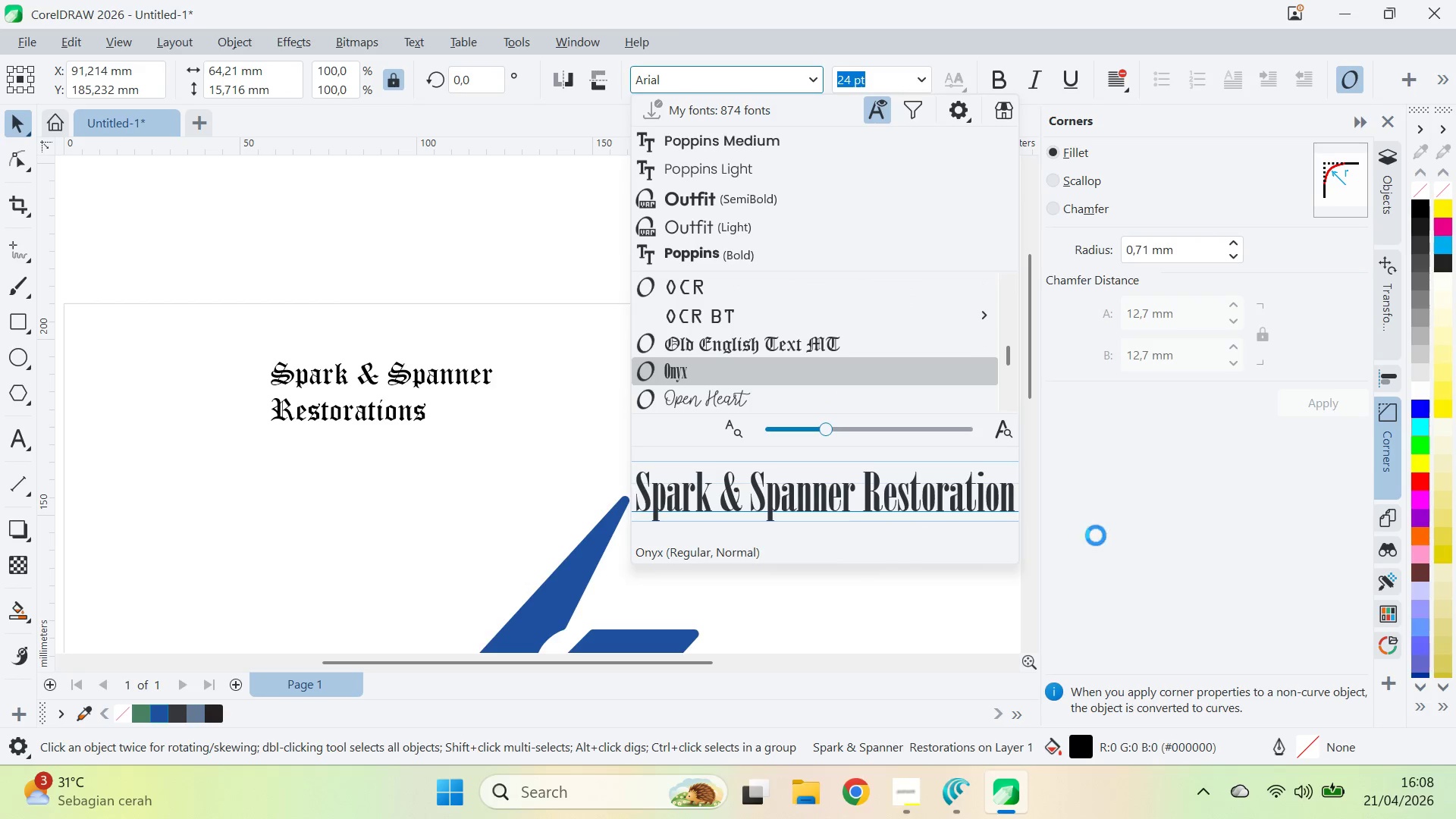 
key(ArrowDown)
 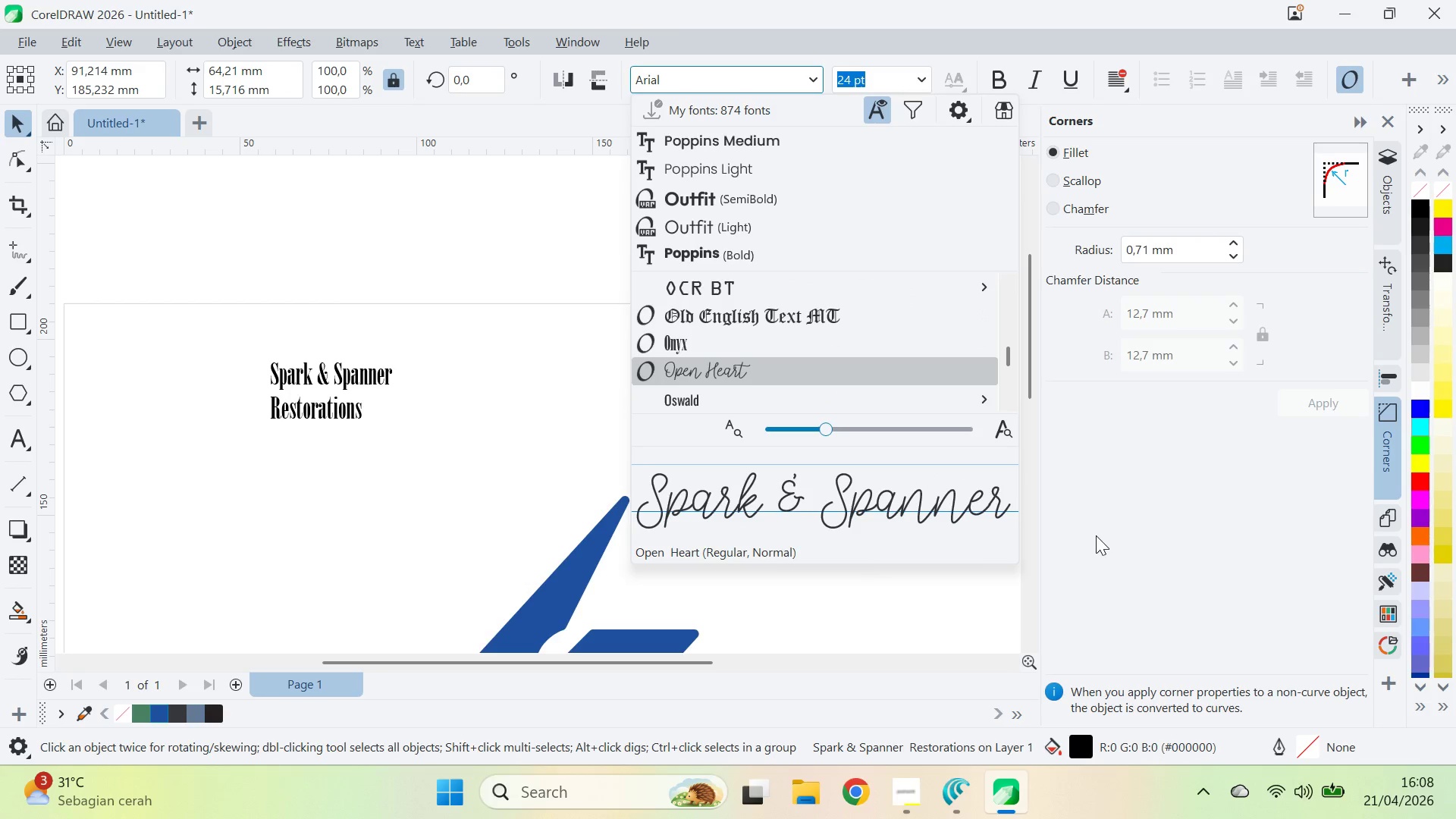 
key(ArrowUp)
 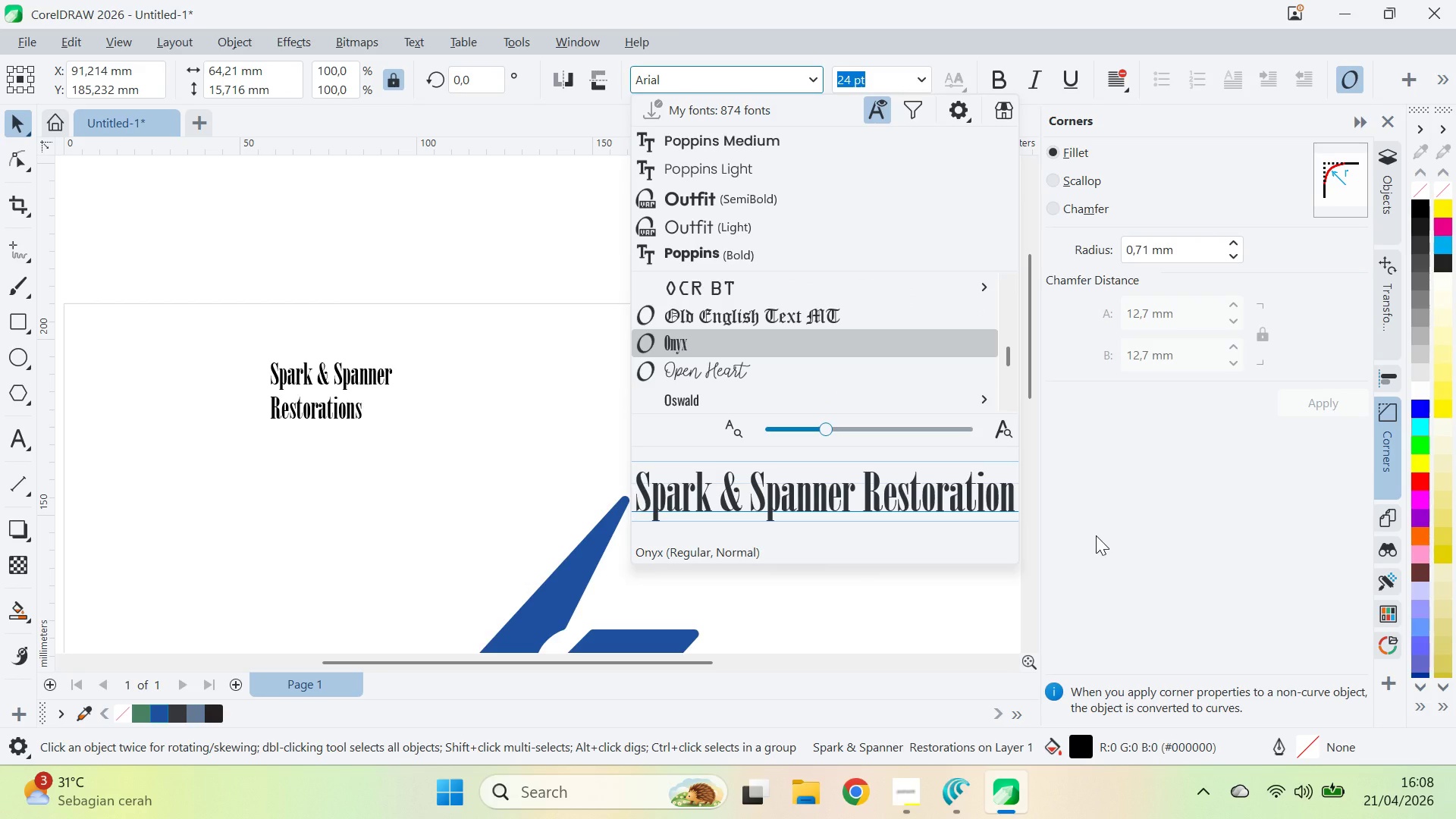 
key(ArrowDown)
 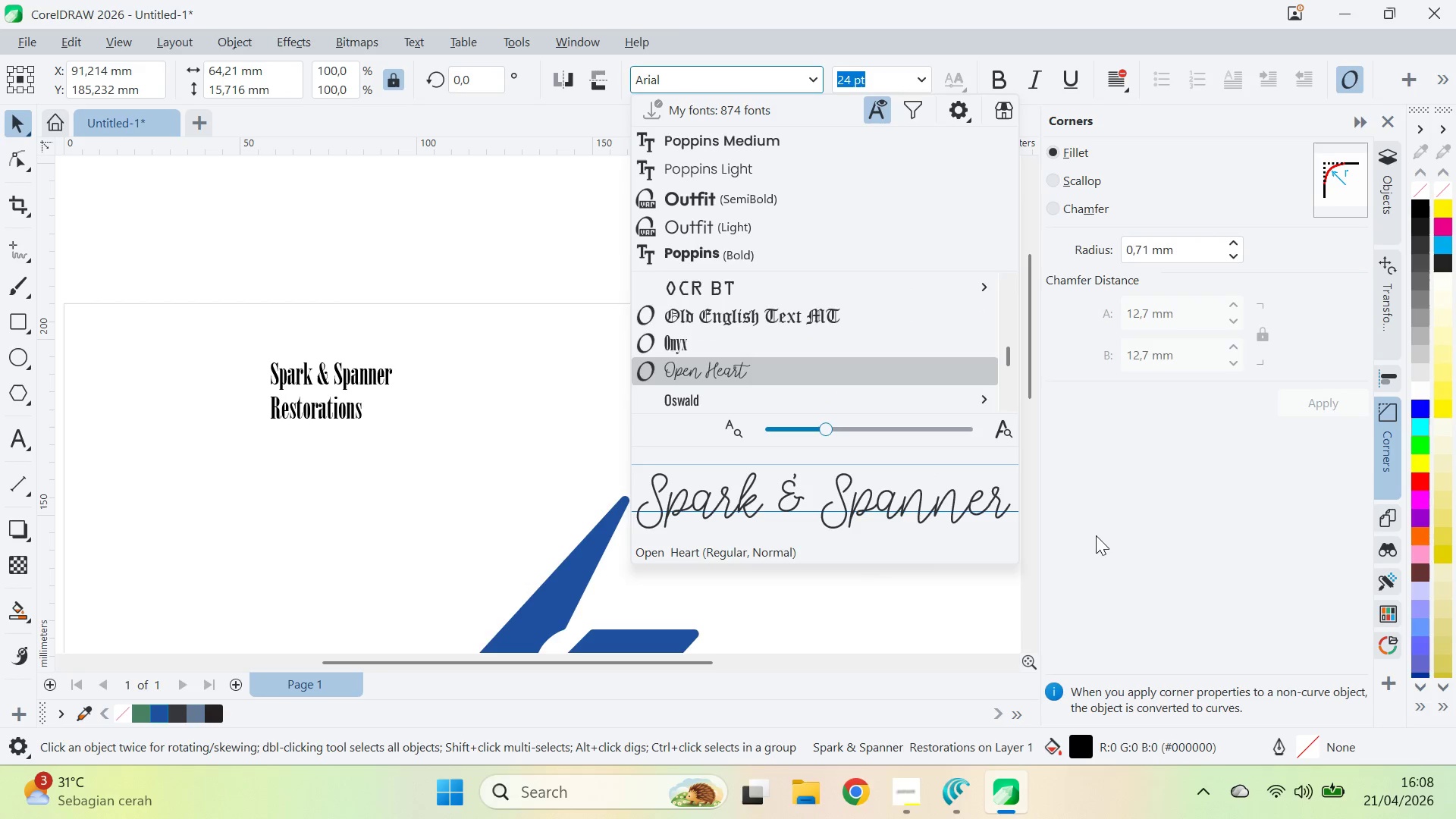 
key(ArrowDown)
 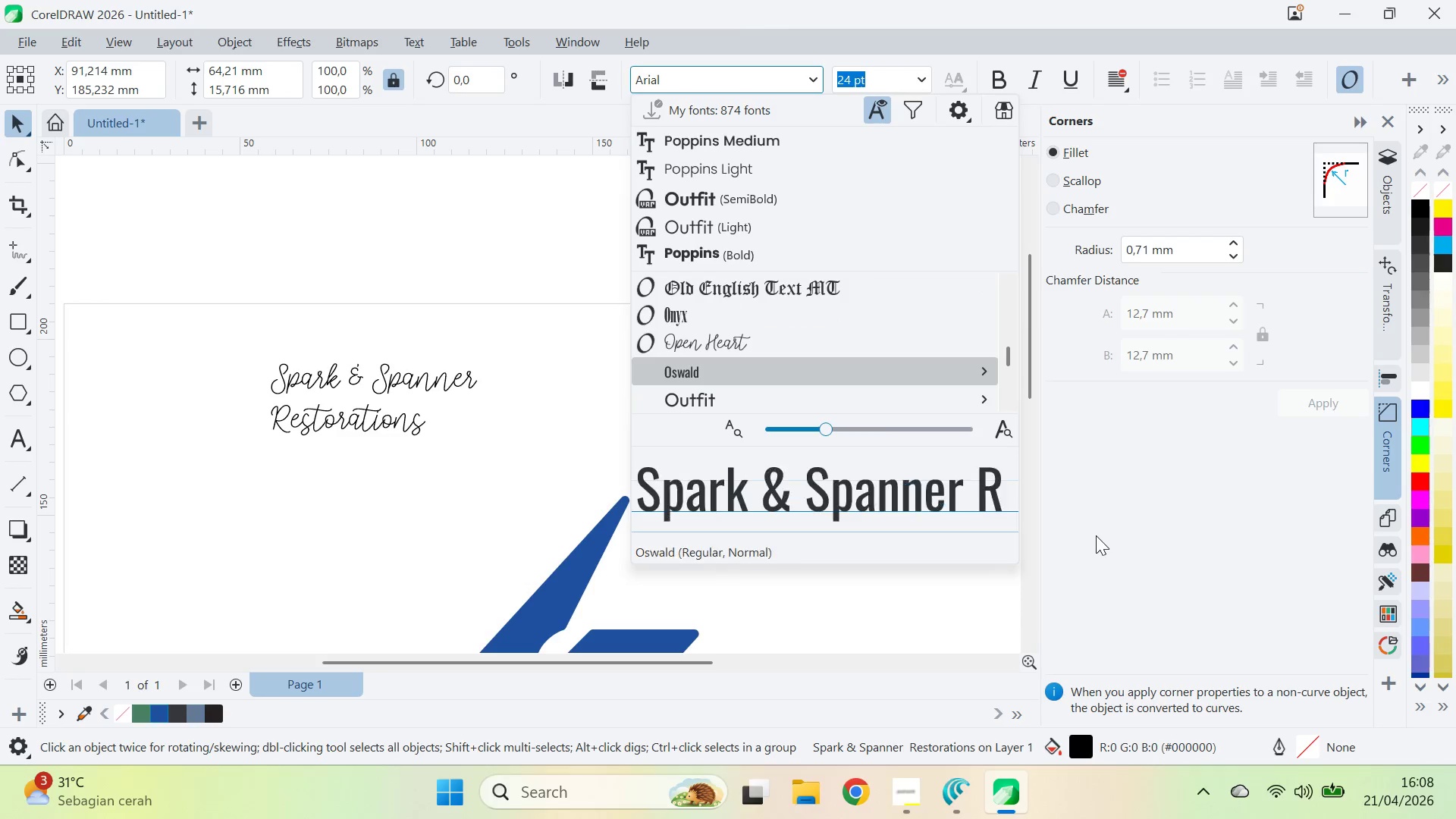 
key(ArrowDown)
 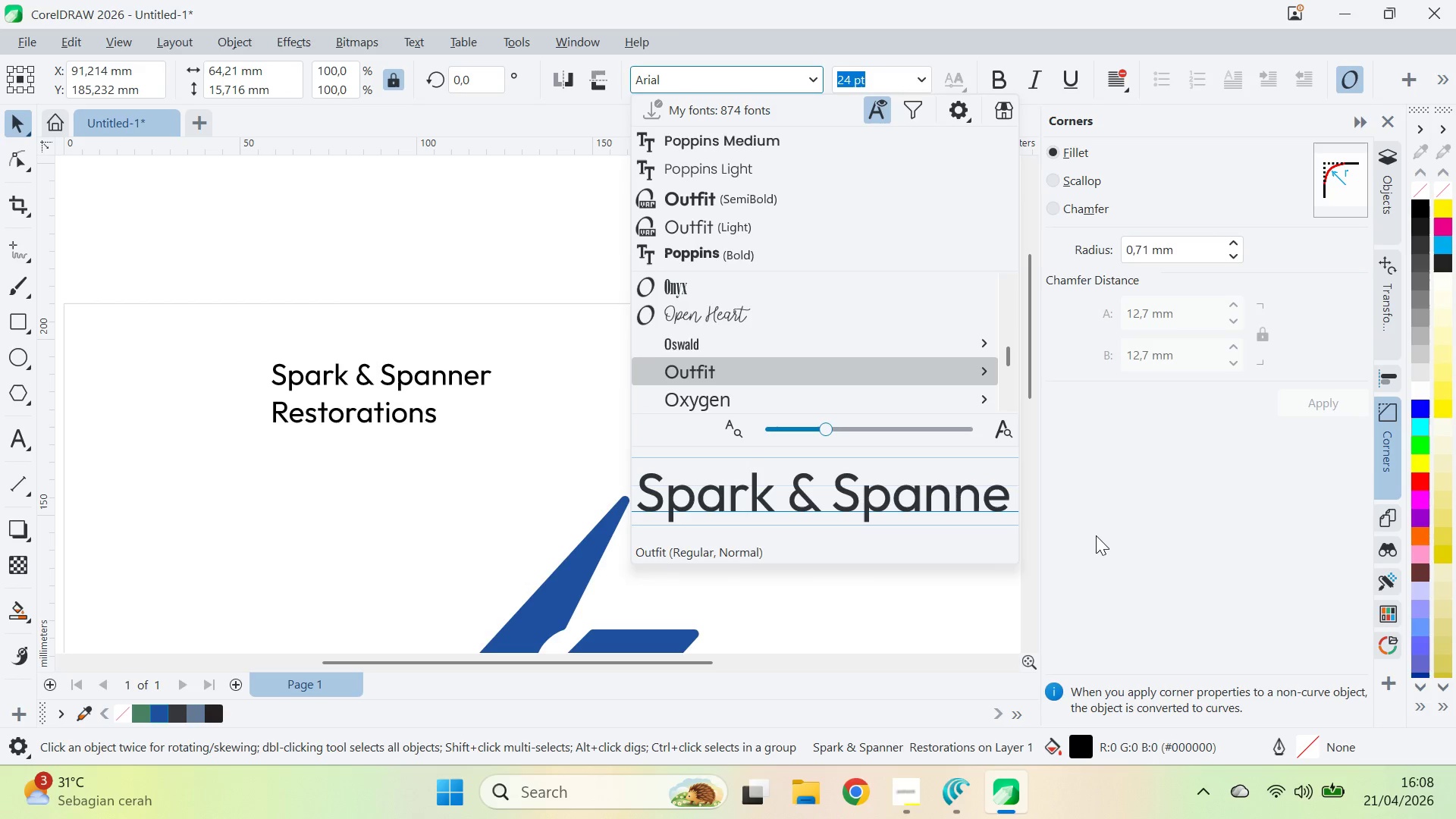 
key(ArrowUp)
 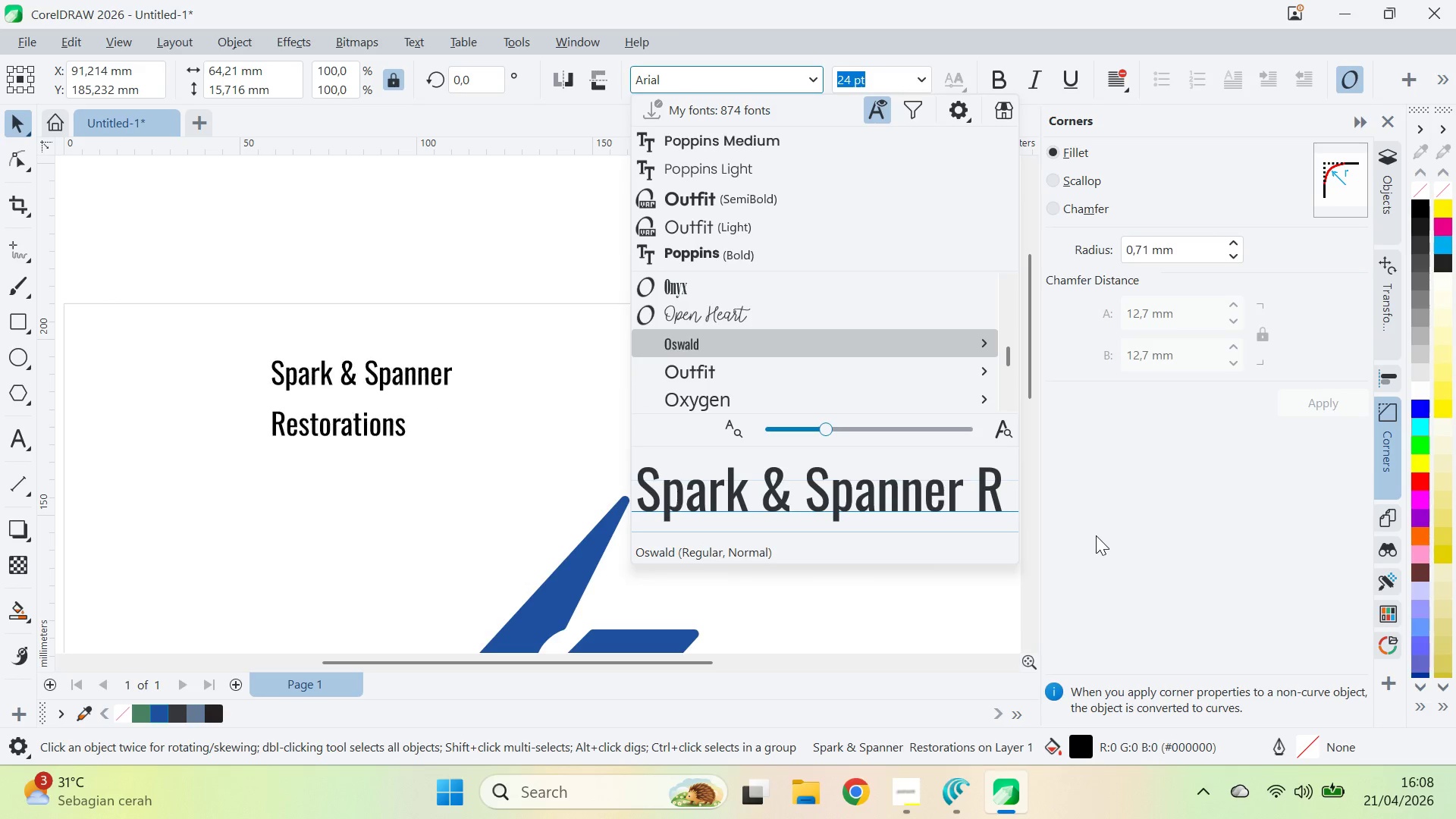 
key(ArrowDown)
 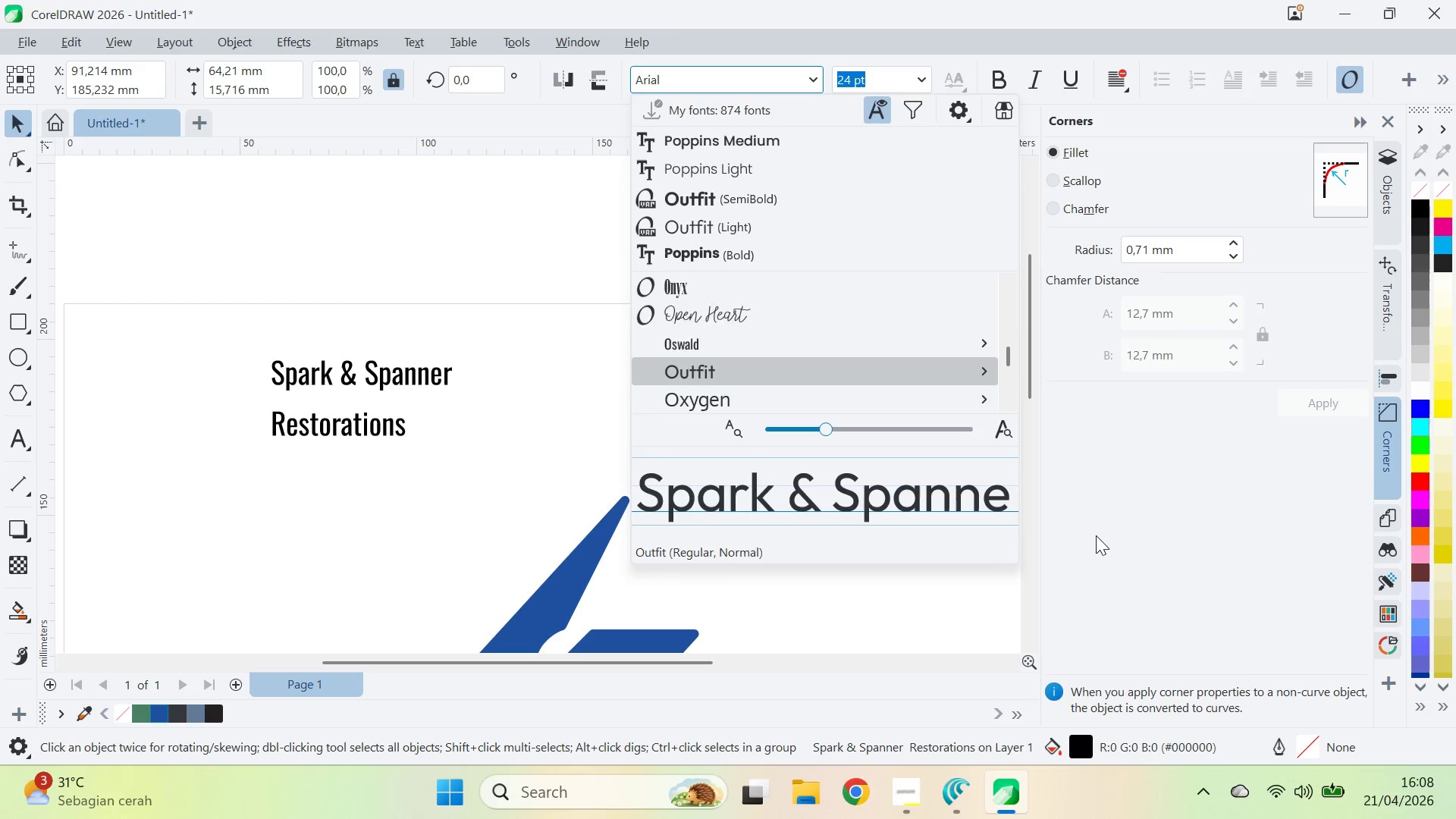 
key(ArrowDown)
 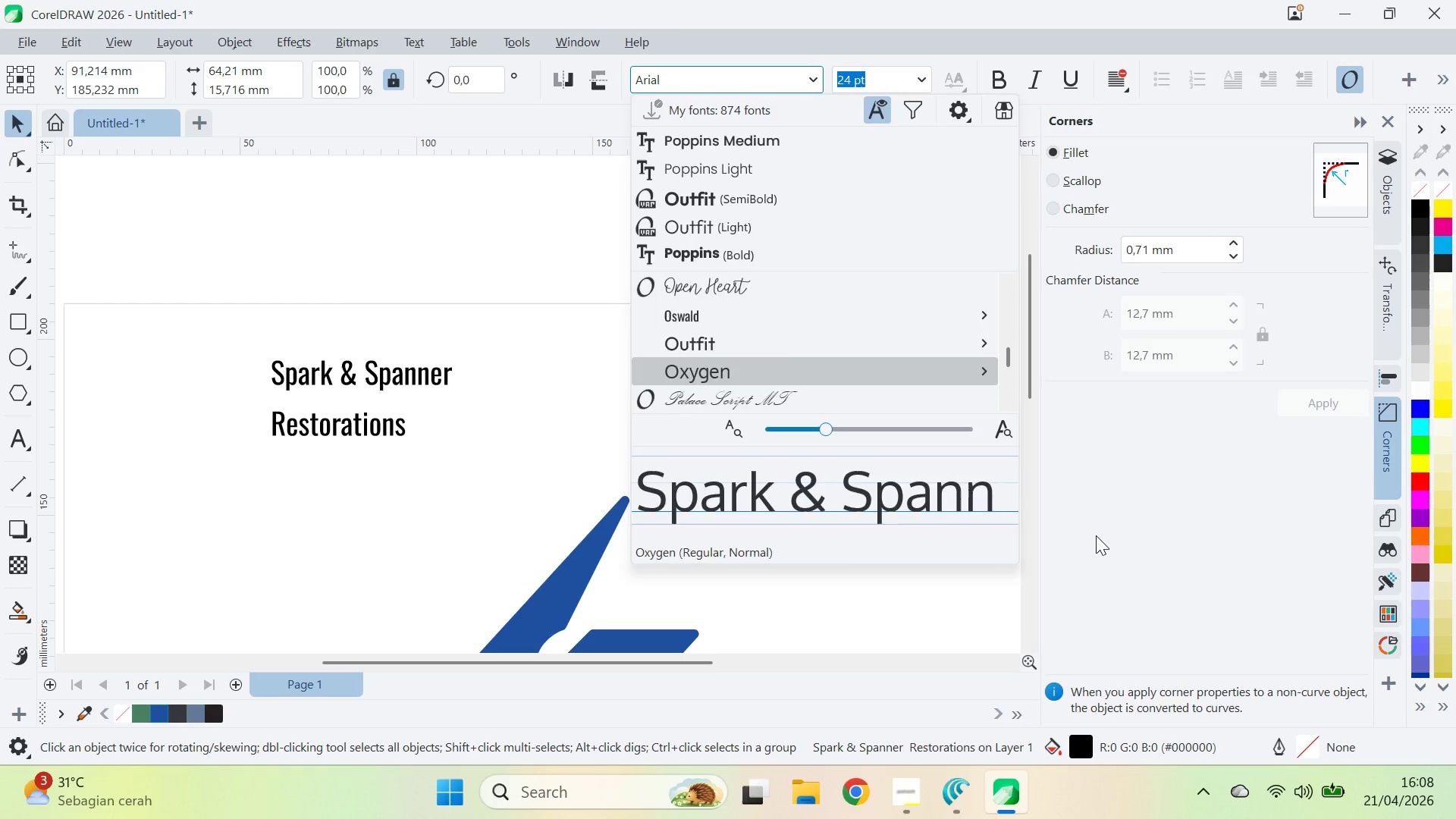 
key(ArrowDown)
 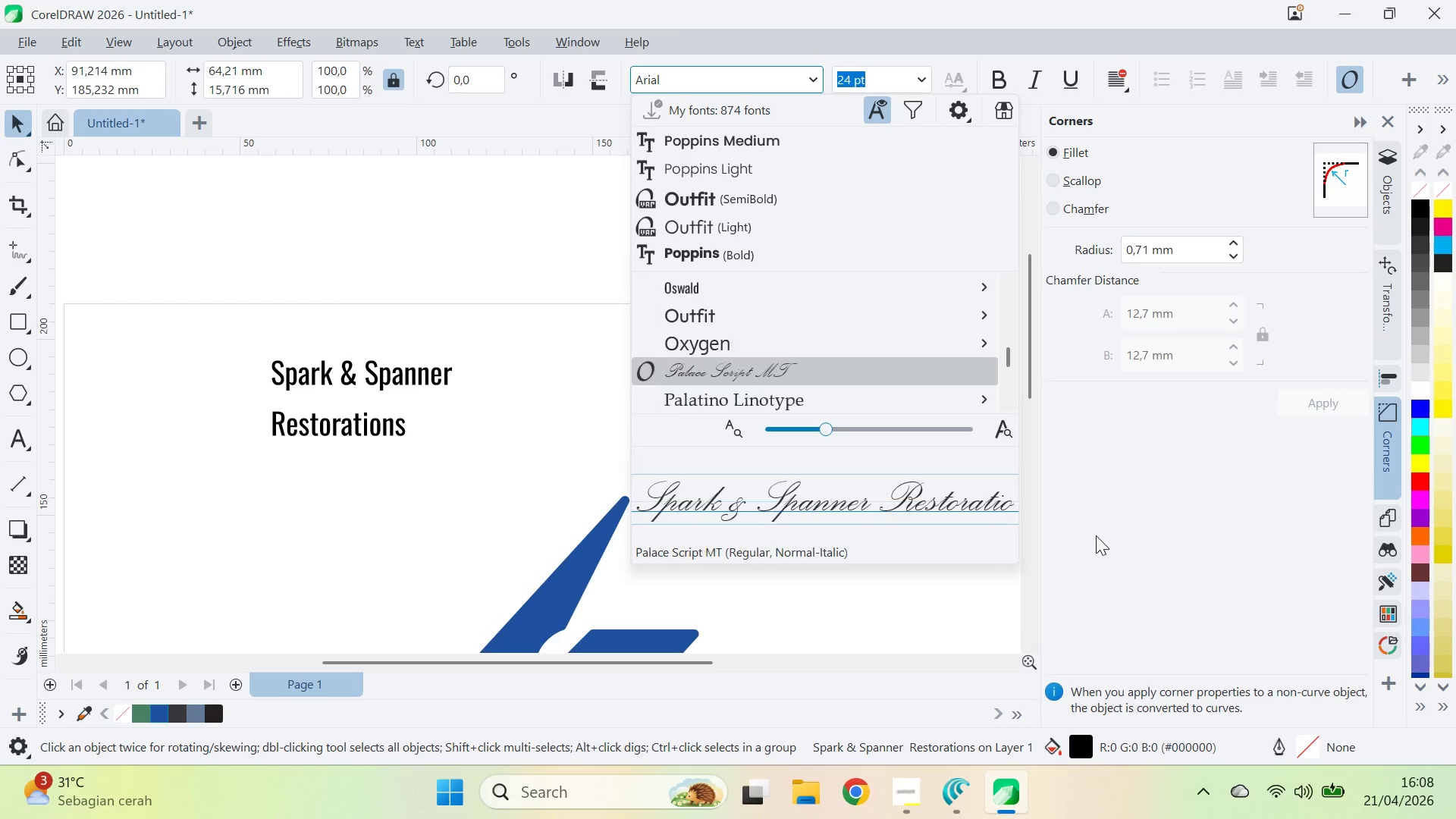 
key(ArrowDown)
 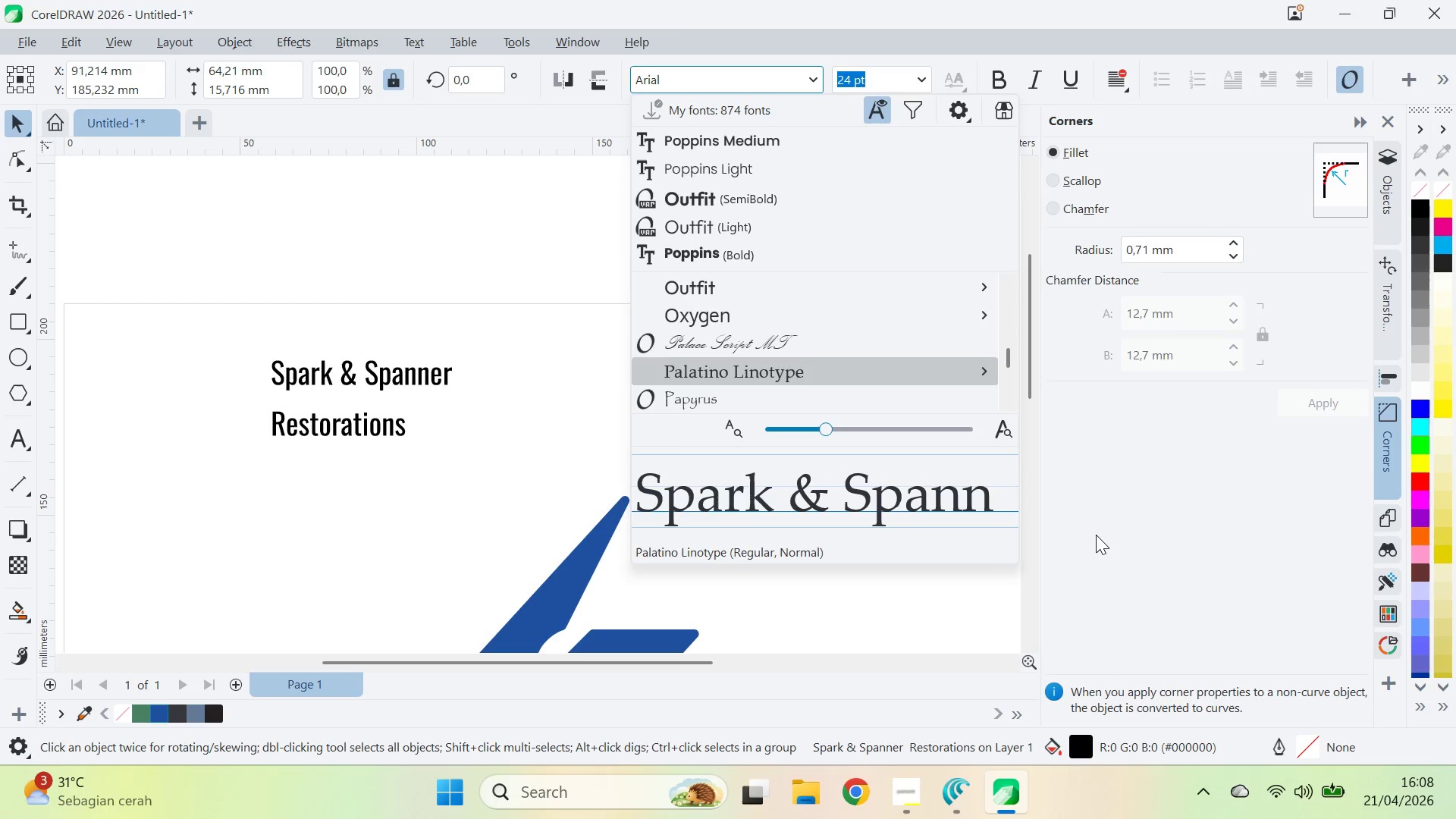 
key(ArrowDown)
 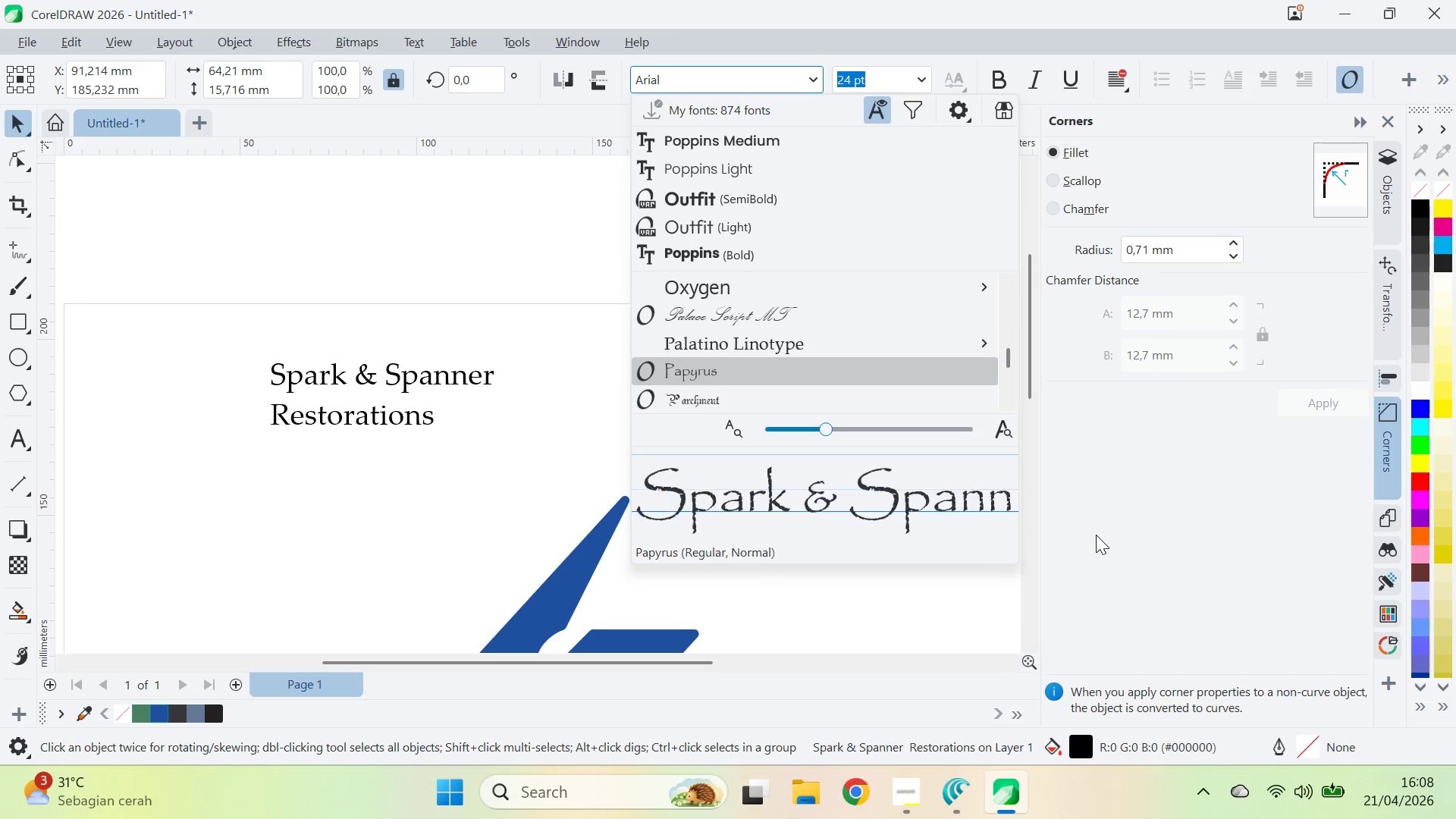 
key(ArrowDown)
 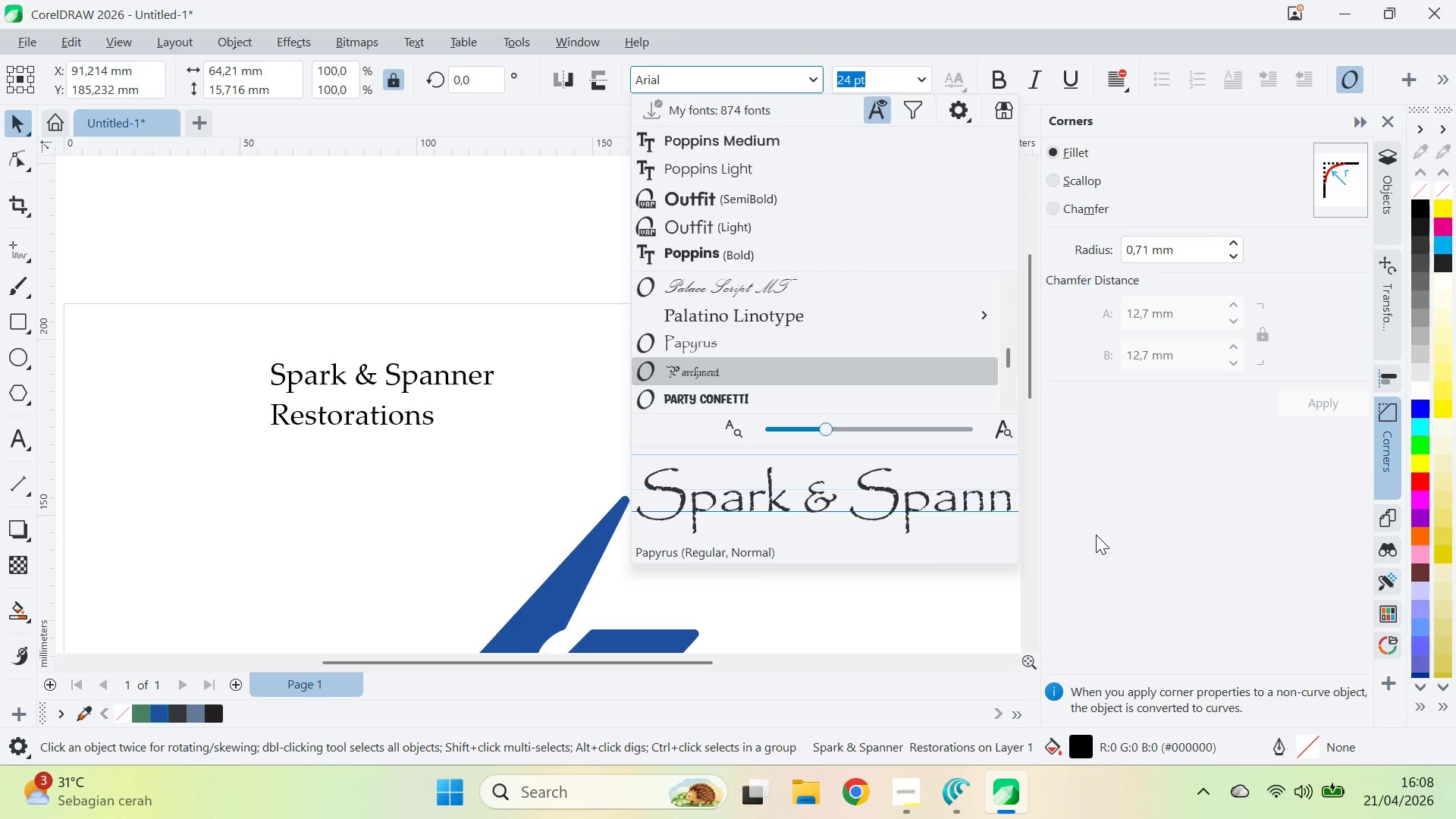 
key(ArrowDown)
 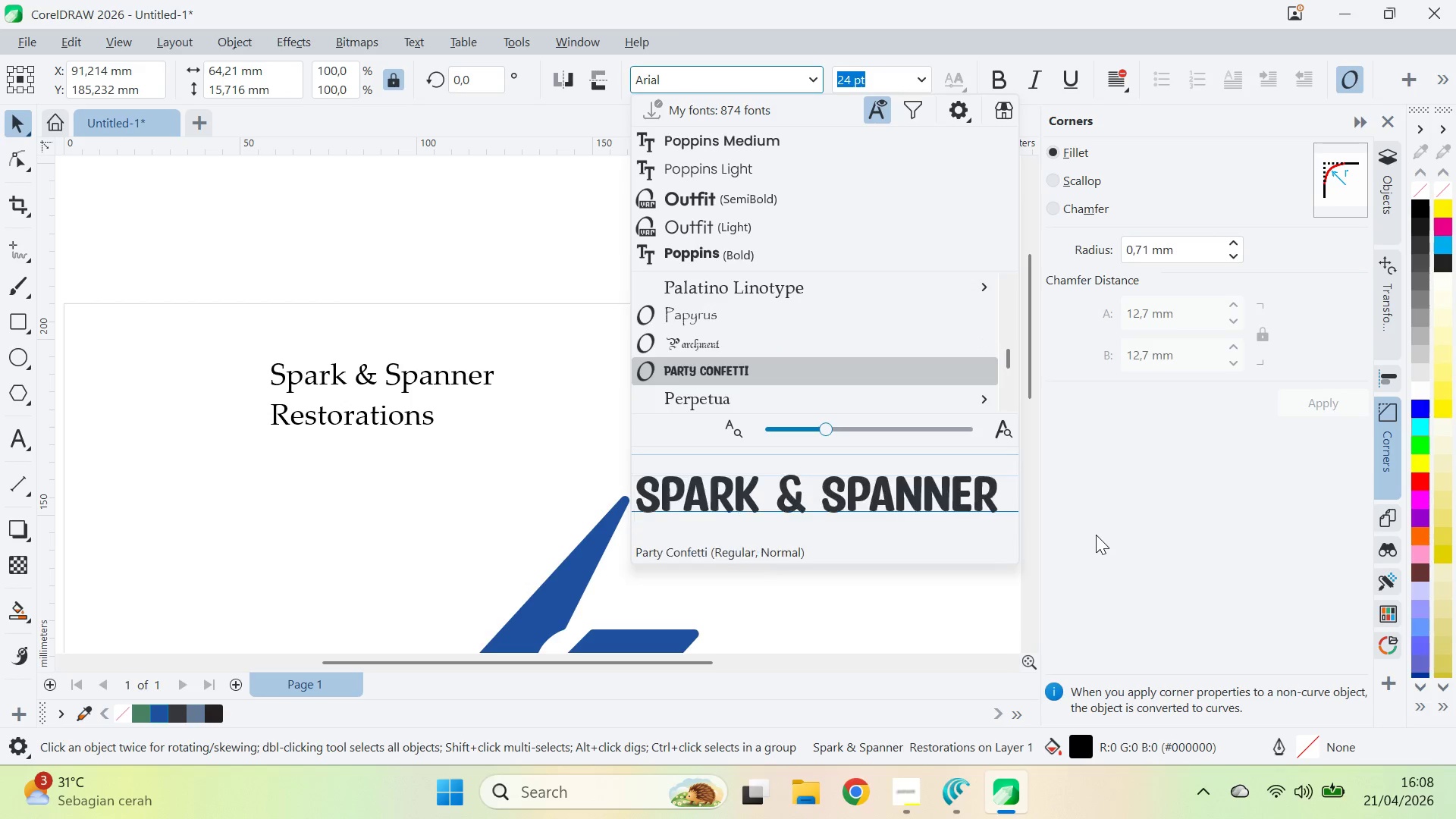 
key(ArrowDown)
 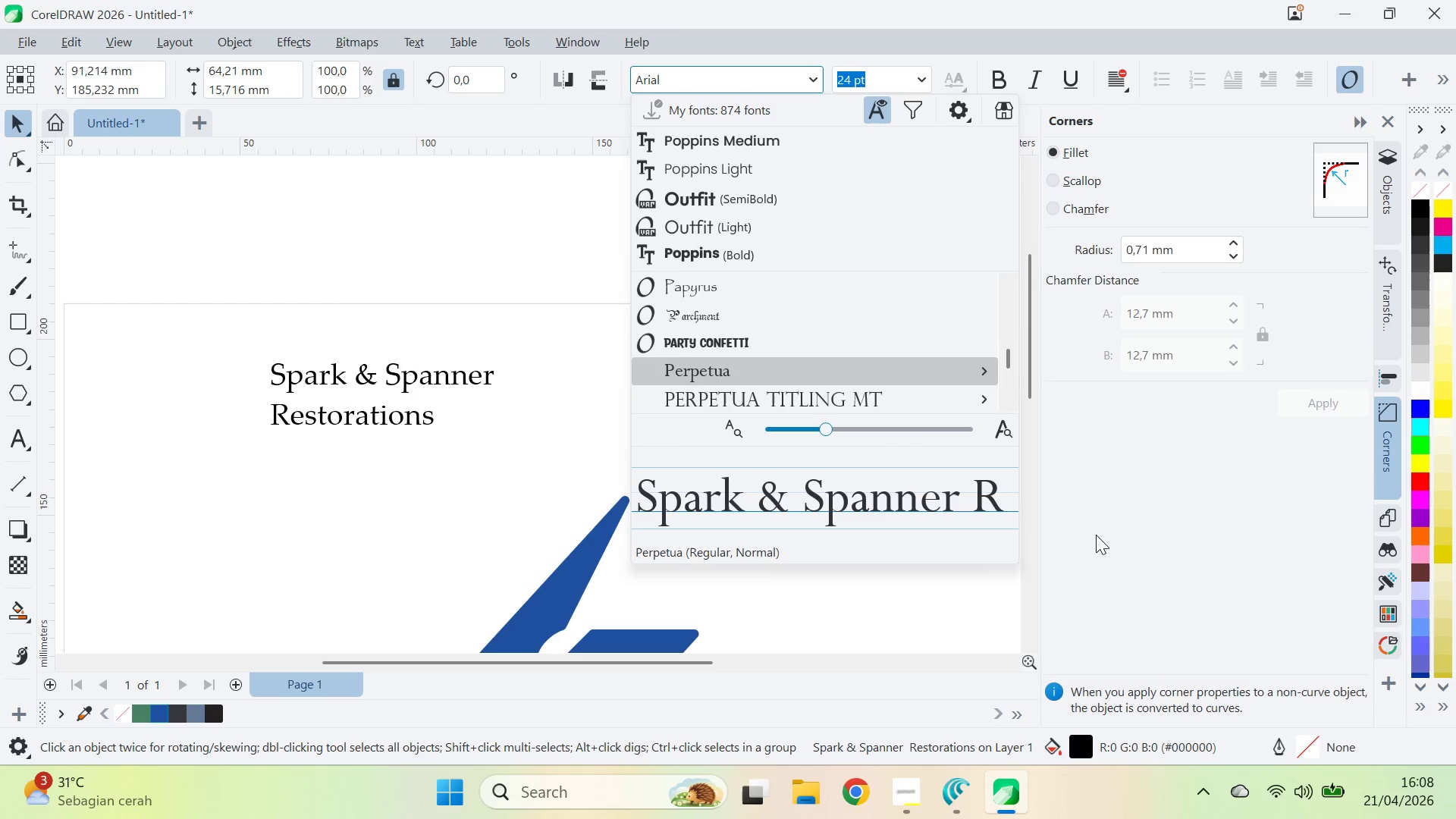 
key(ArrowDown)
 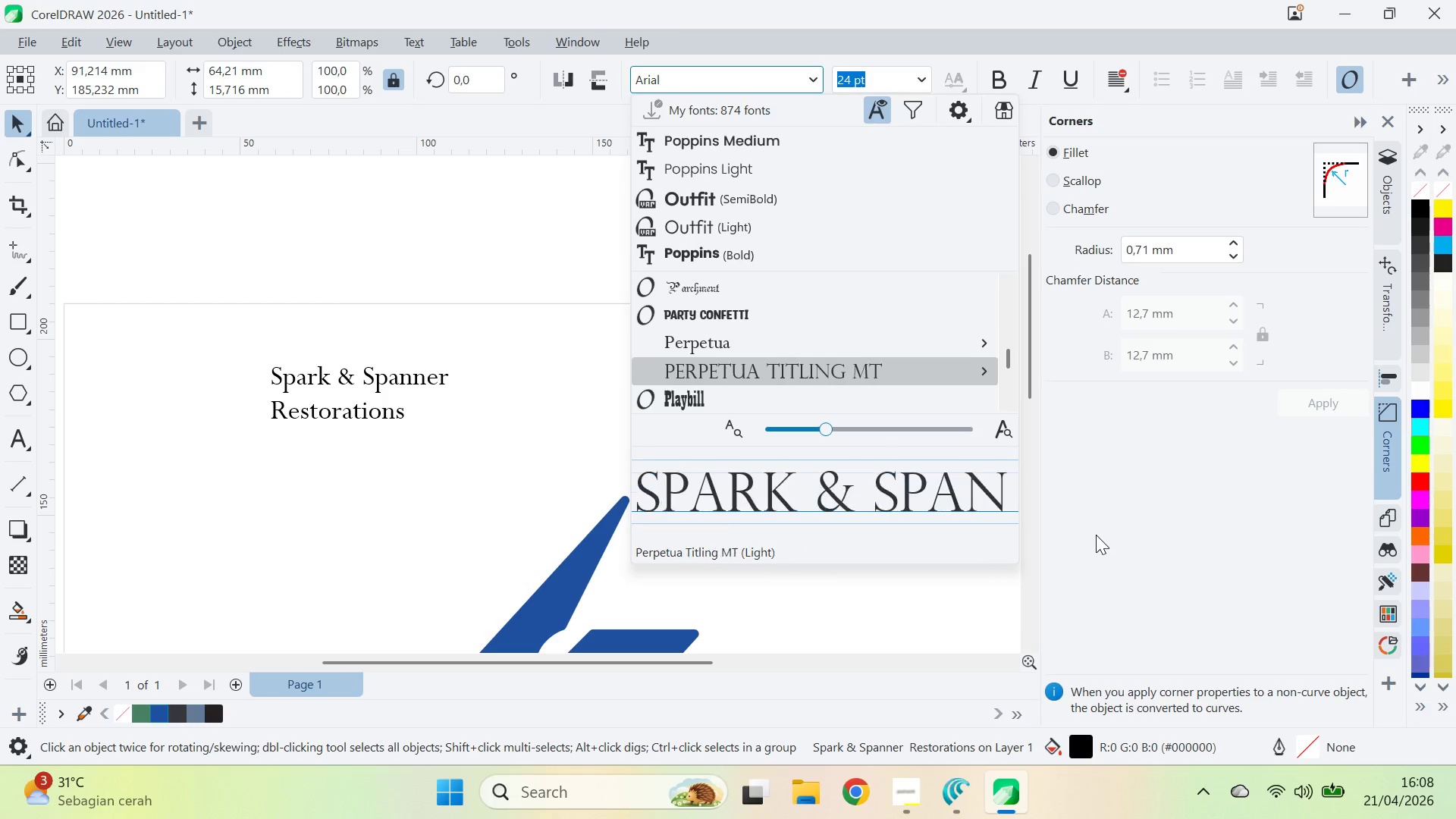 
key(ArrowUp)
 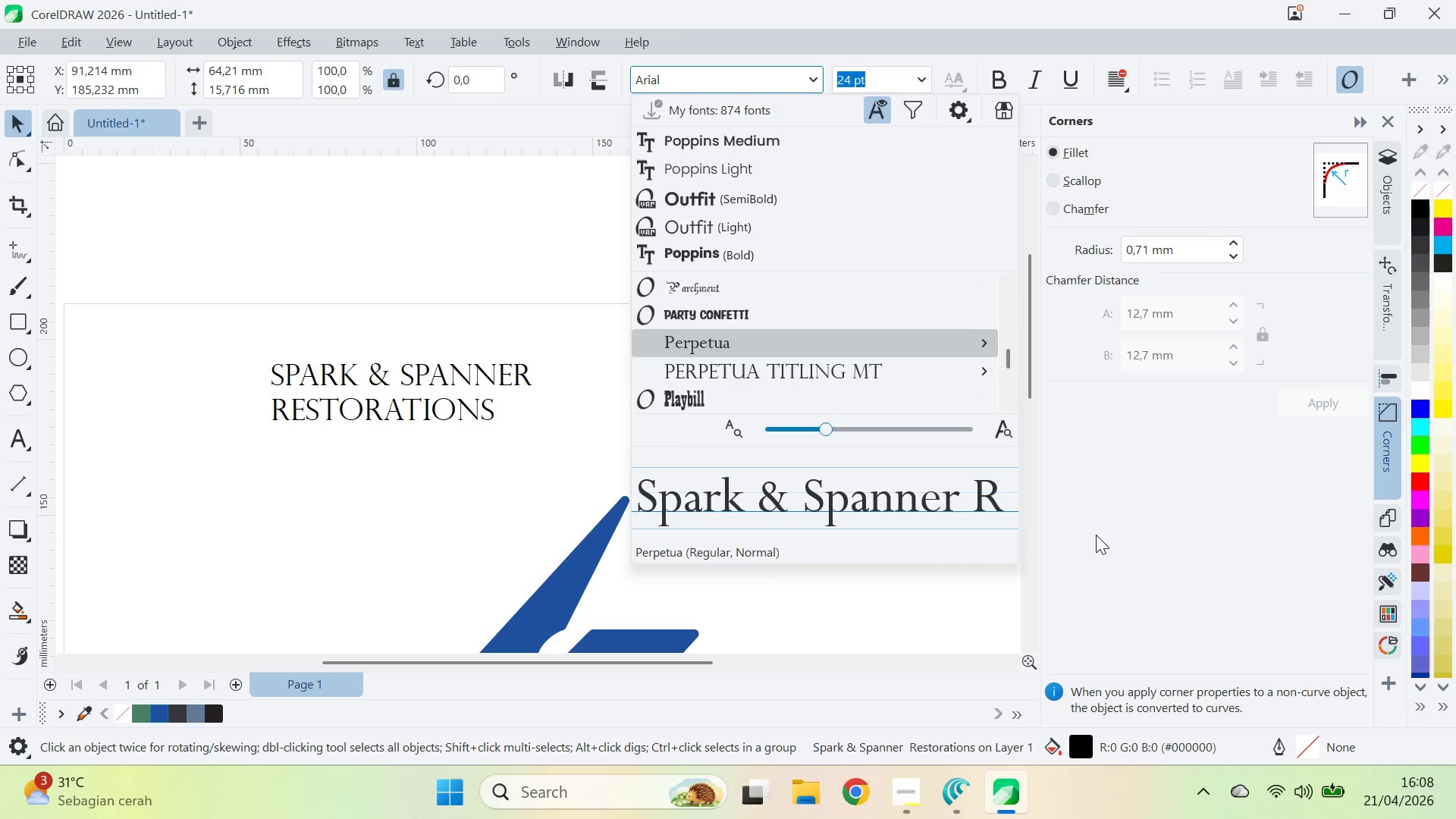 
key(ArrowUp)
 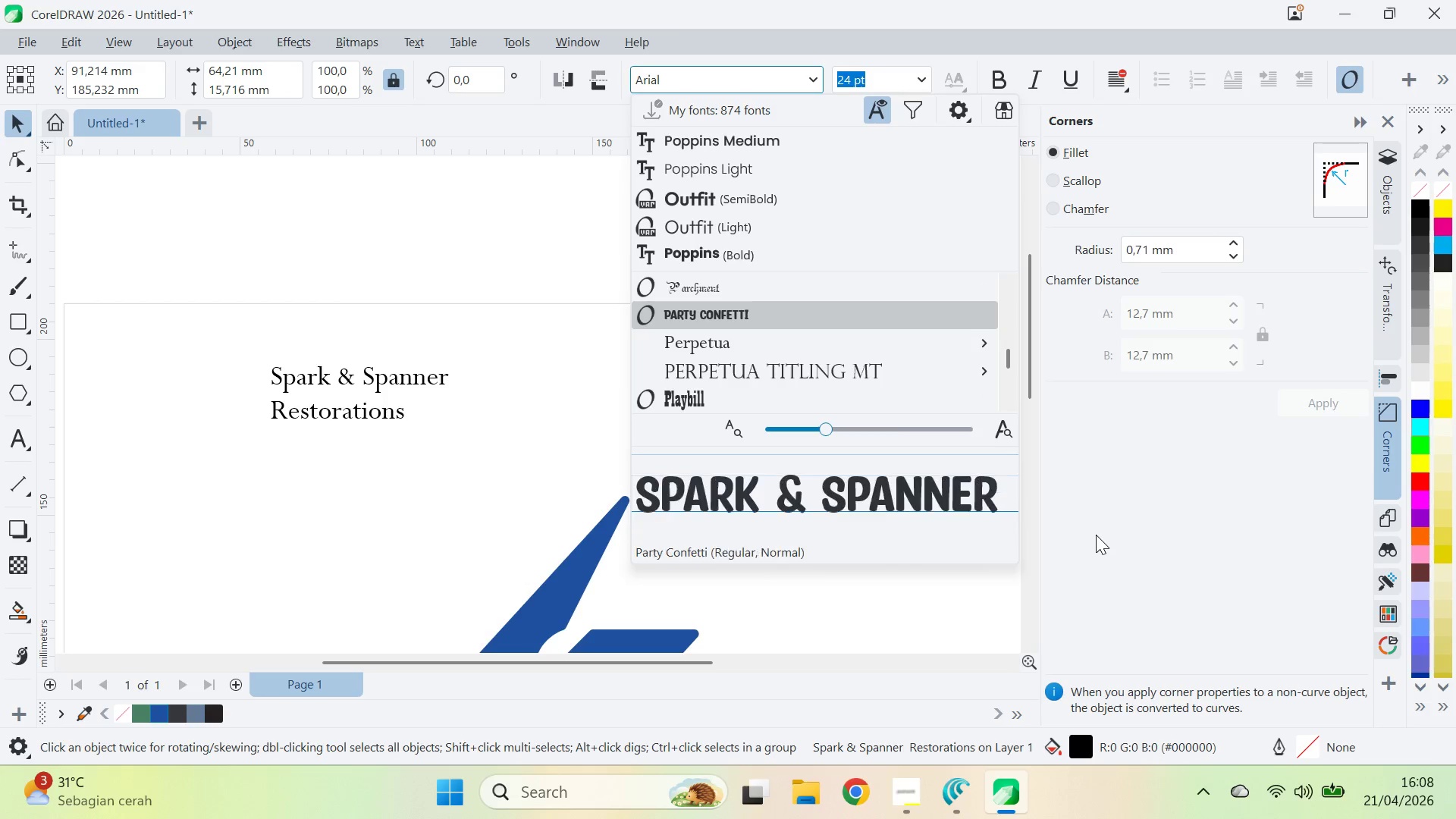 
key(ArrowDown)
 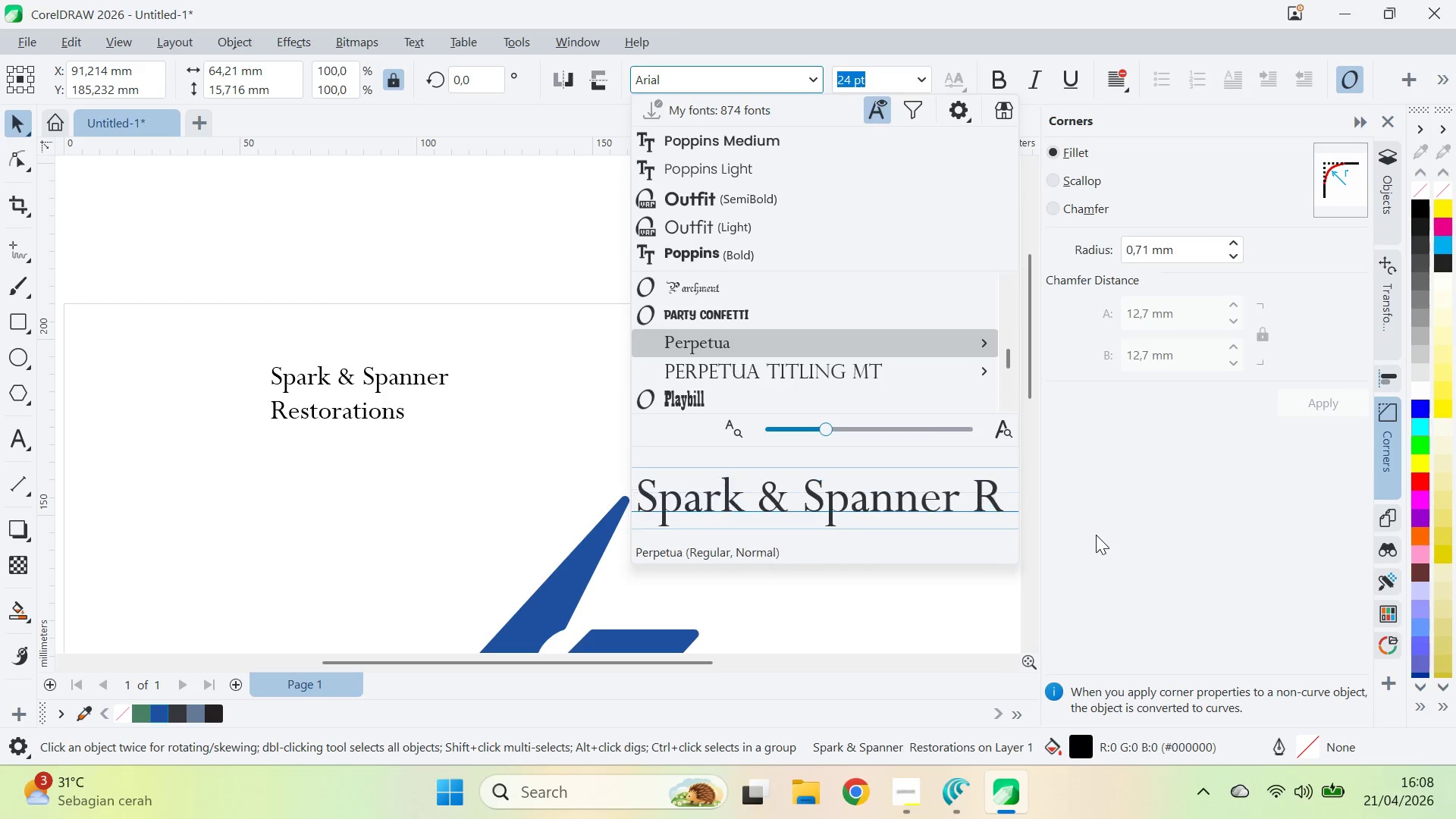 
key(ArrowDown)
 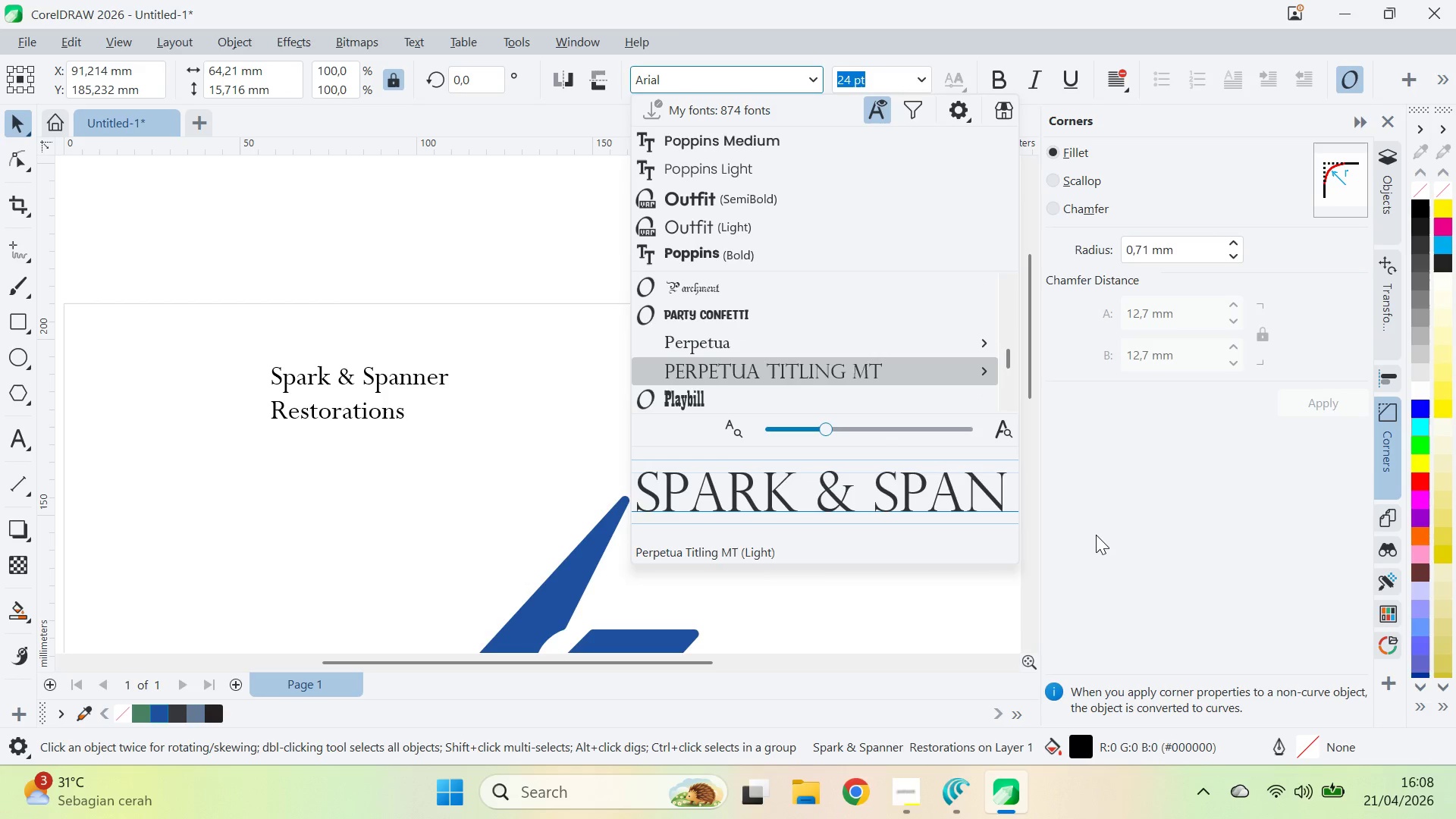 
key(ArrowDown)
 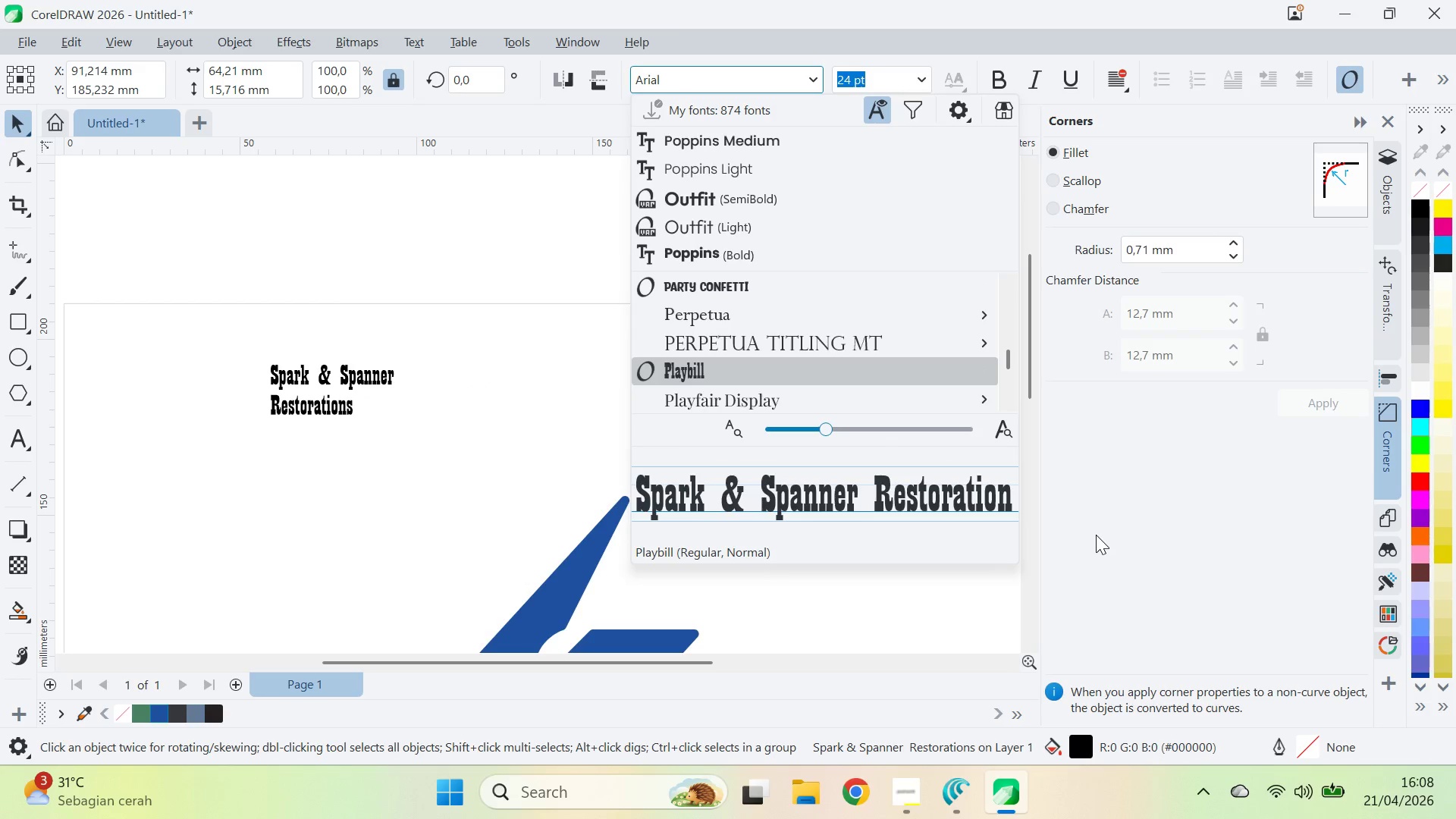 
key(ArrowDown)
 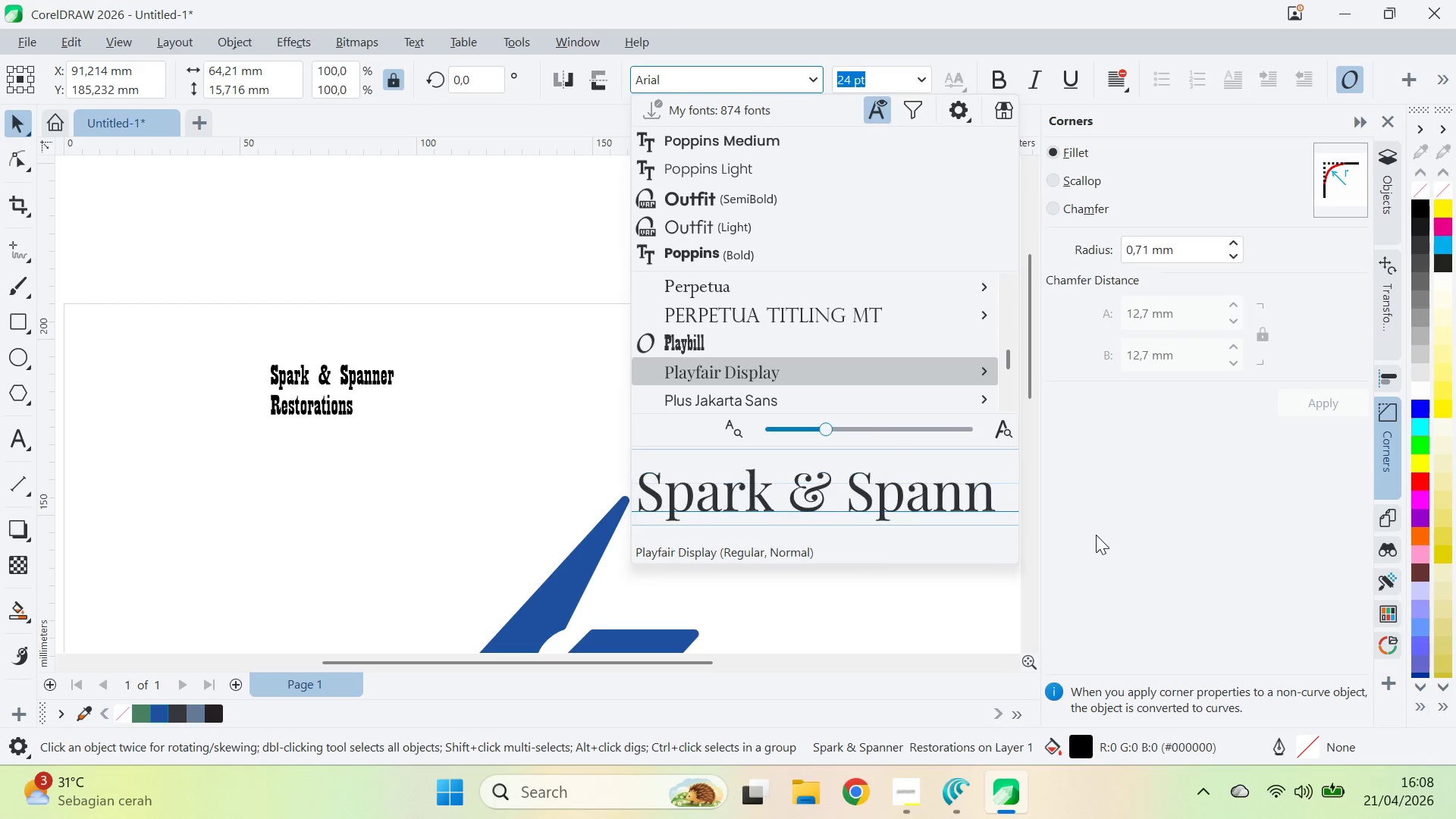 
key(ArrowDown)
 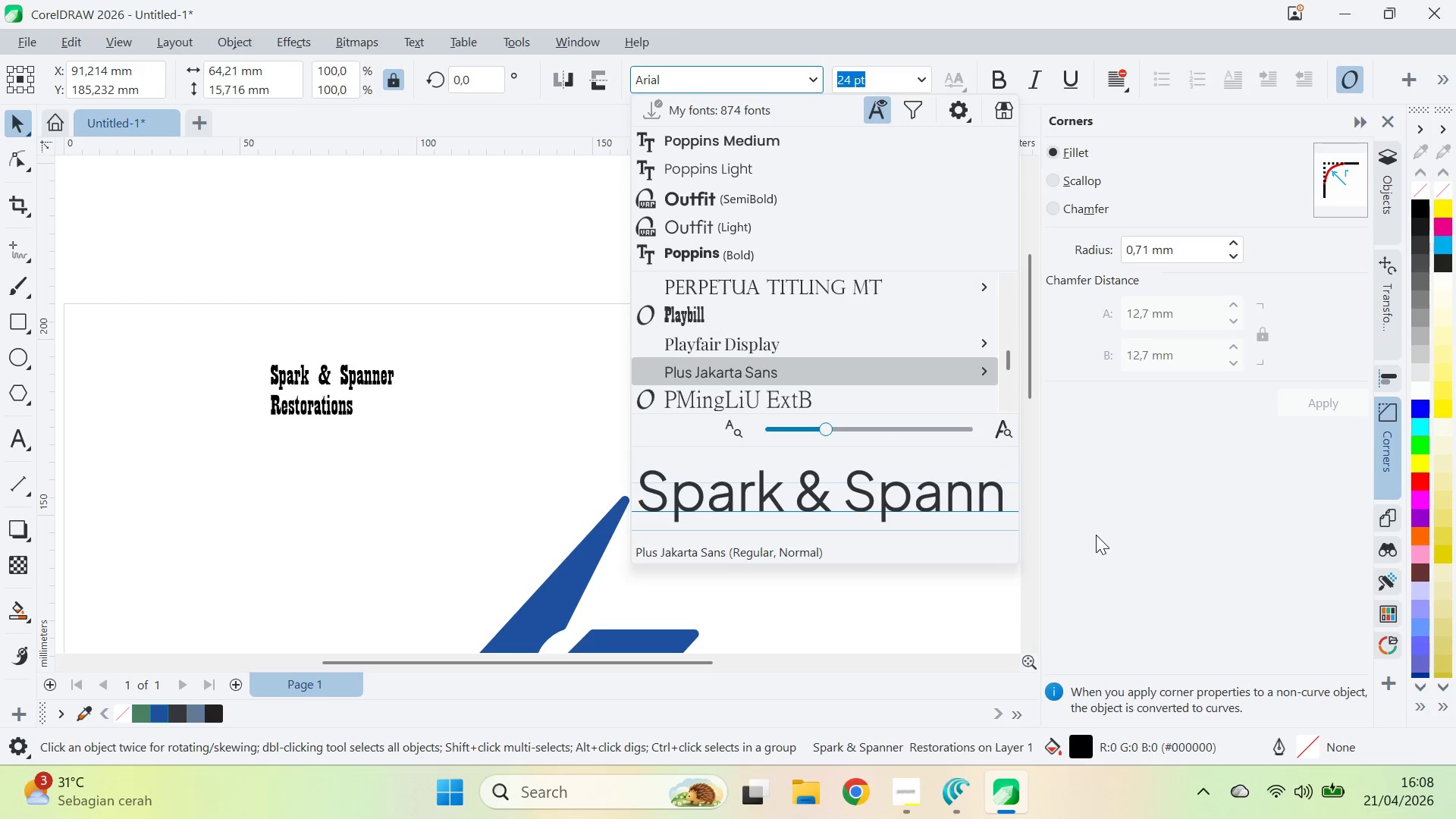 
key(ArrowDown)
 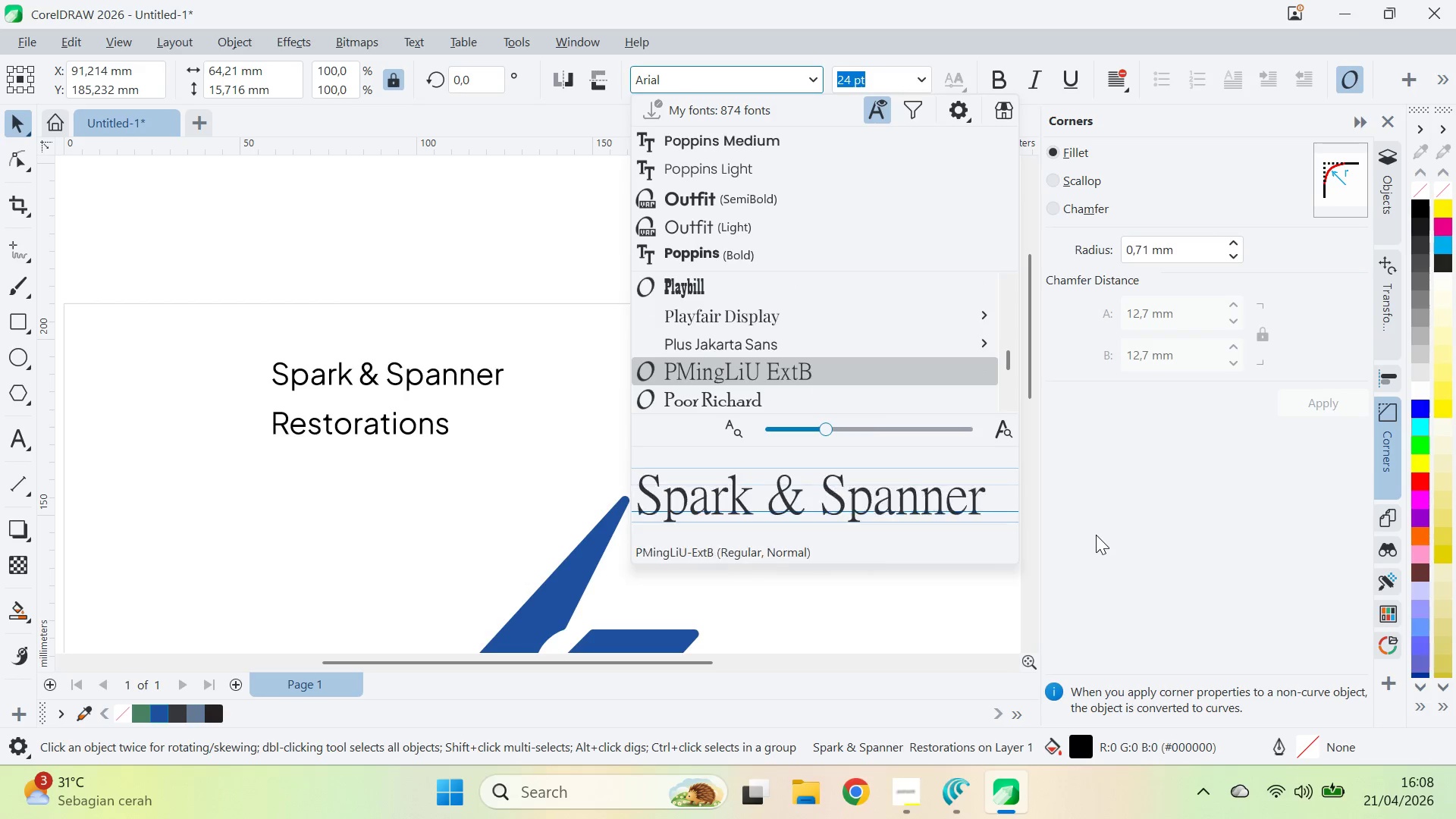 
key(ArrowDown)
 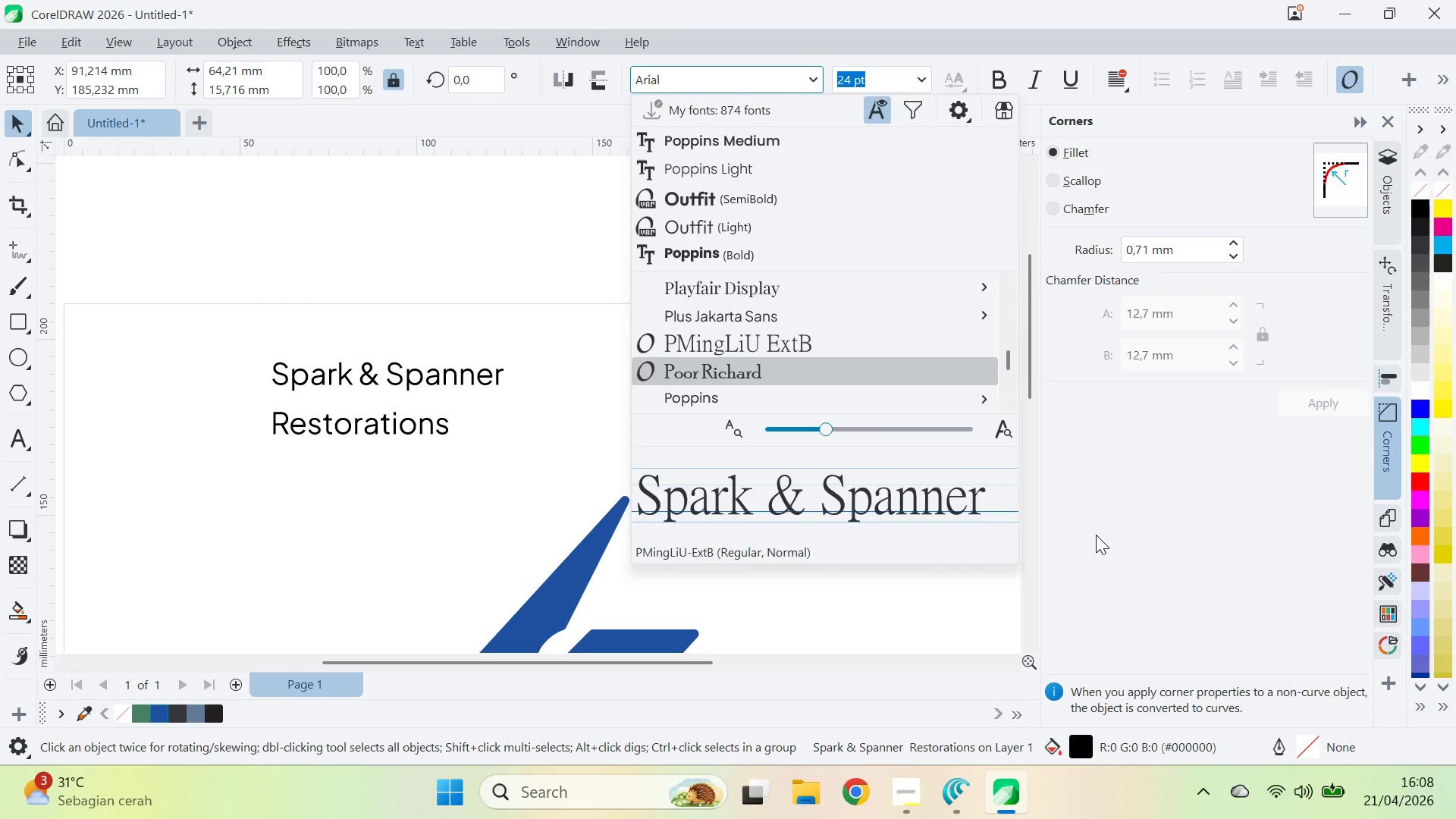 
key(ArrowDown)
 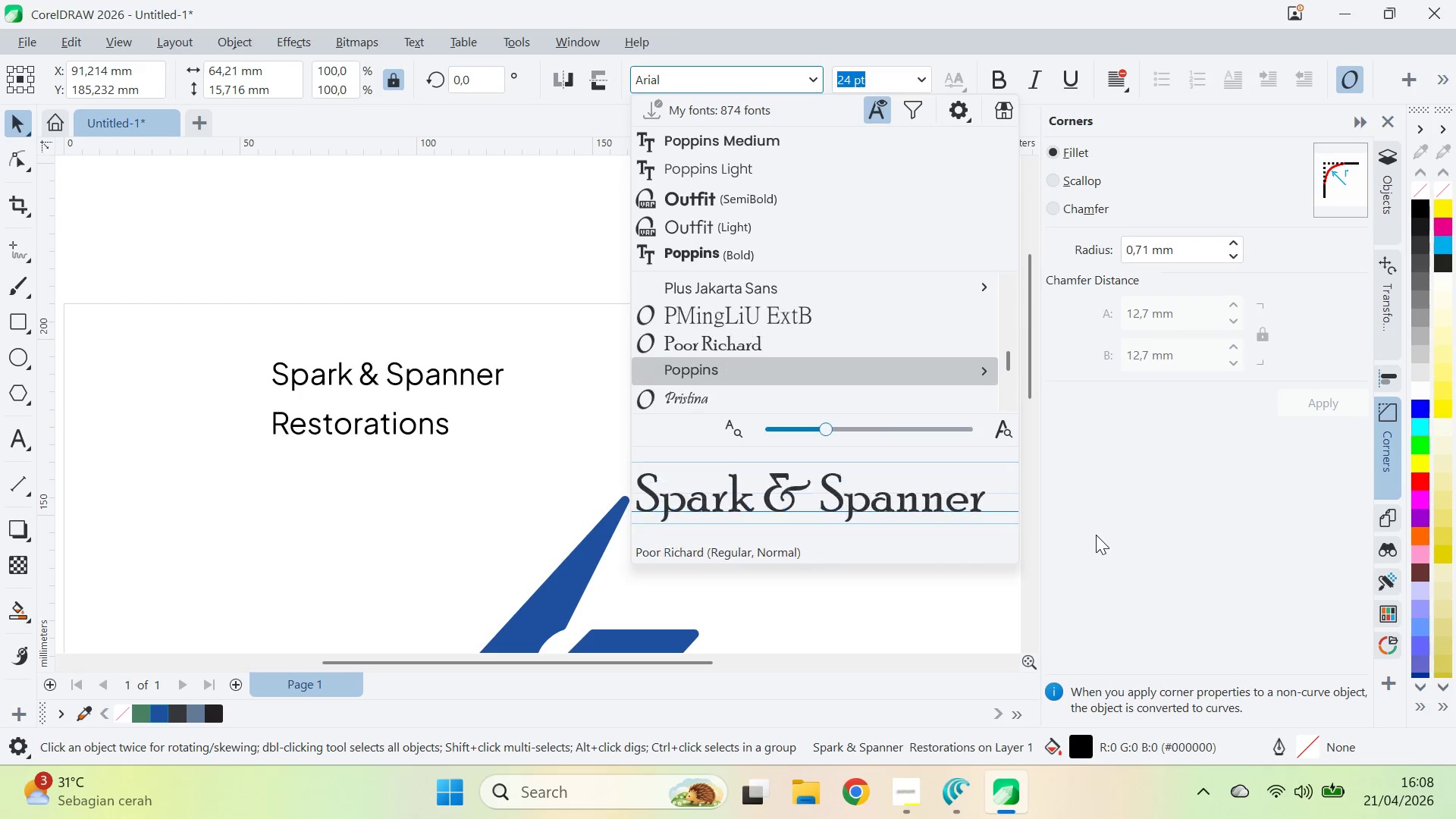 
key(ArrowDown)
 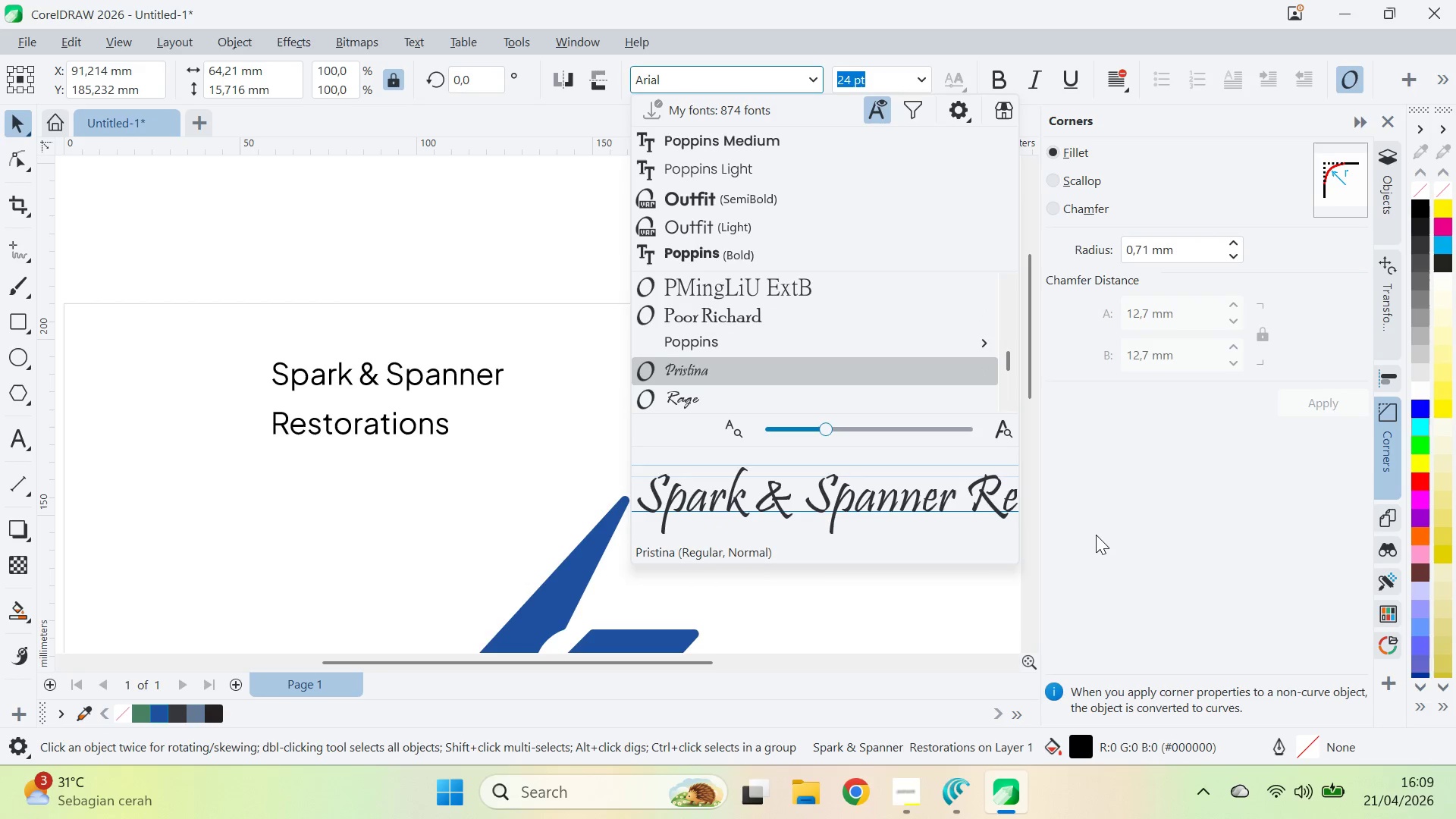 
key(ArrowDown)
 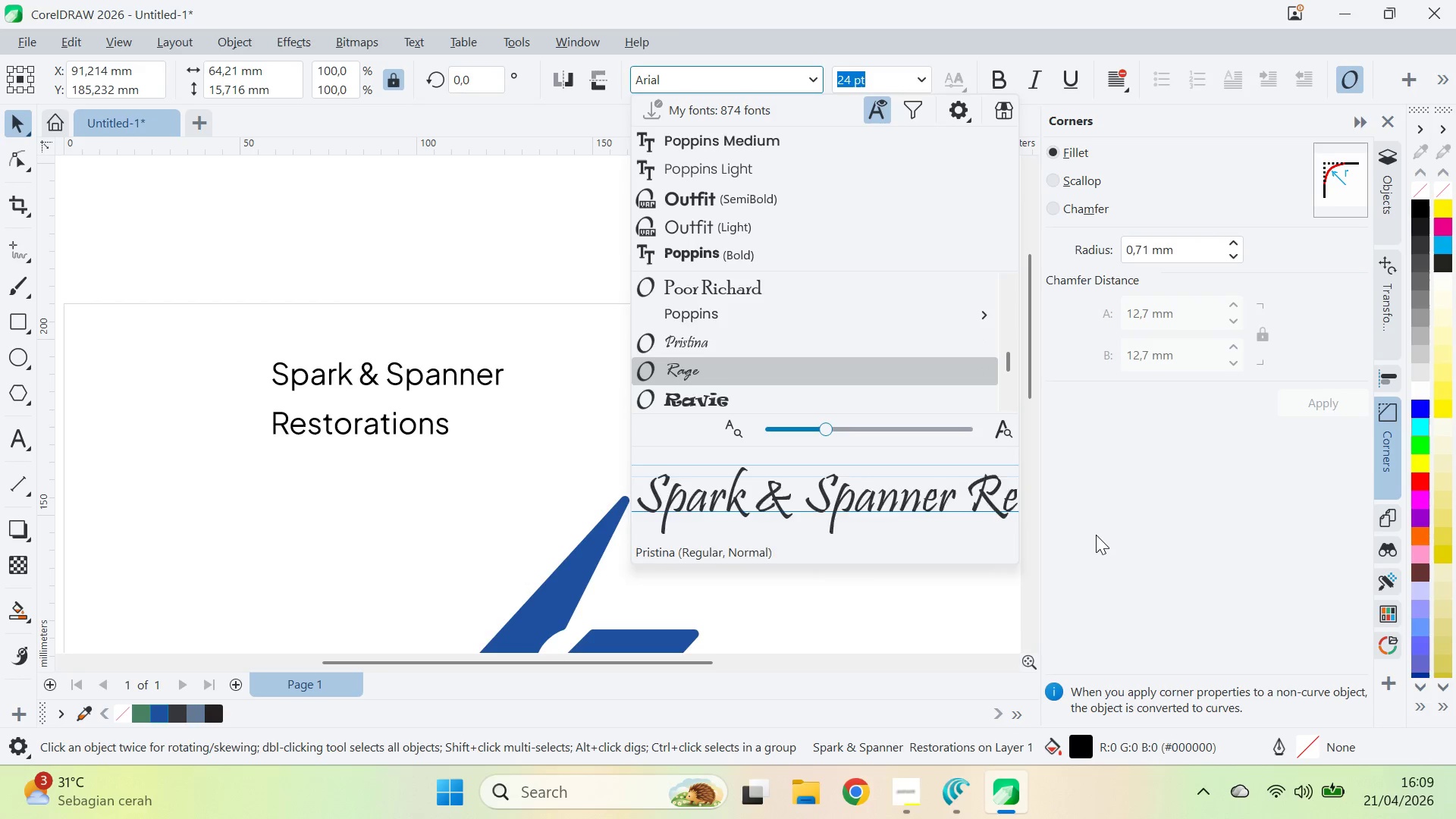 
key(ArrowDown)
 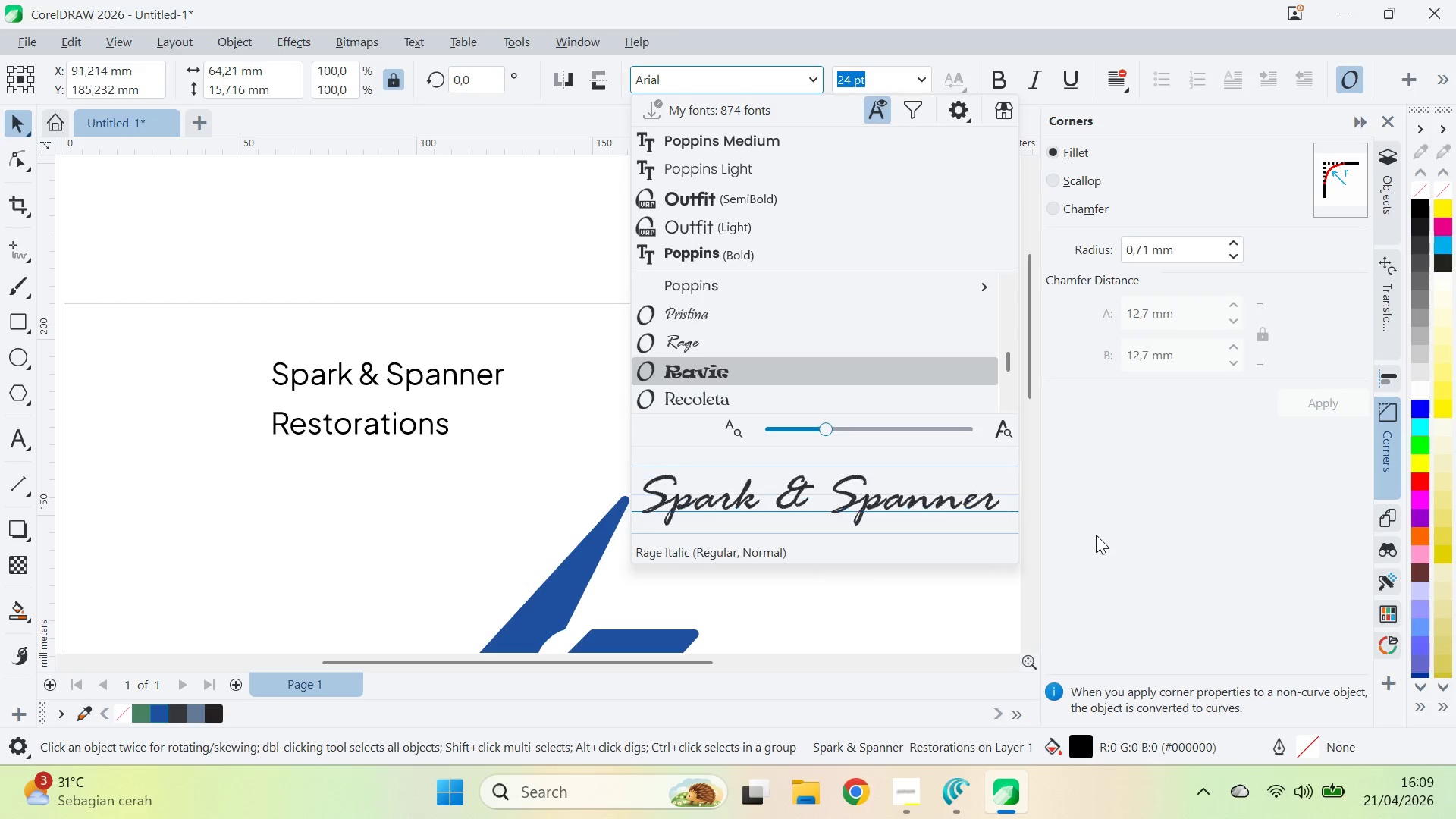 
key(ArrowDown)
 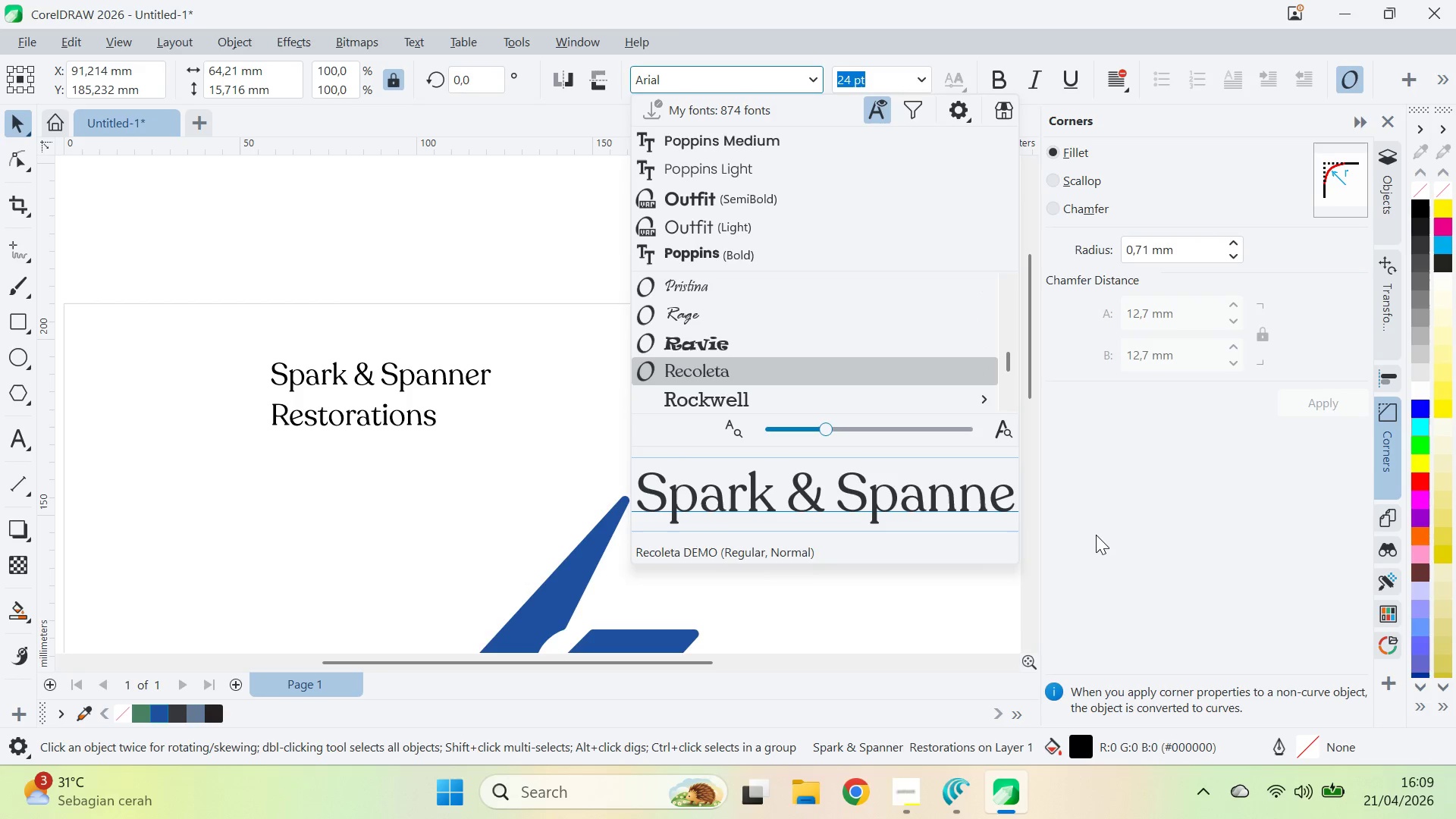 
key(ArrowUp)
 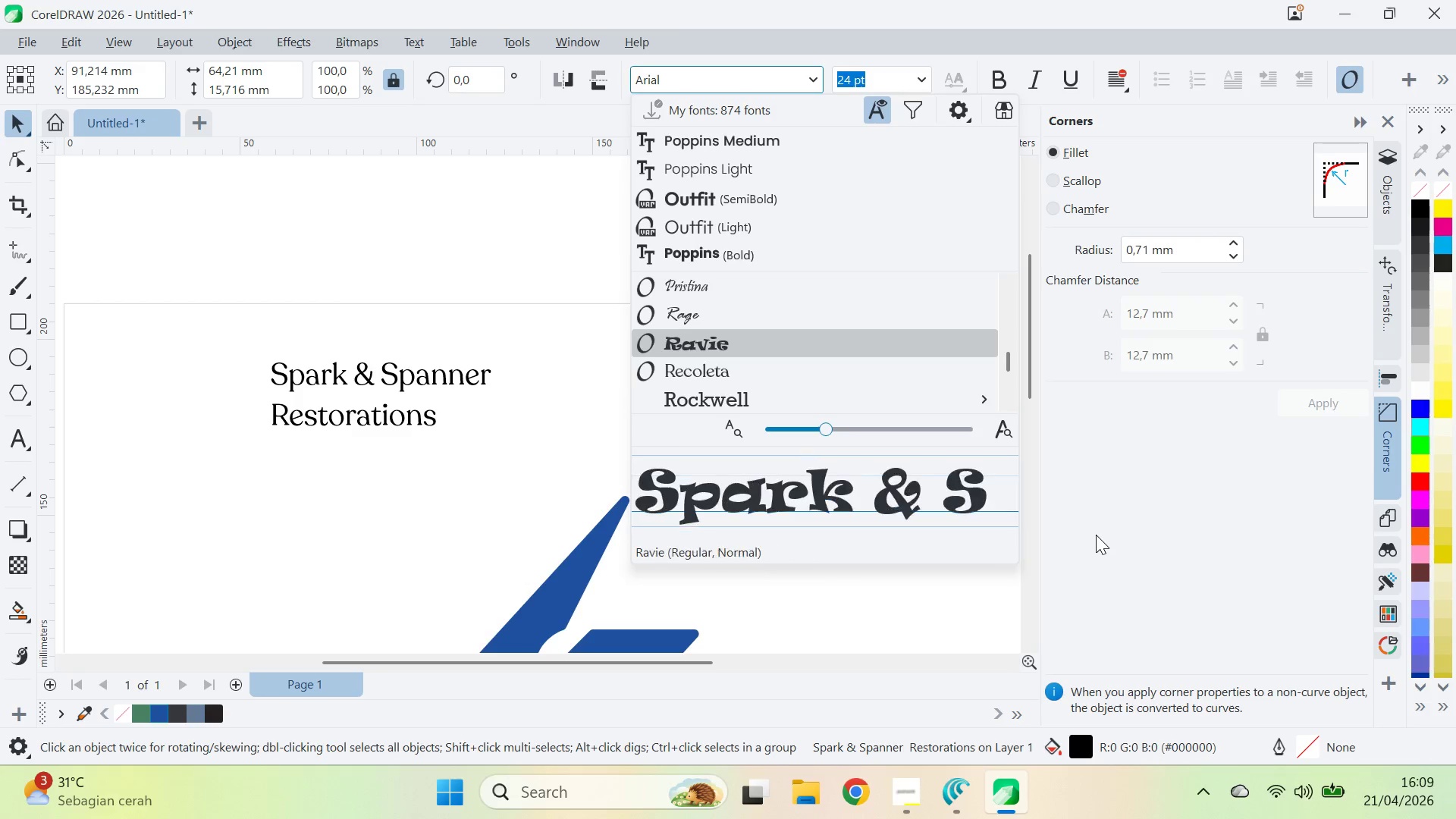 
key(ArrowDown)
 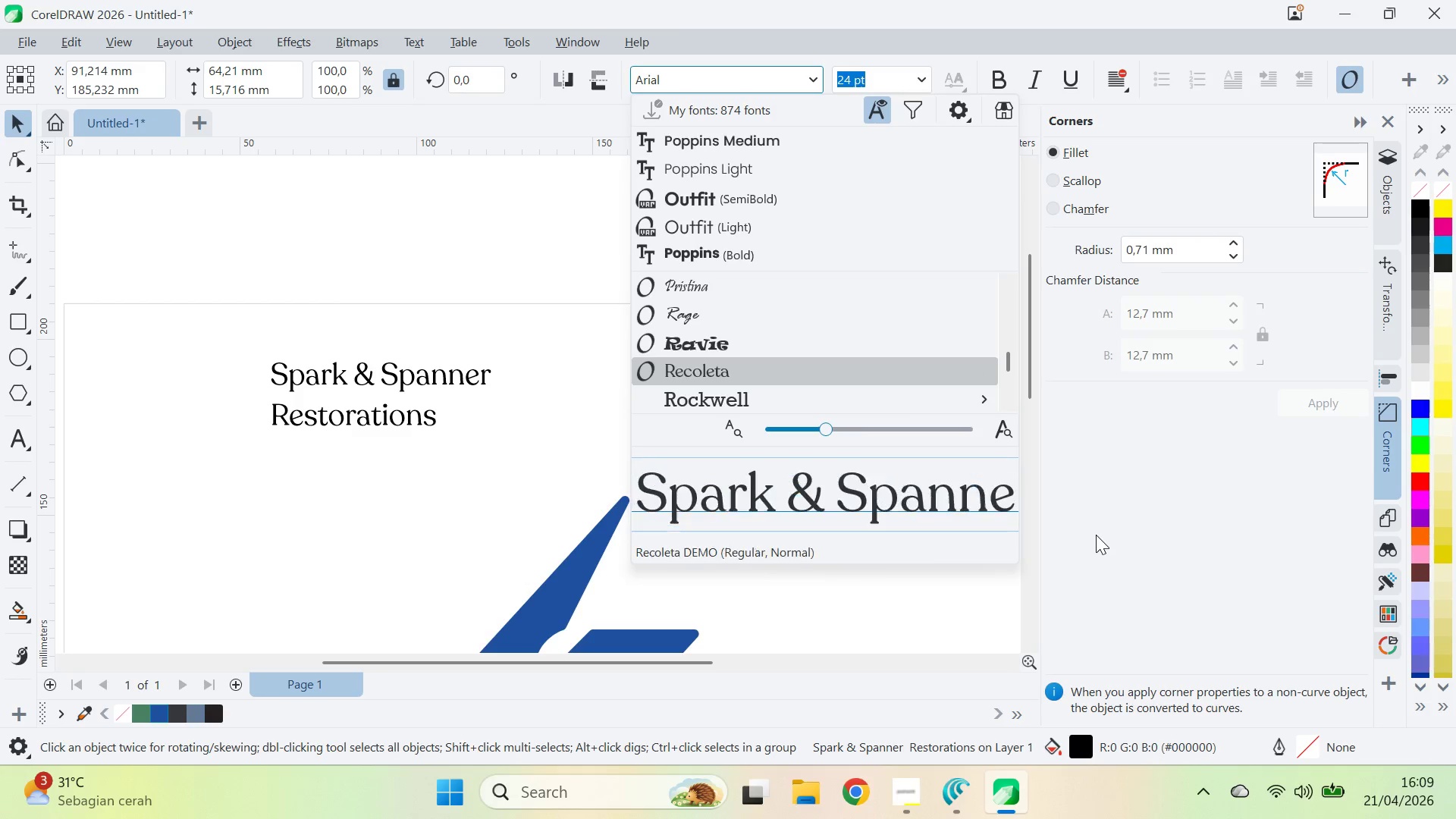 
key(ArrowDown)
 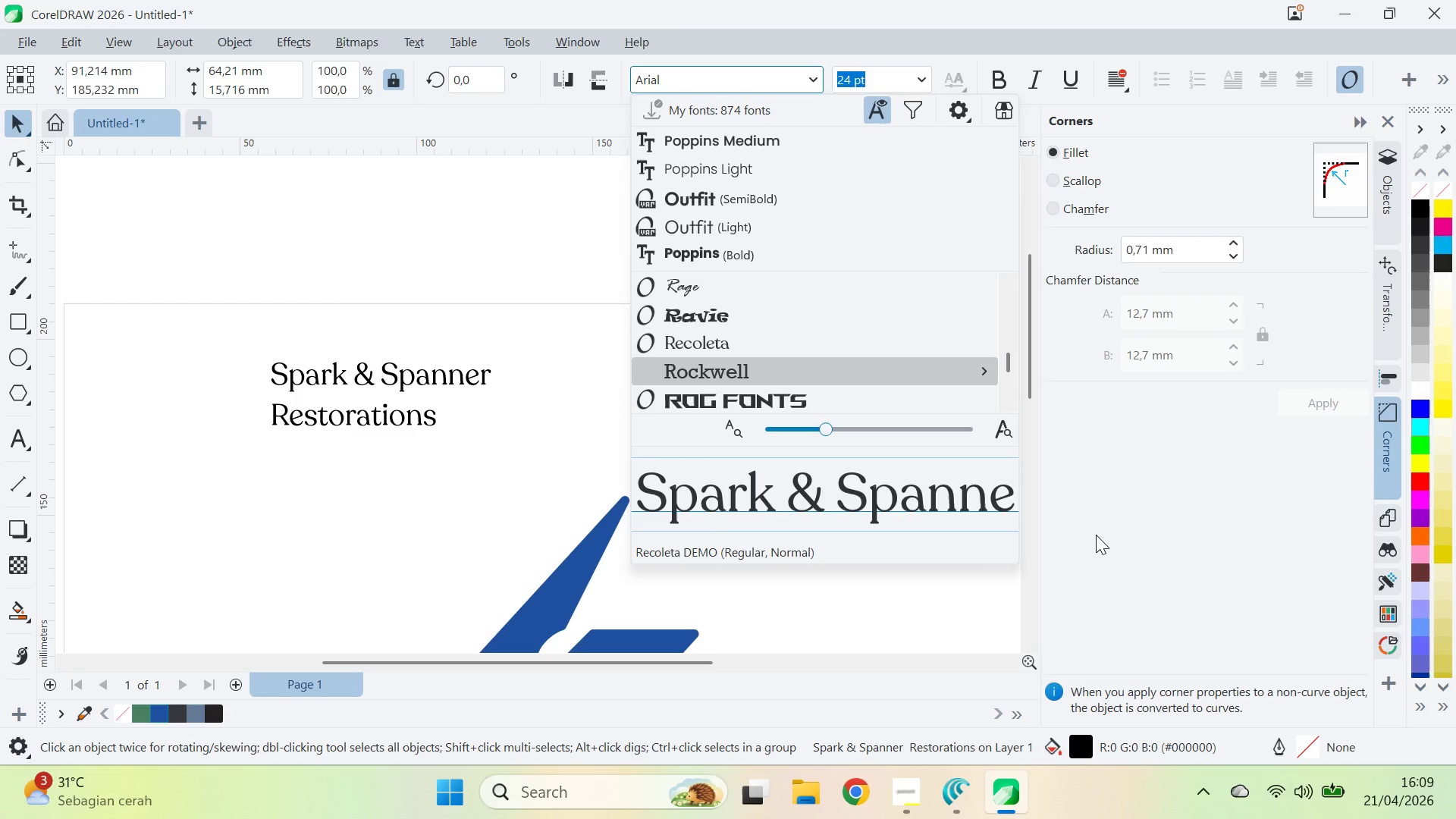 
key(ArrowDown)
 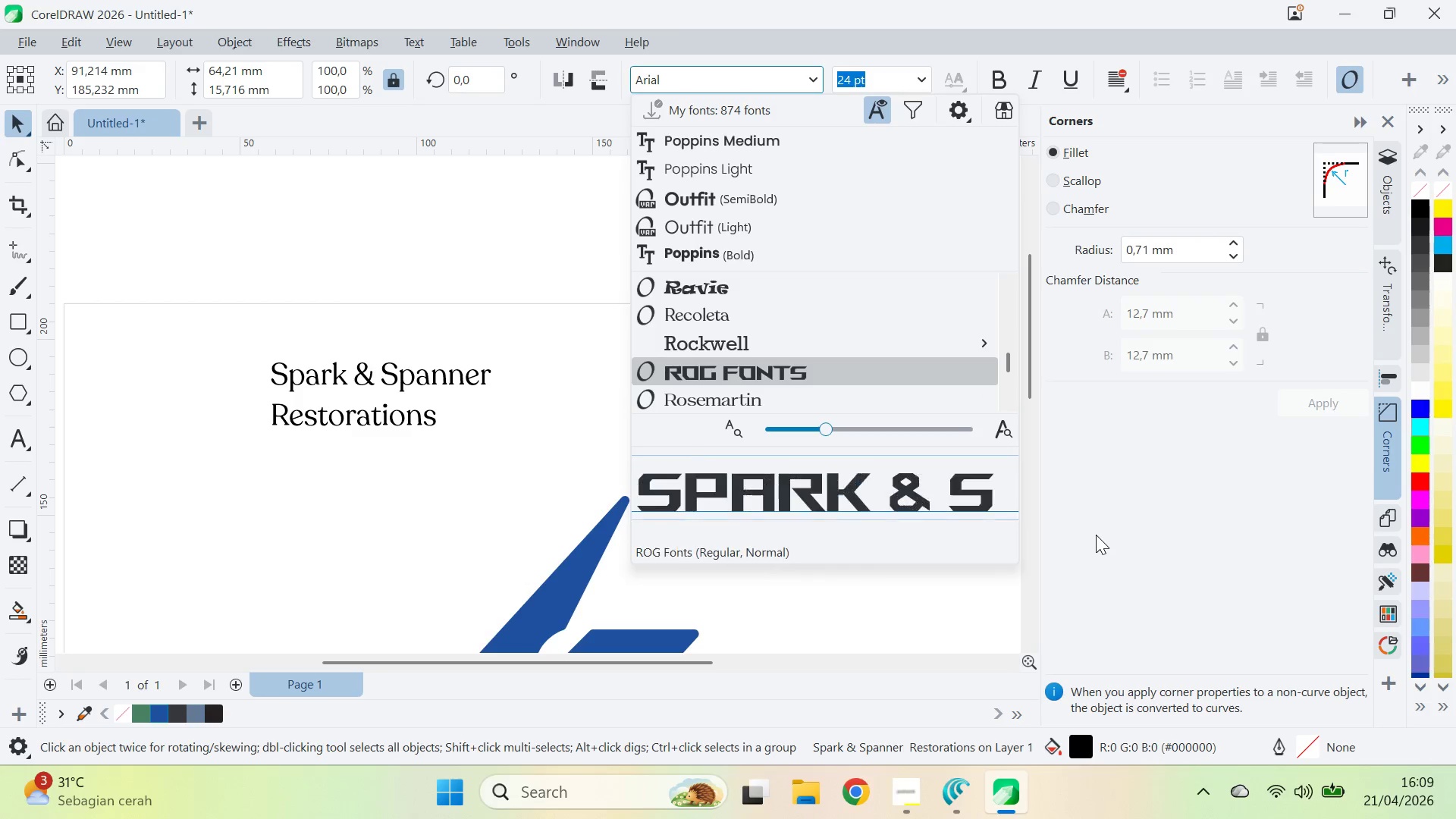 
key(ArrowDown)
 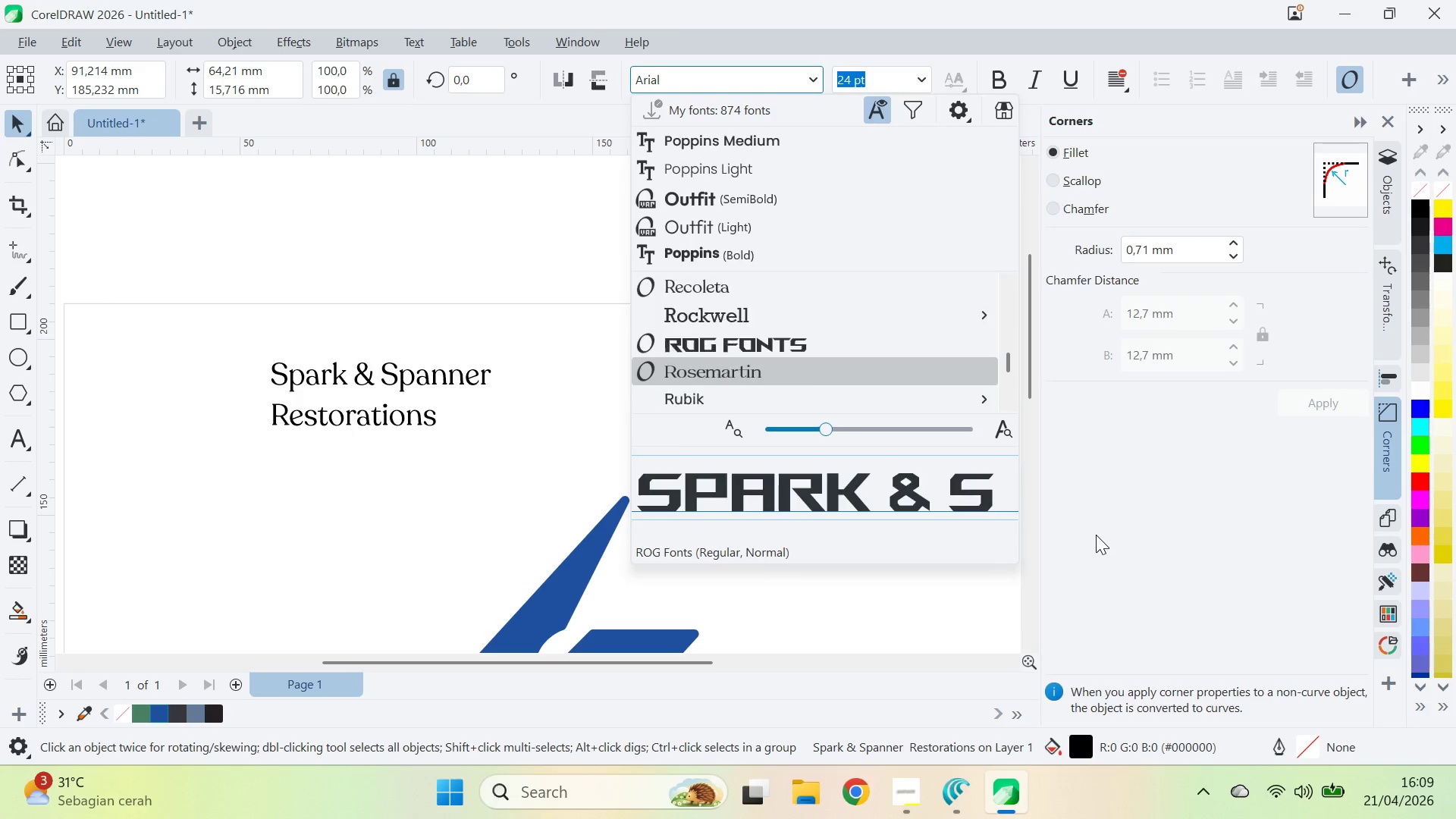 
key(ArrowDown)
 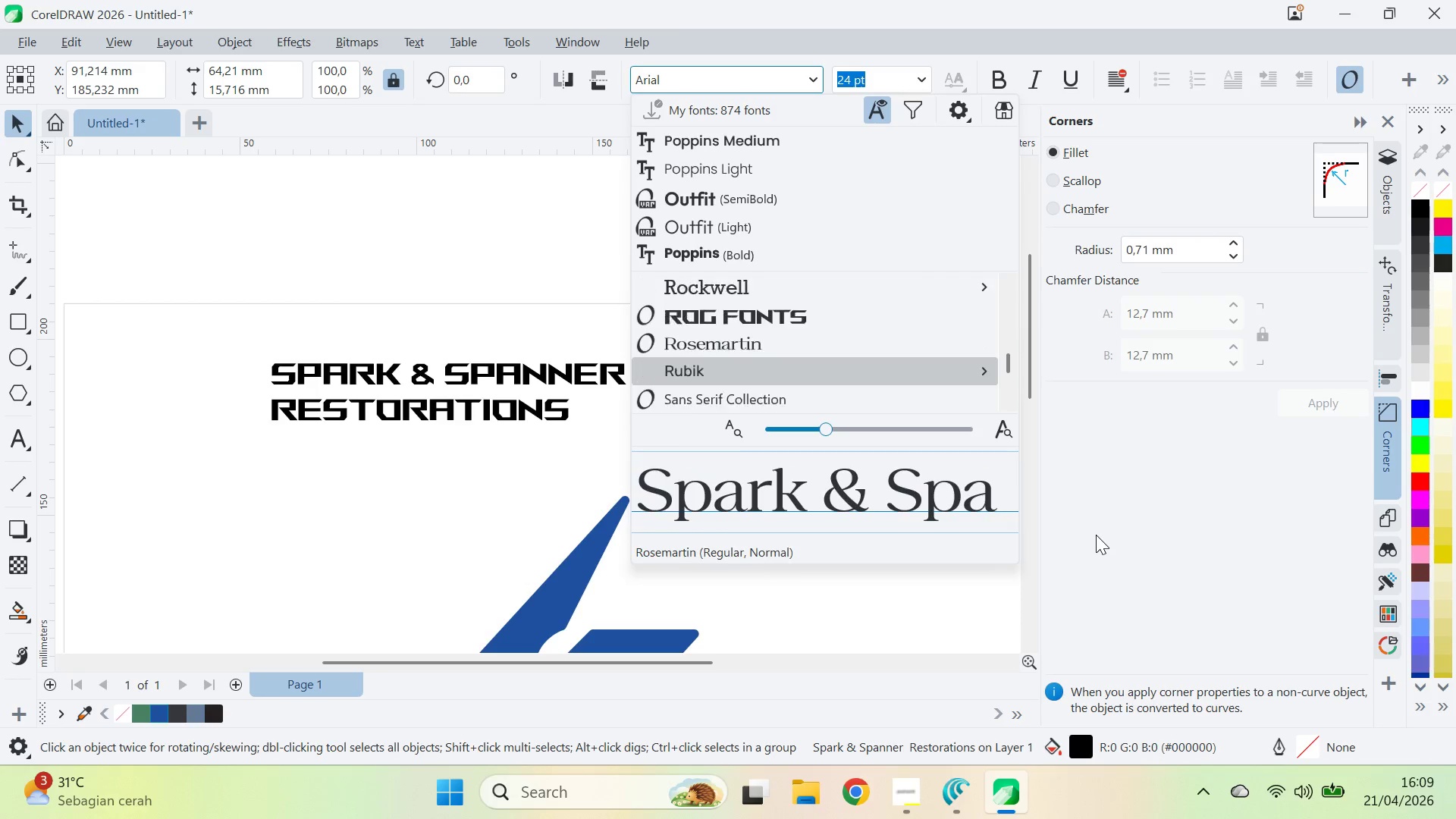 
key(ArrowDown)
 